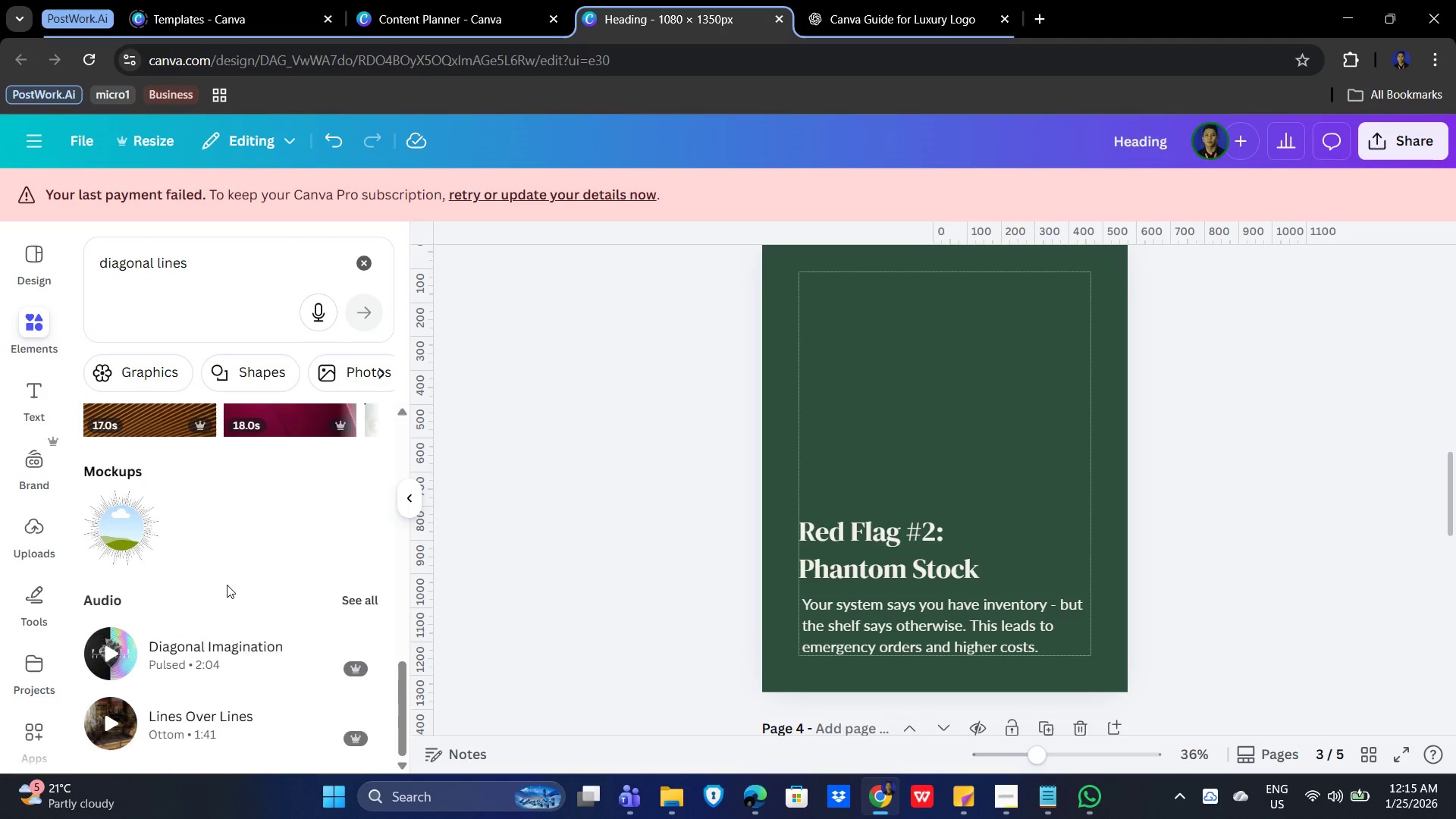 
scroll: coordinate [243, 490], scroll_direction: up, amount: 12.0
 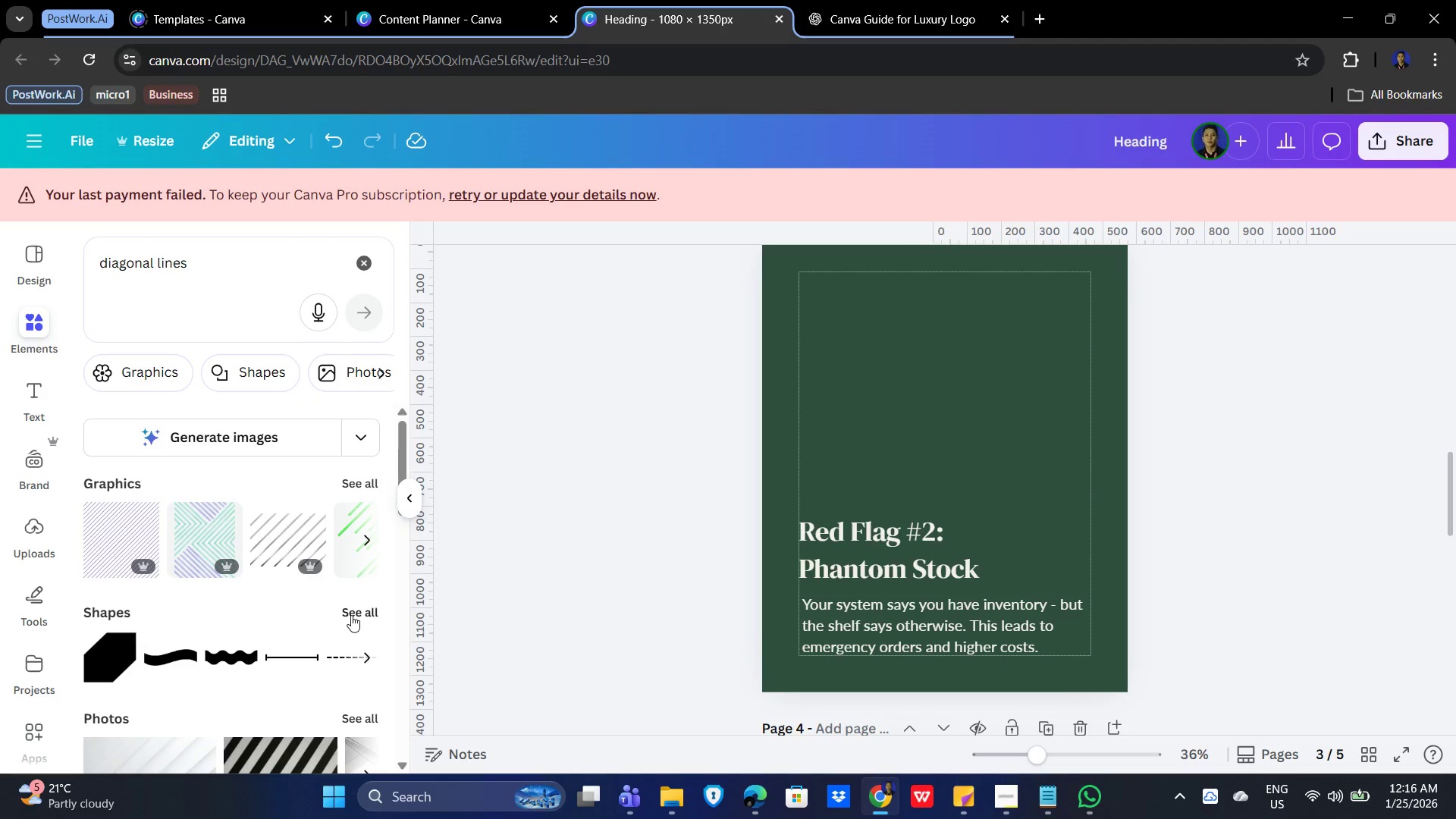 
left_click([356, 608])
 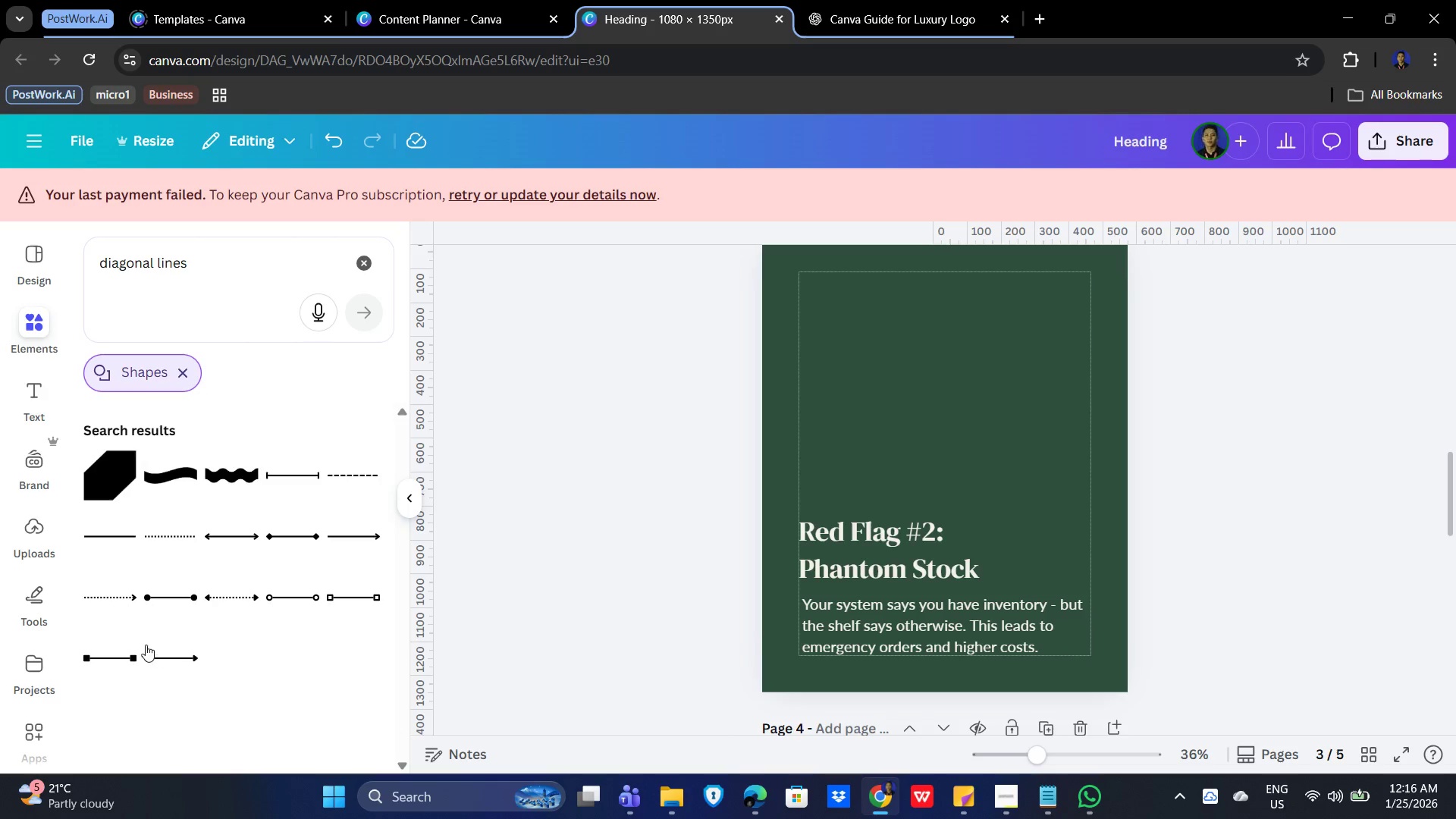 
left_click([108, 534])
 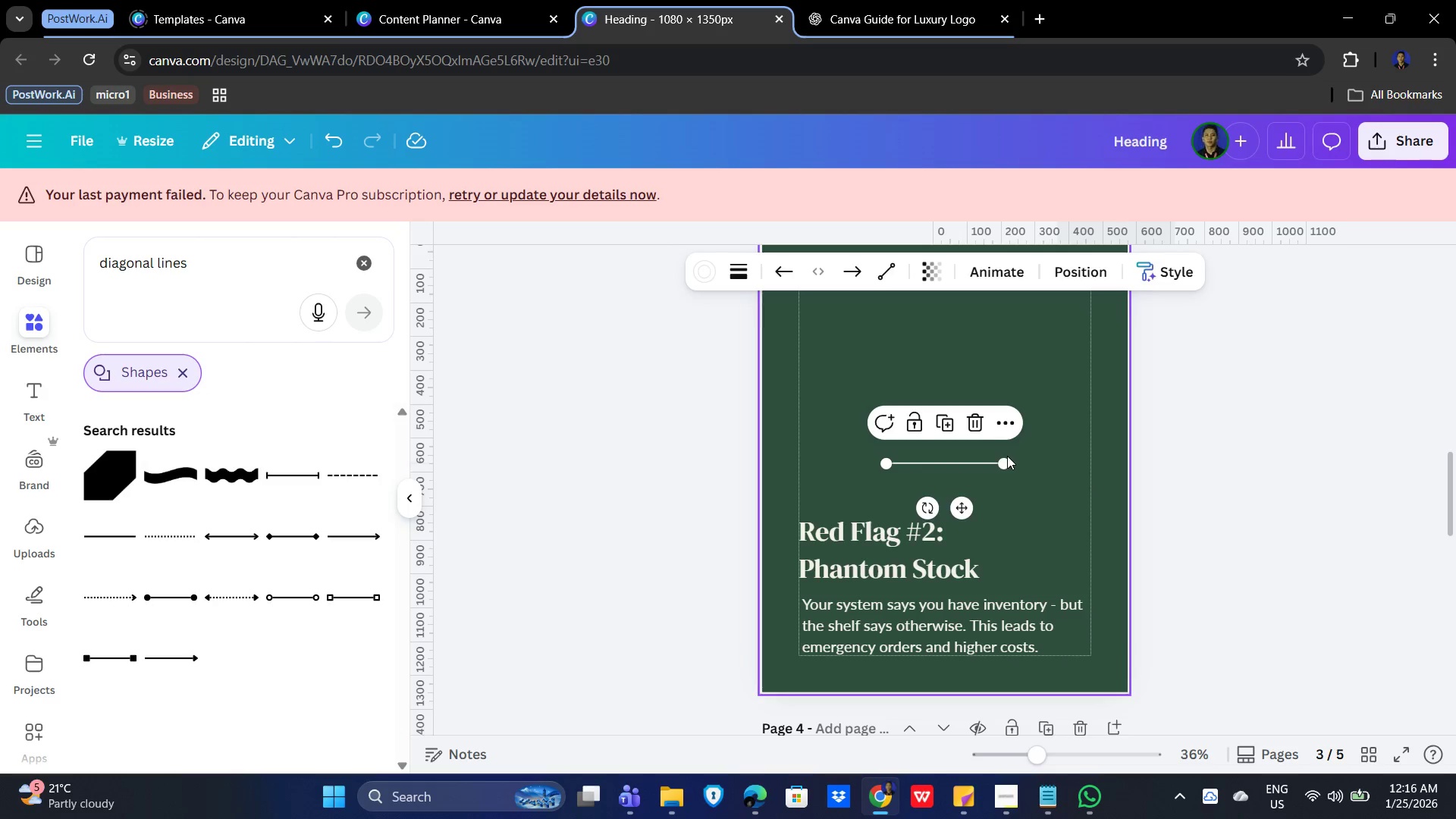 
left_click_drag(start_coordinate=[1004, 463], to_coordinate=[1077, 369])
 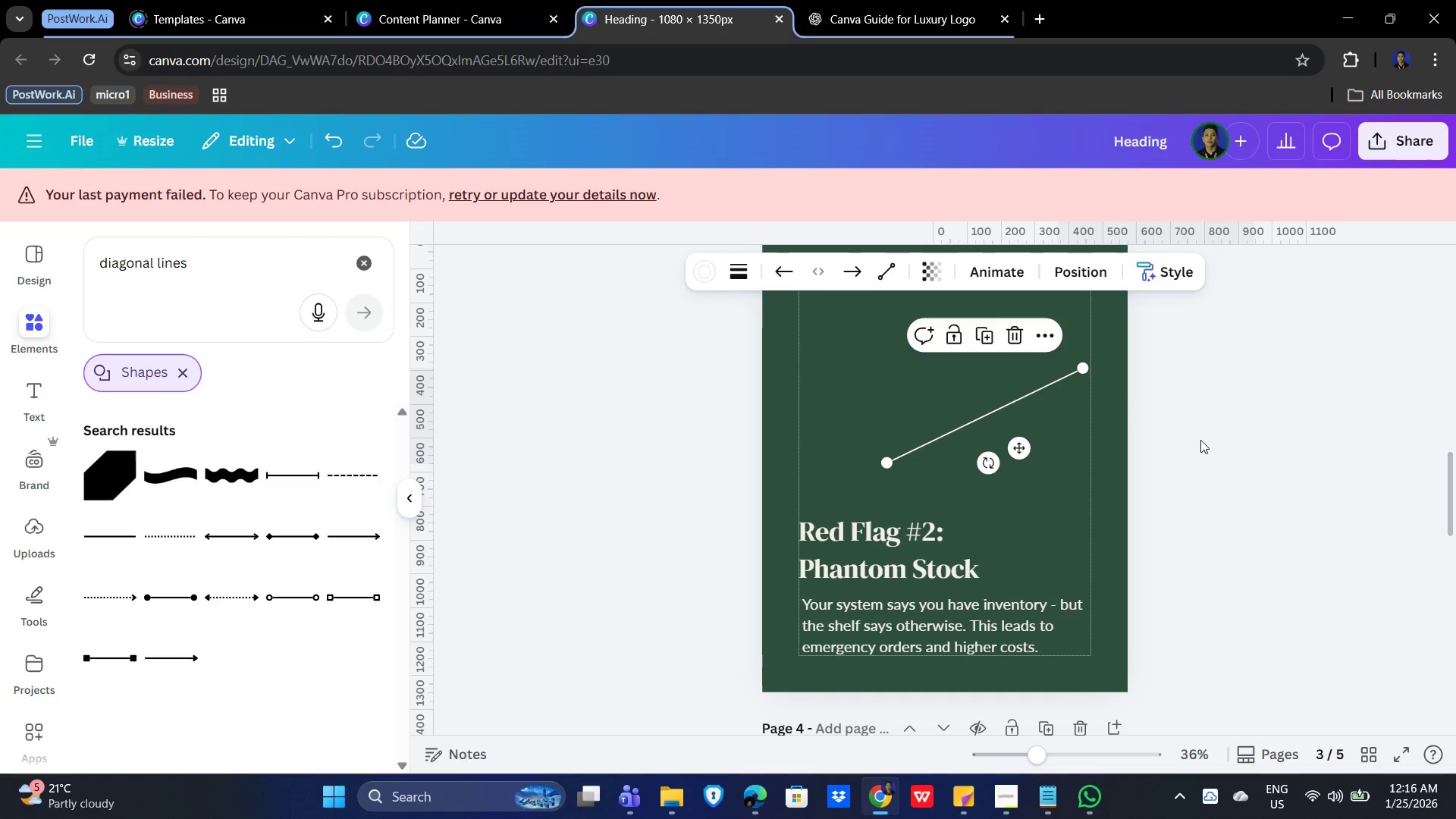 
scroll: coordinate [1185, 460], scroll_direction: up, amount: 2.0
 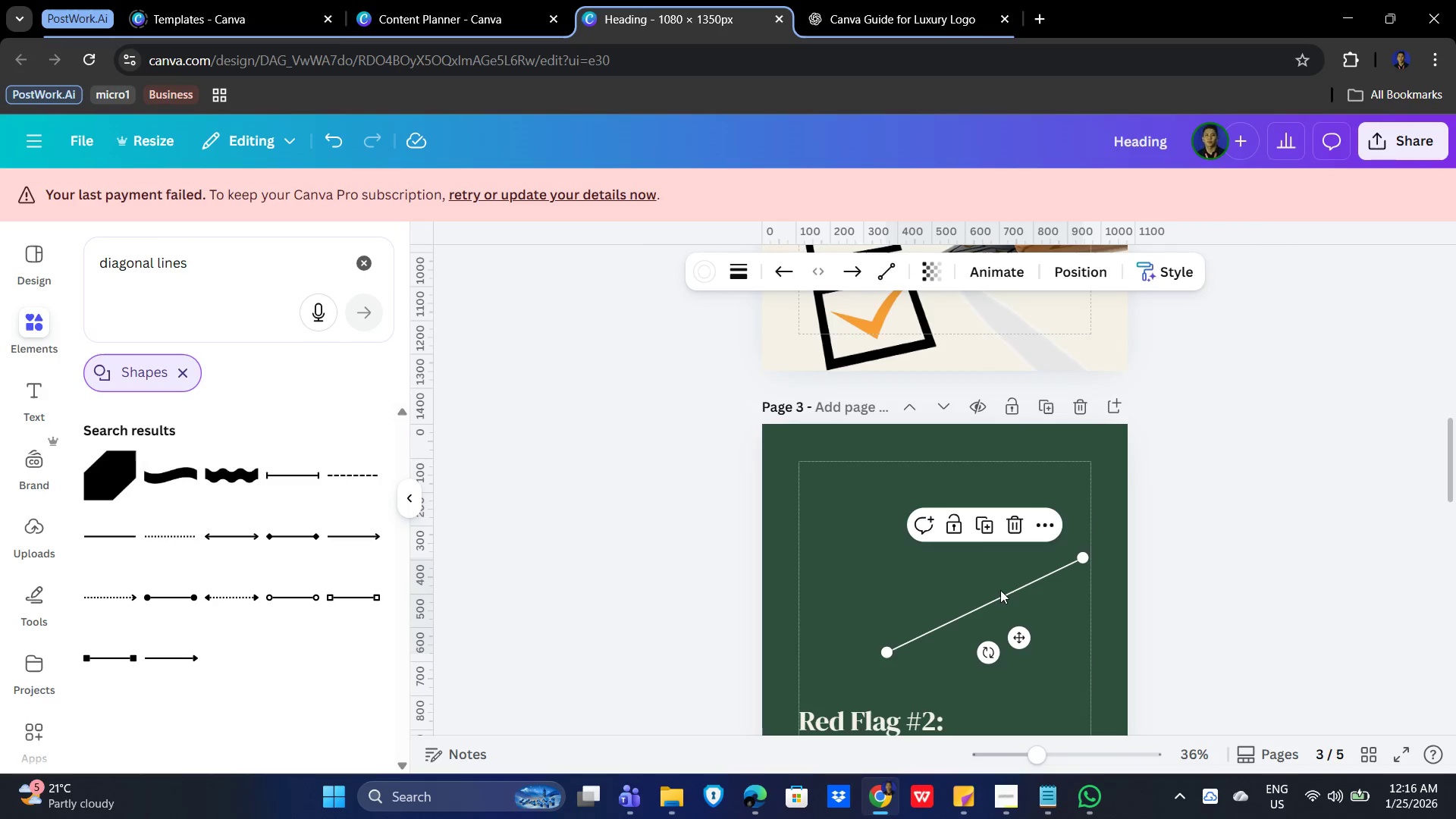 
left_click([1003, 598])
 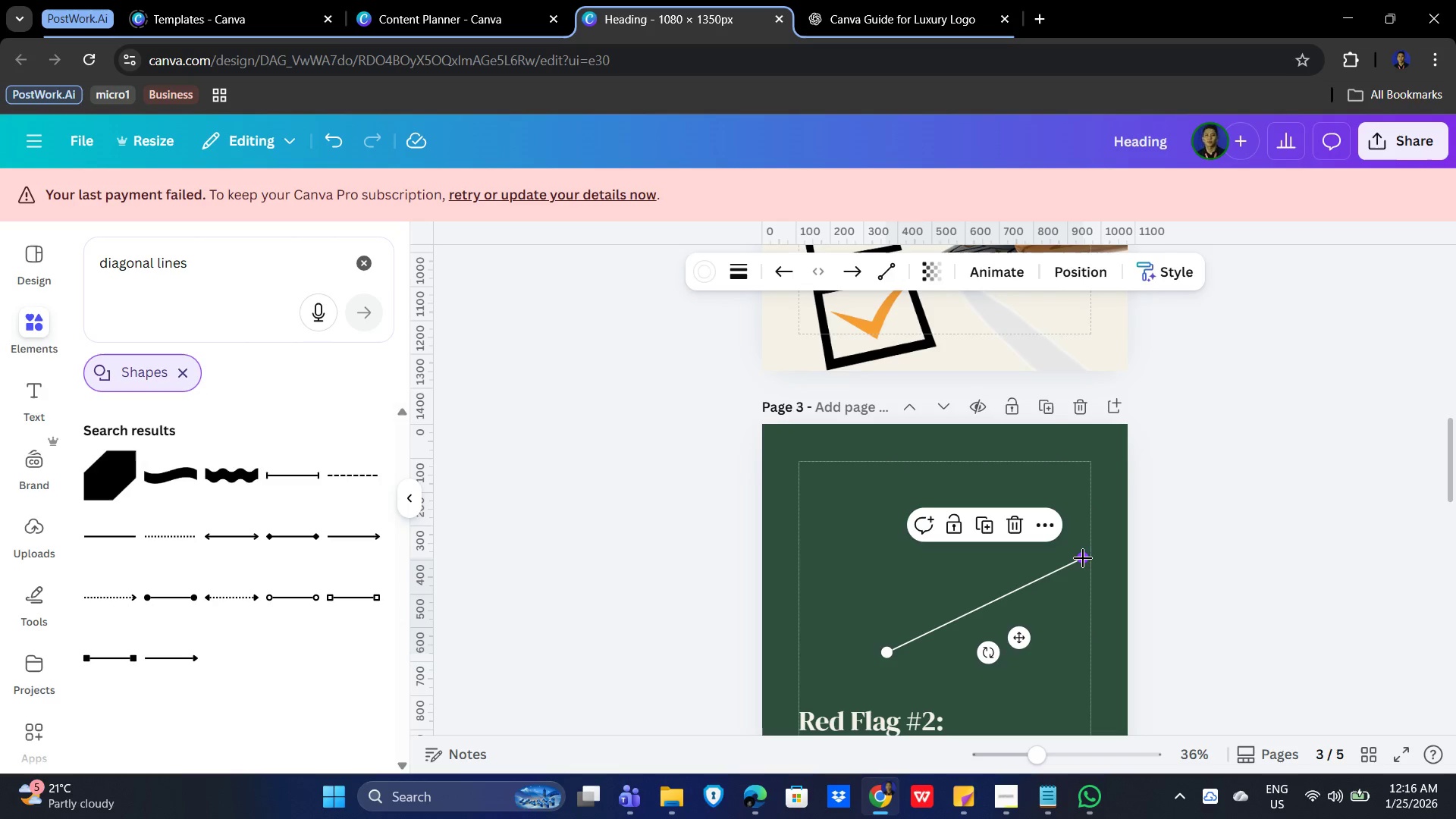 
left_click_drag(start_coordinate=[1083, 558], to_coordinate=[1089, 573])
 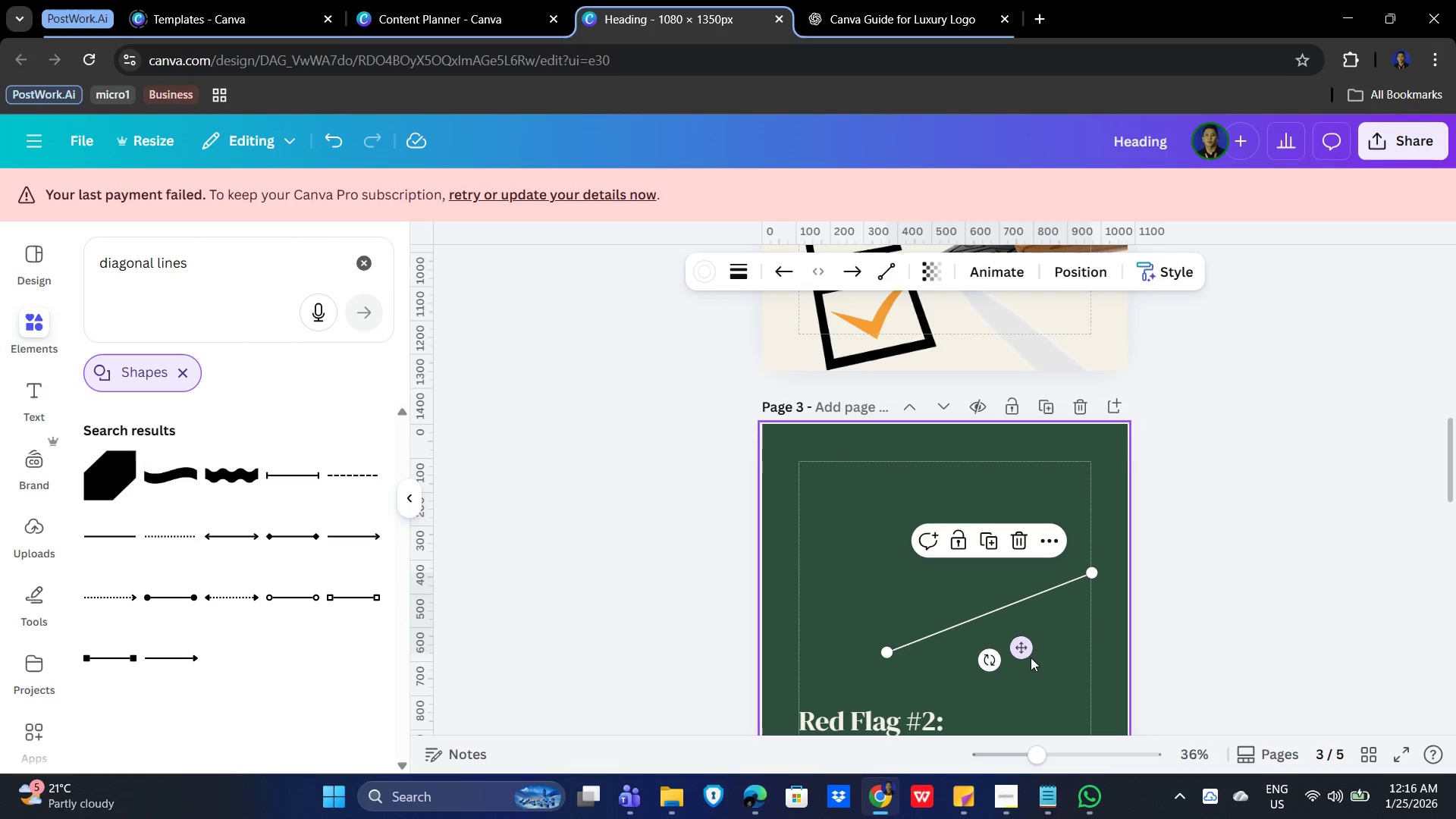 
key(Control+C)
 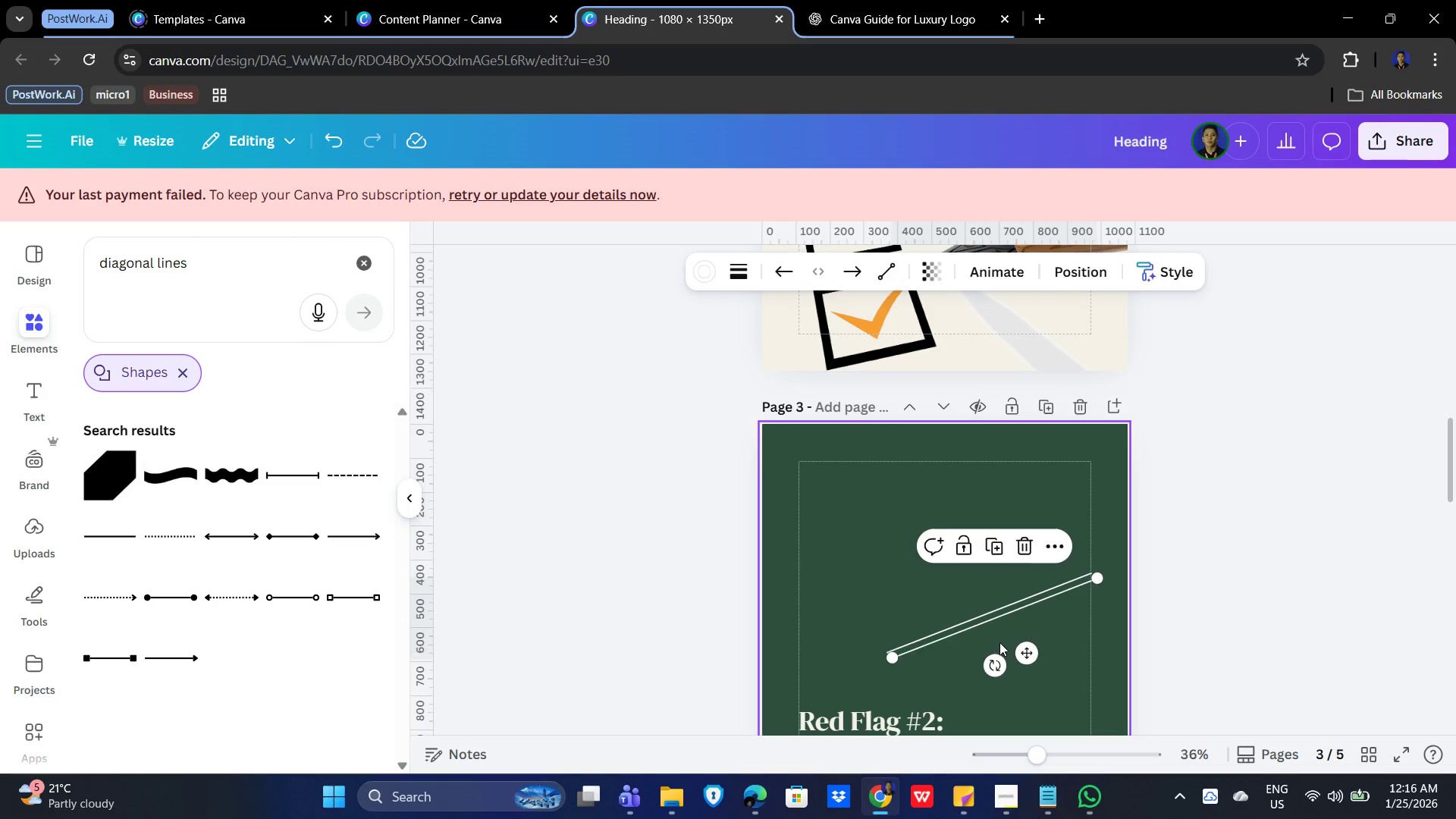 
key(Control+V)
 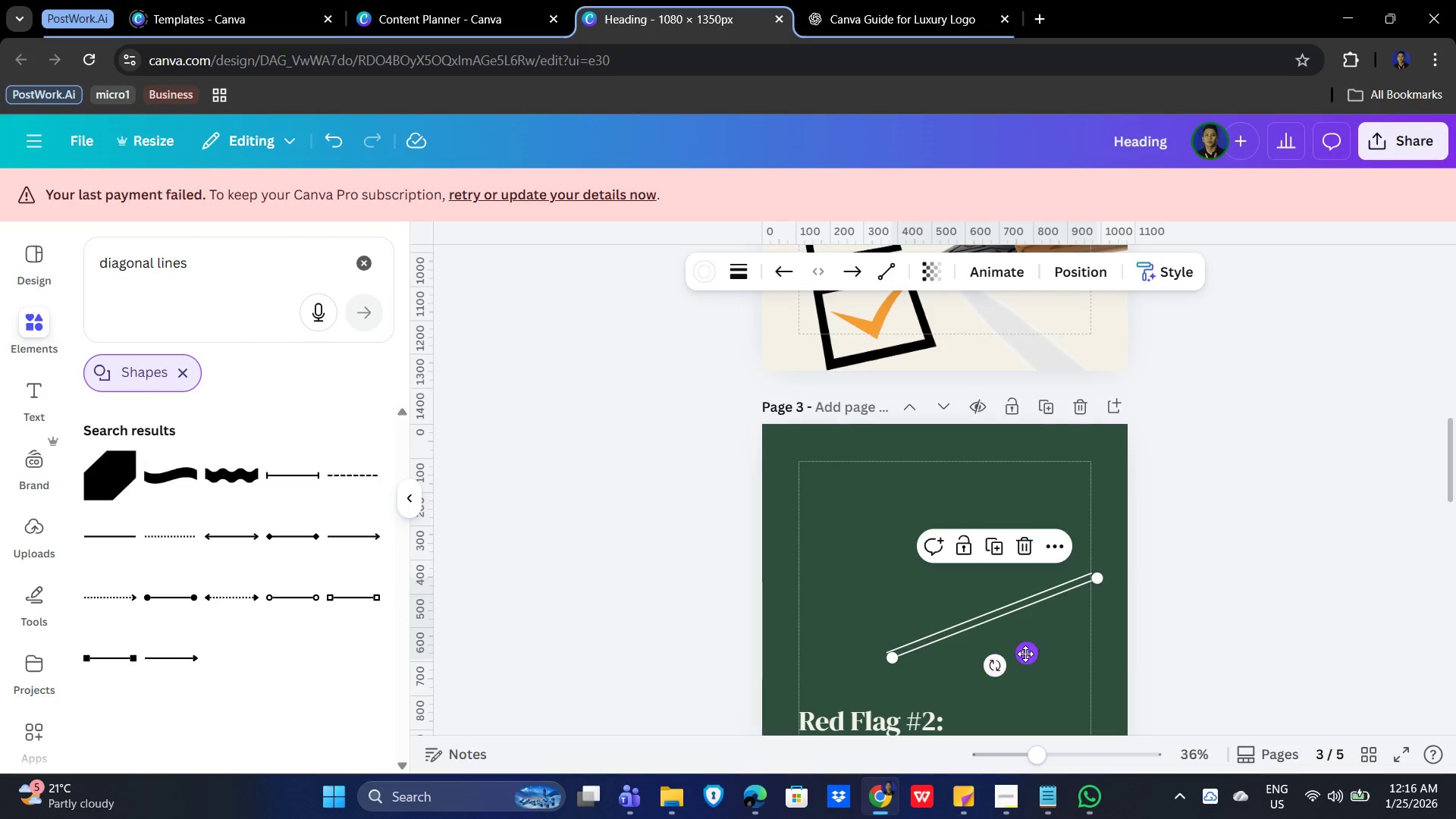 
left_click_drag(start_coordinate=[1031, 650], to_coordinate=[995, 610])
 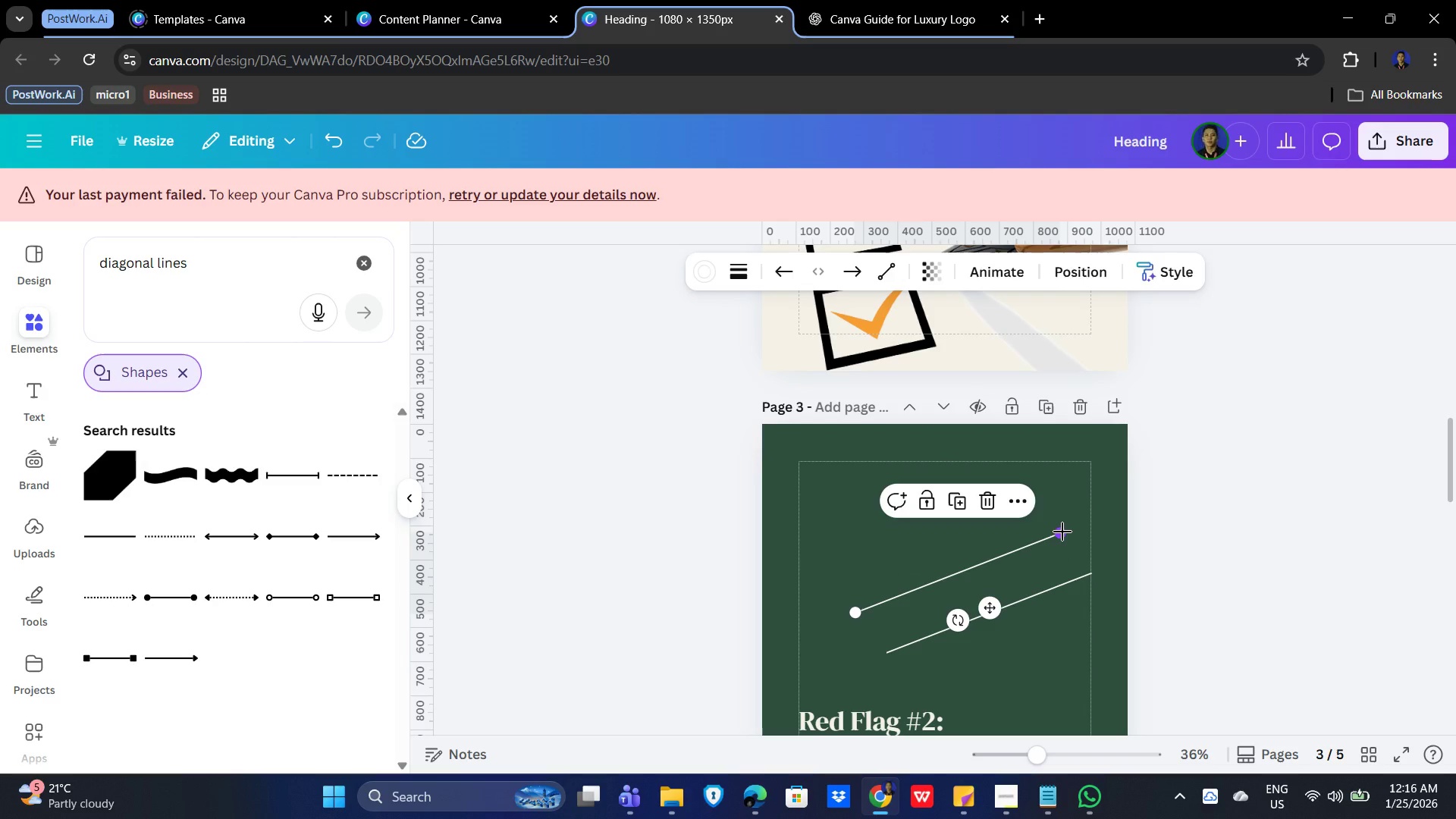 
left_click([1062, 532])
 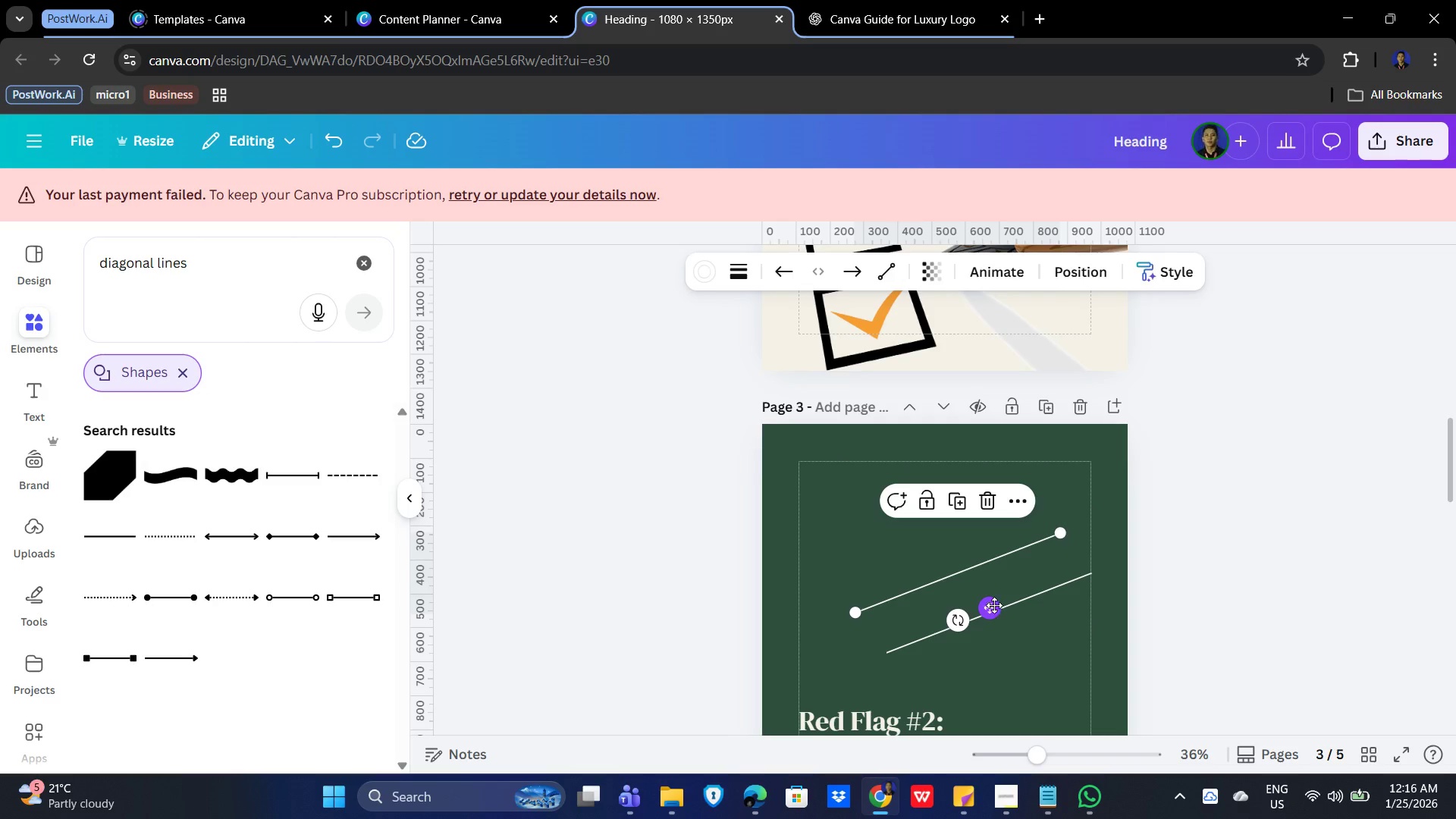 
left_click_drag(start_coordinate=[992, 606], to_coordinate=[1023, 588])
 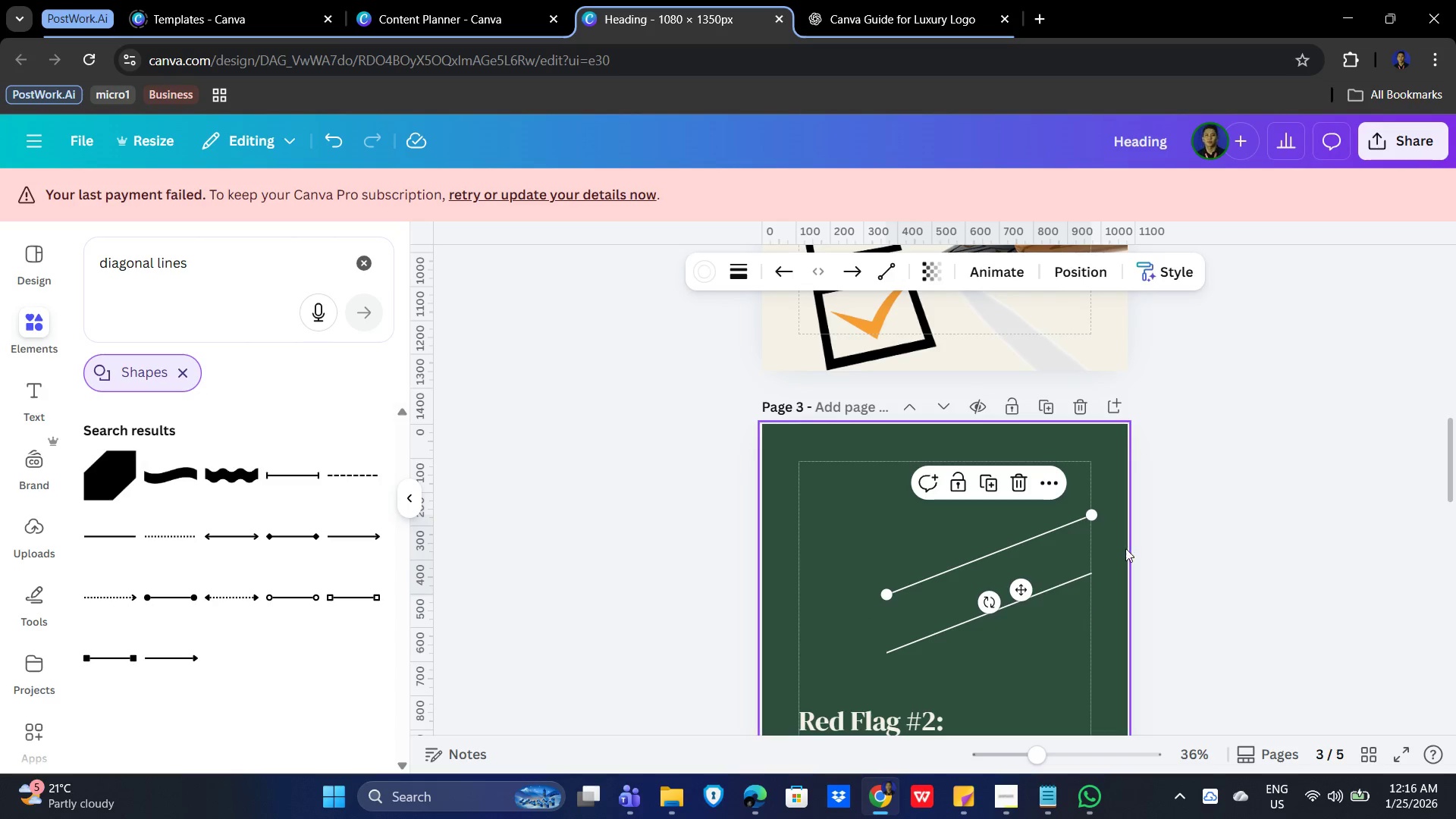 
key(Control+V)
 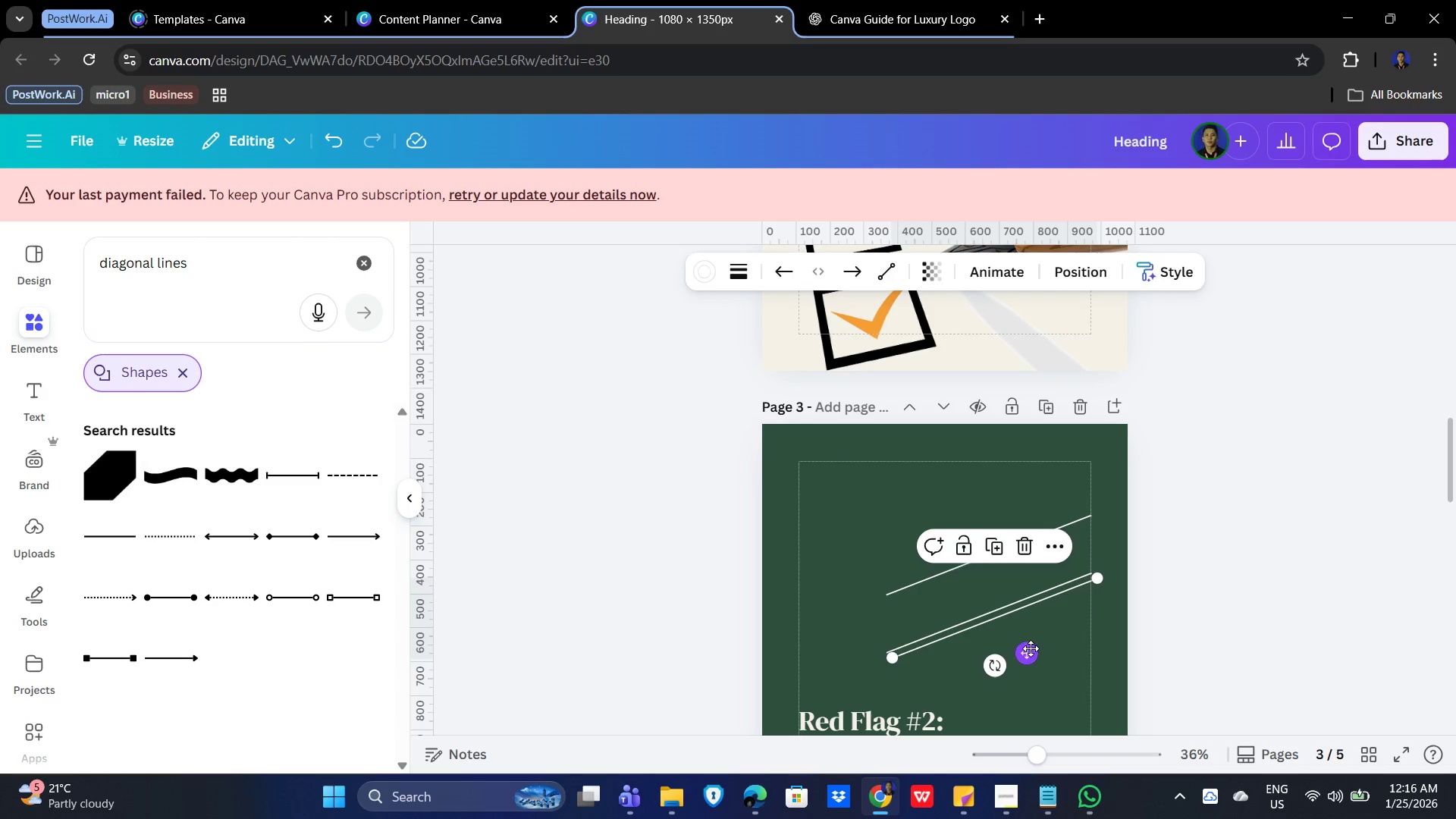 
left_click_drag(start_coordinate=[1030, 648], to_coordinate=[1017, 535])
 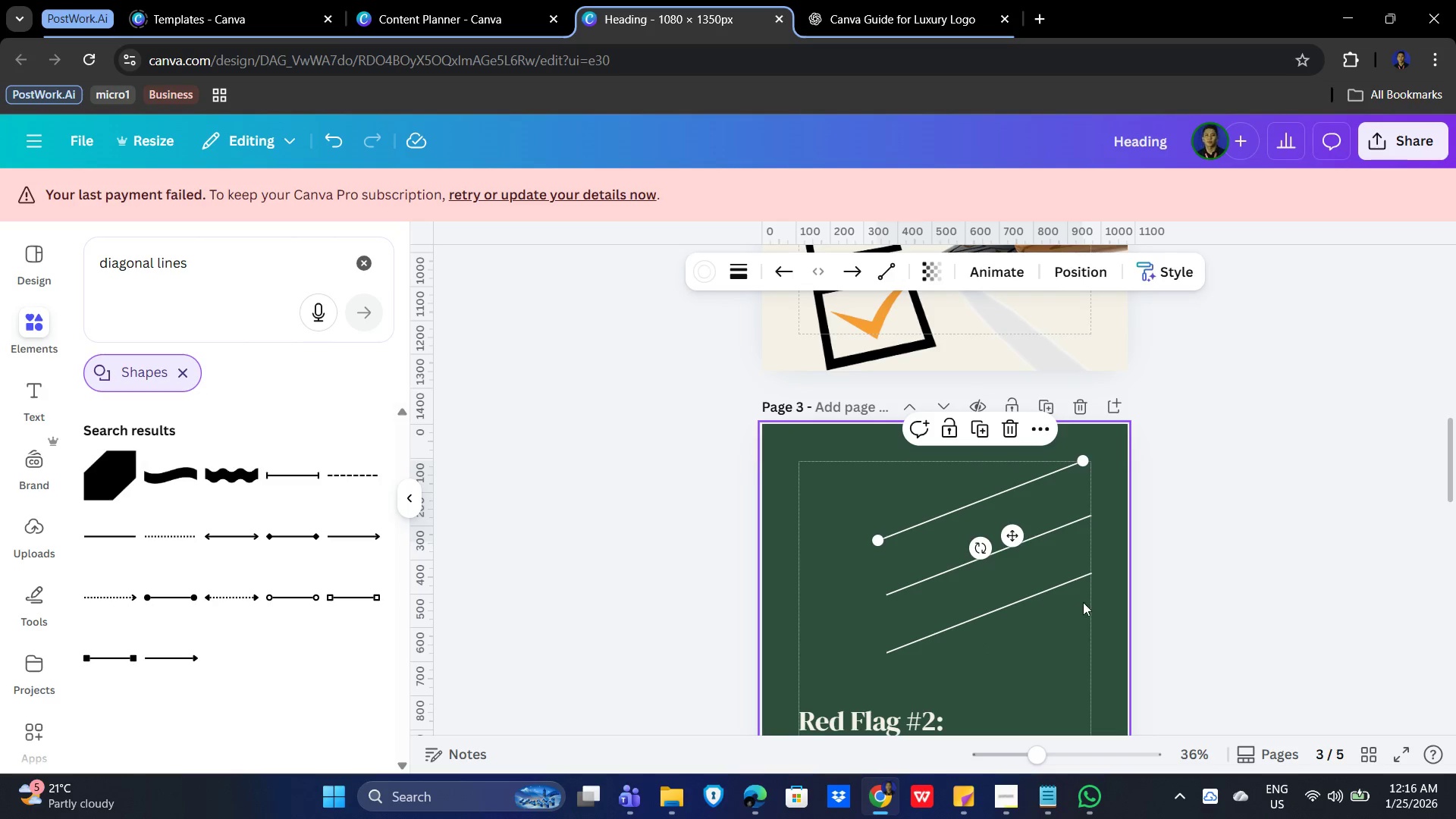 
left_click([1026, 597])
 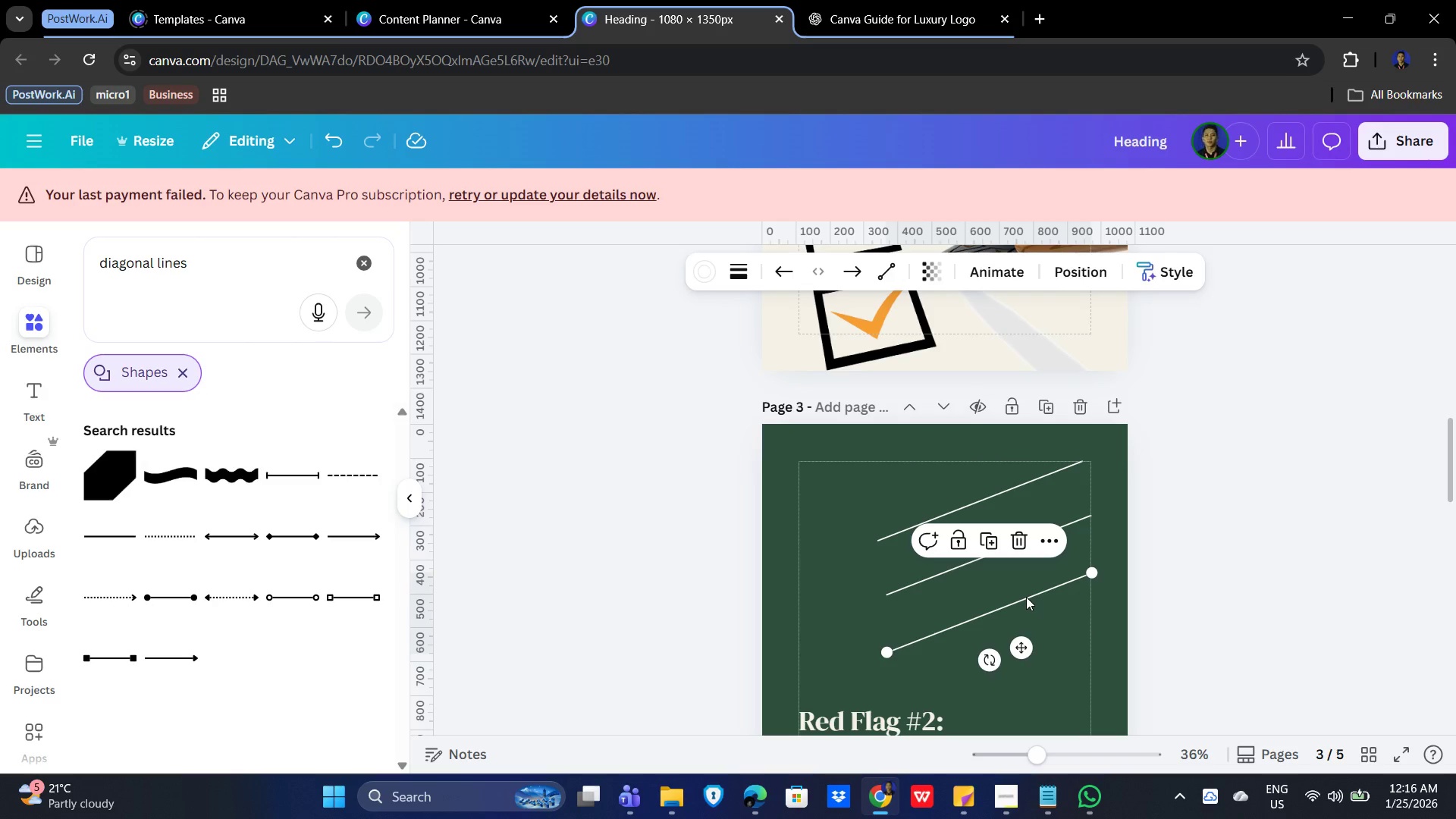 
key(Control+ControlLeft)
 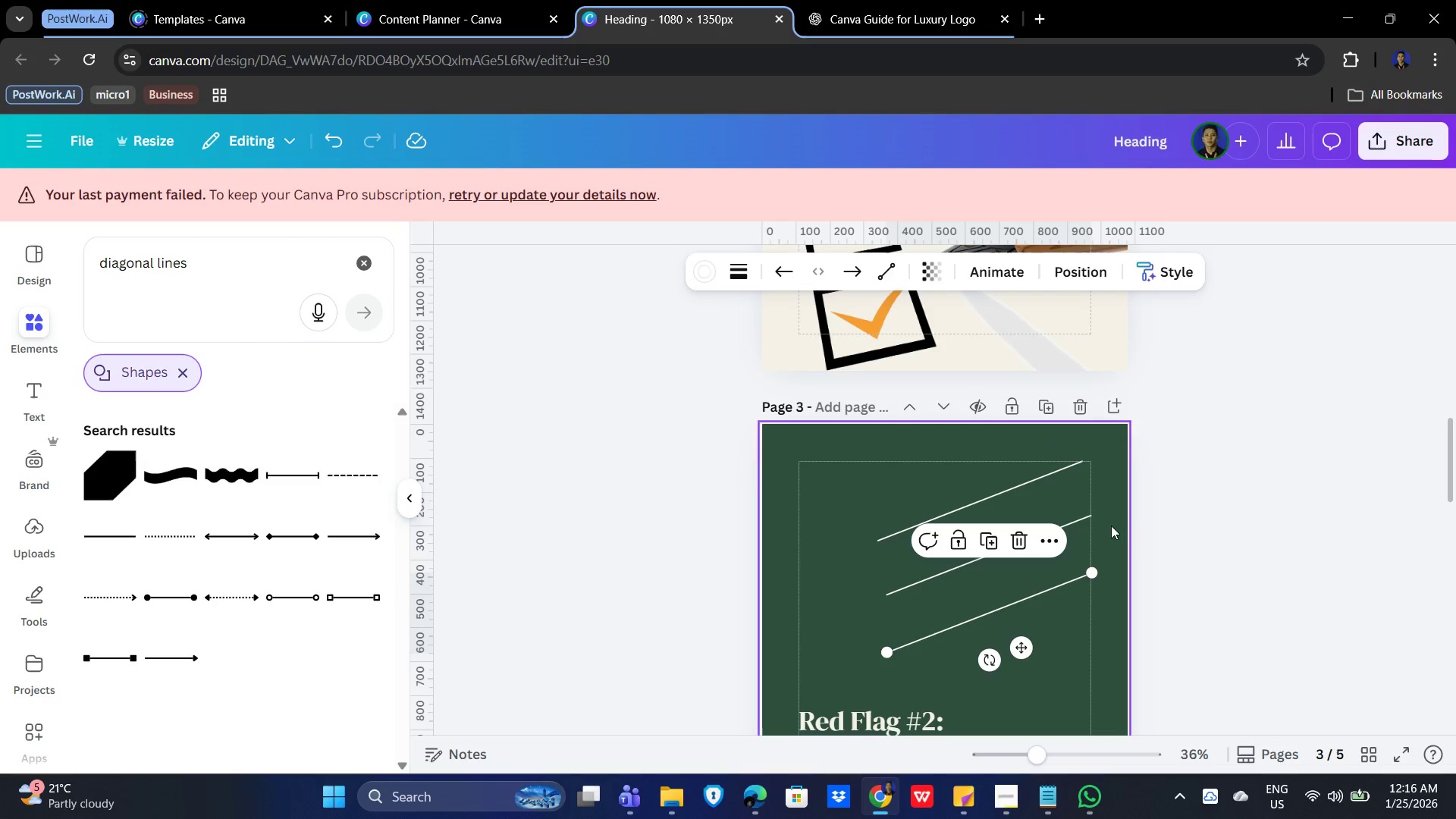 
left_click([1160, 529])
 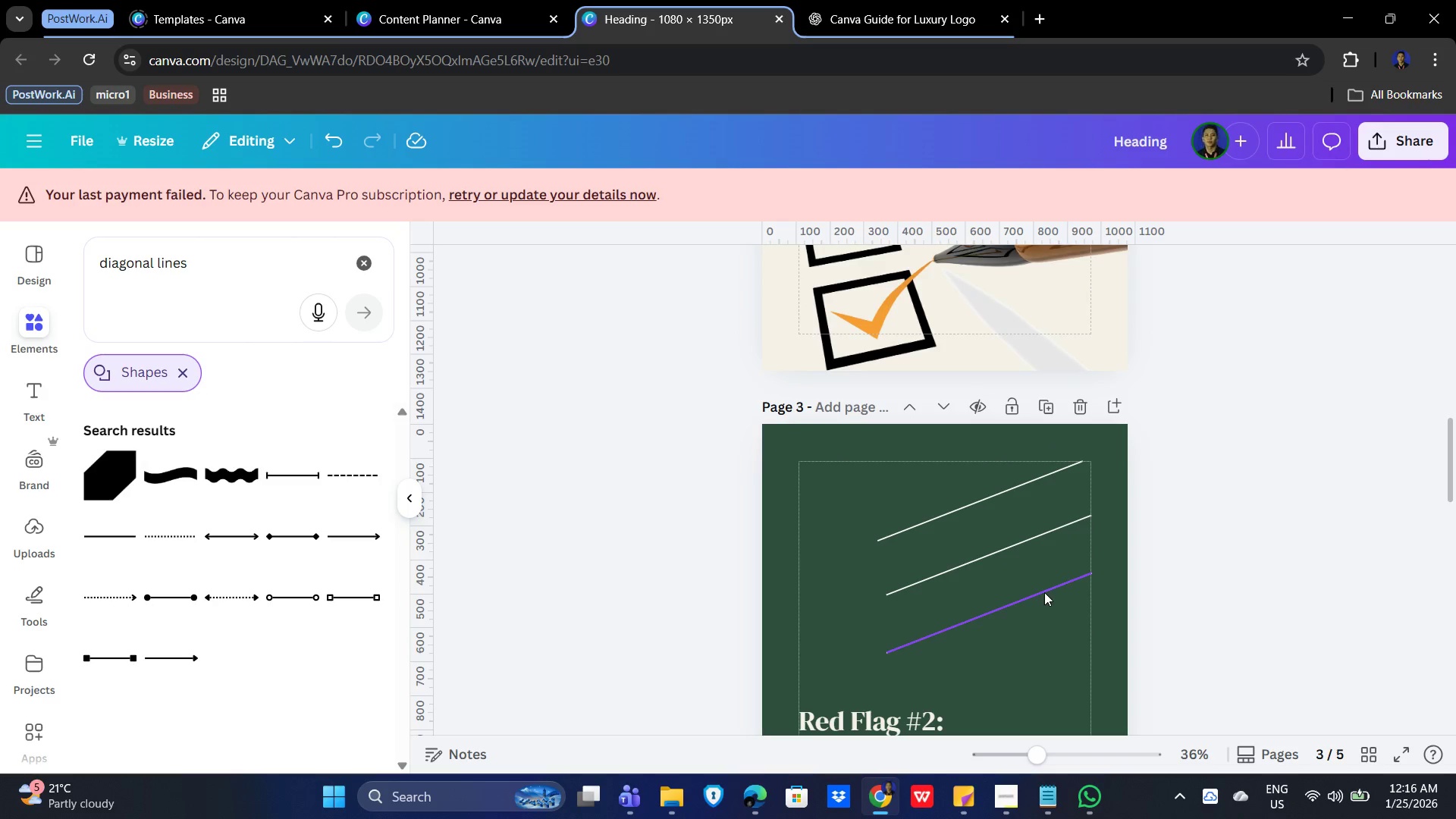 
left_click_drag(start_coordinate=[1044, 592], to_coordinate=[1050, 613])
 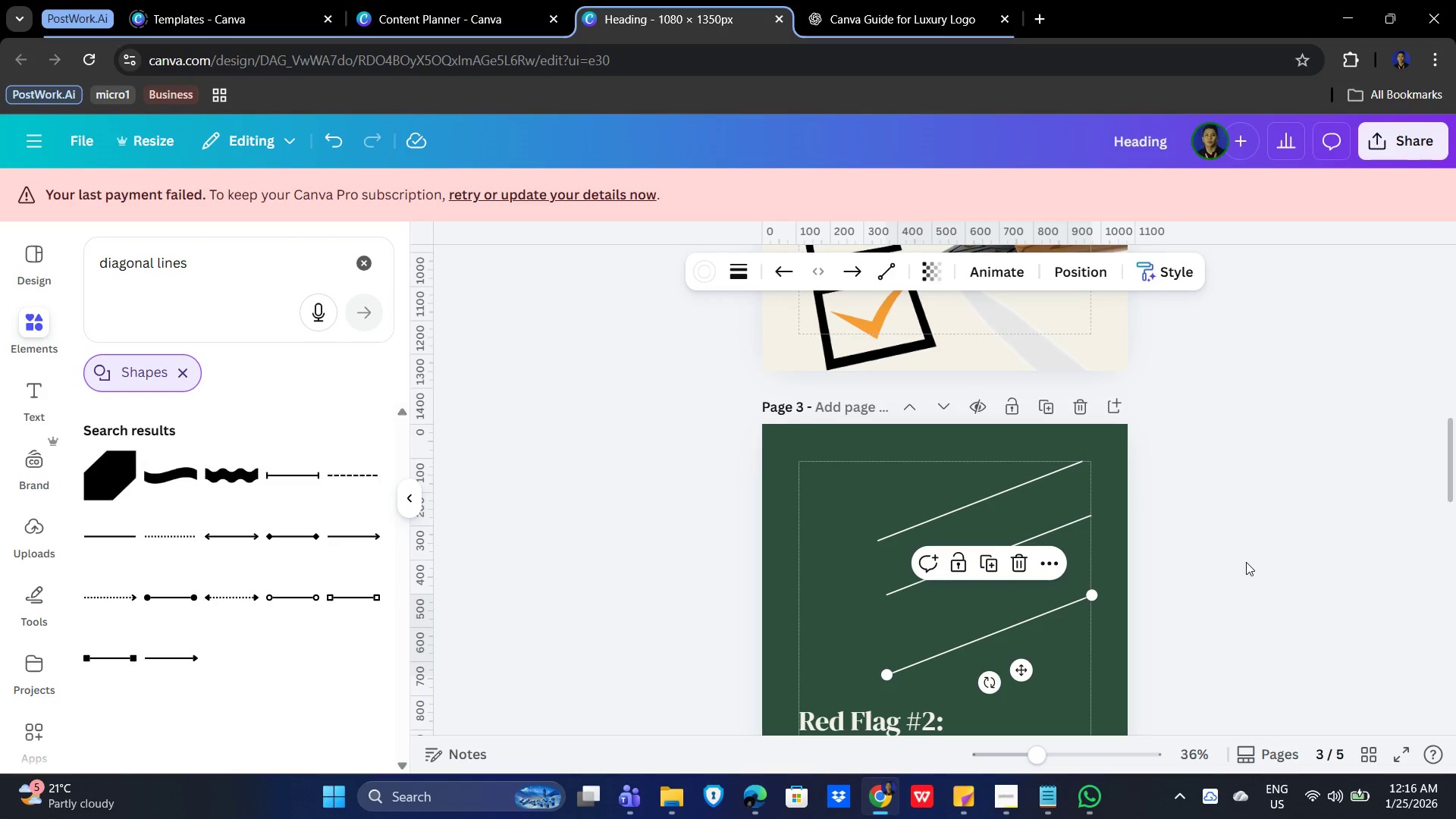 
left_click([1246, 562])
 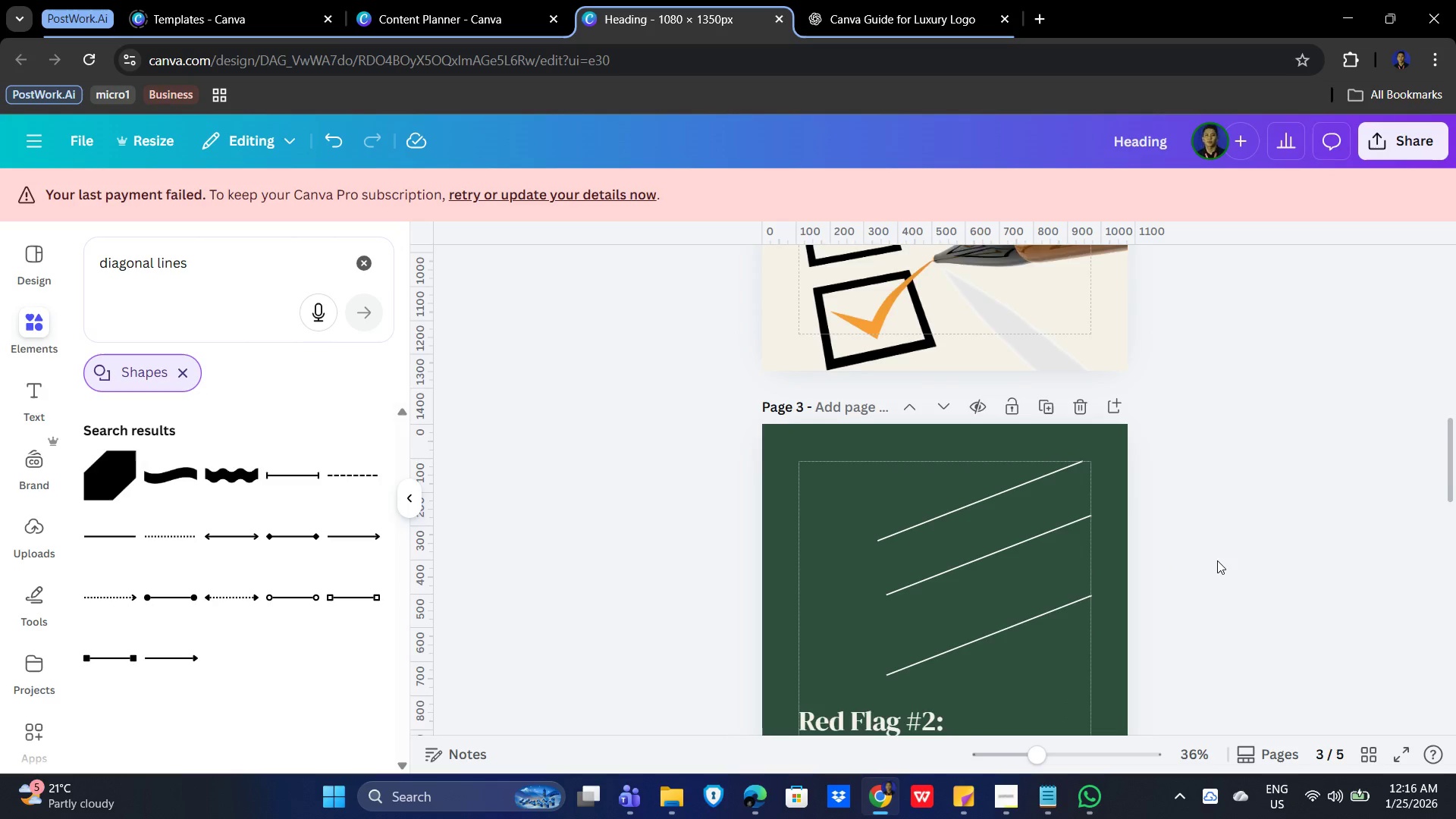 
scroll: coordinate [1219, 560], scroll_direction: down, amount: 2.0
 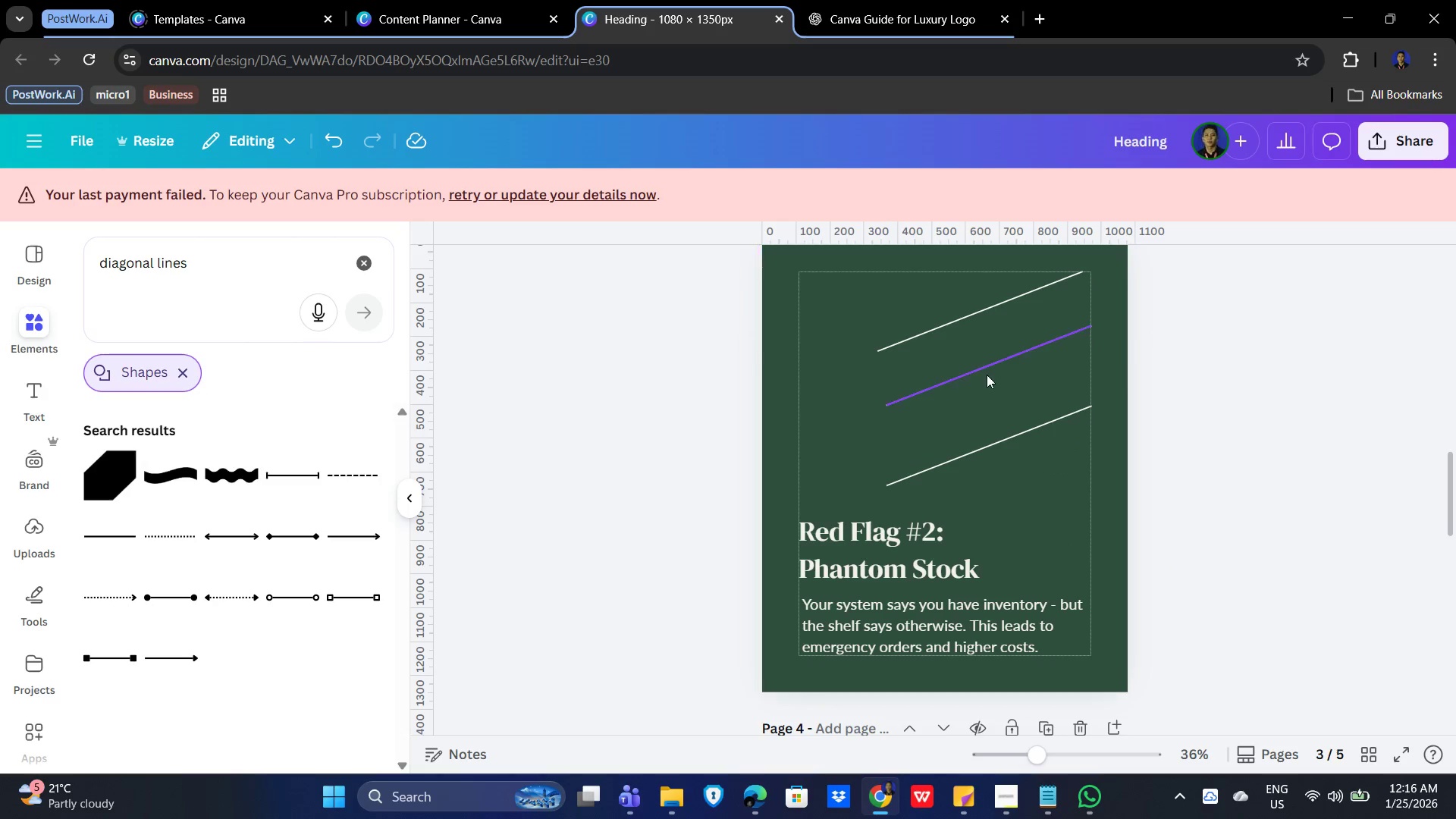 
left_click([986, 369])
 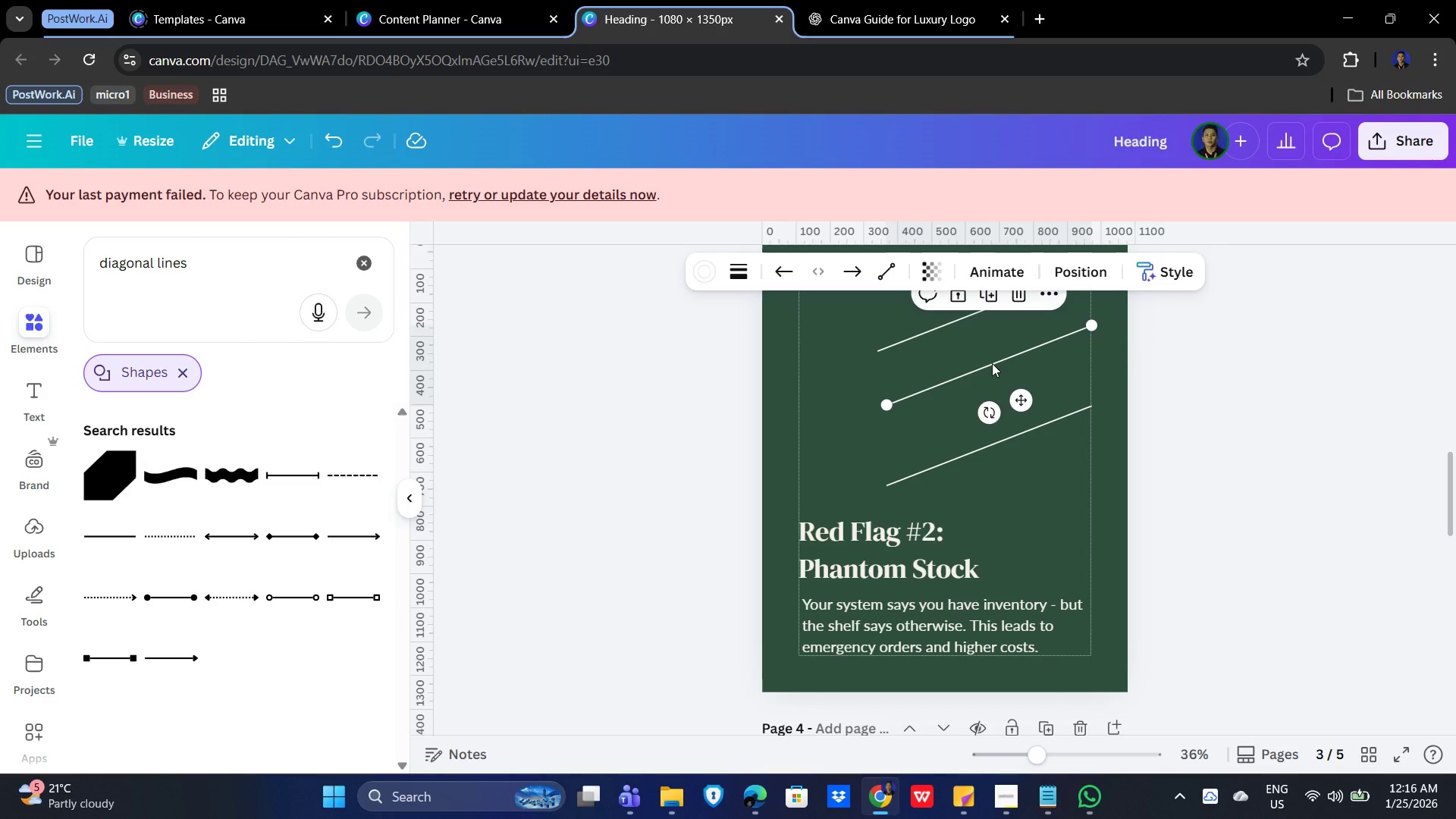 
left_click_drag(start_coordinate=[992, 363], to_coordinate=[996, 379])
 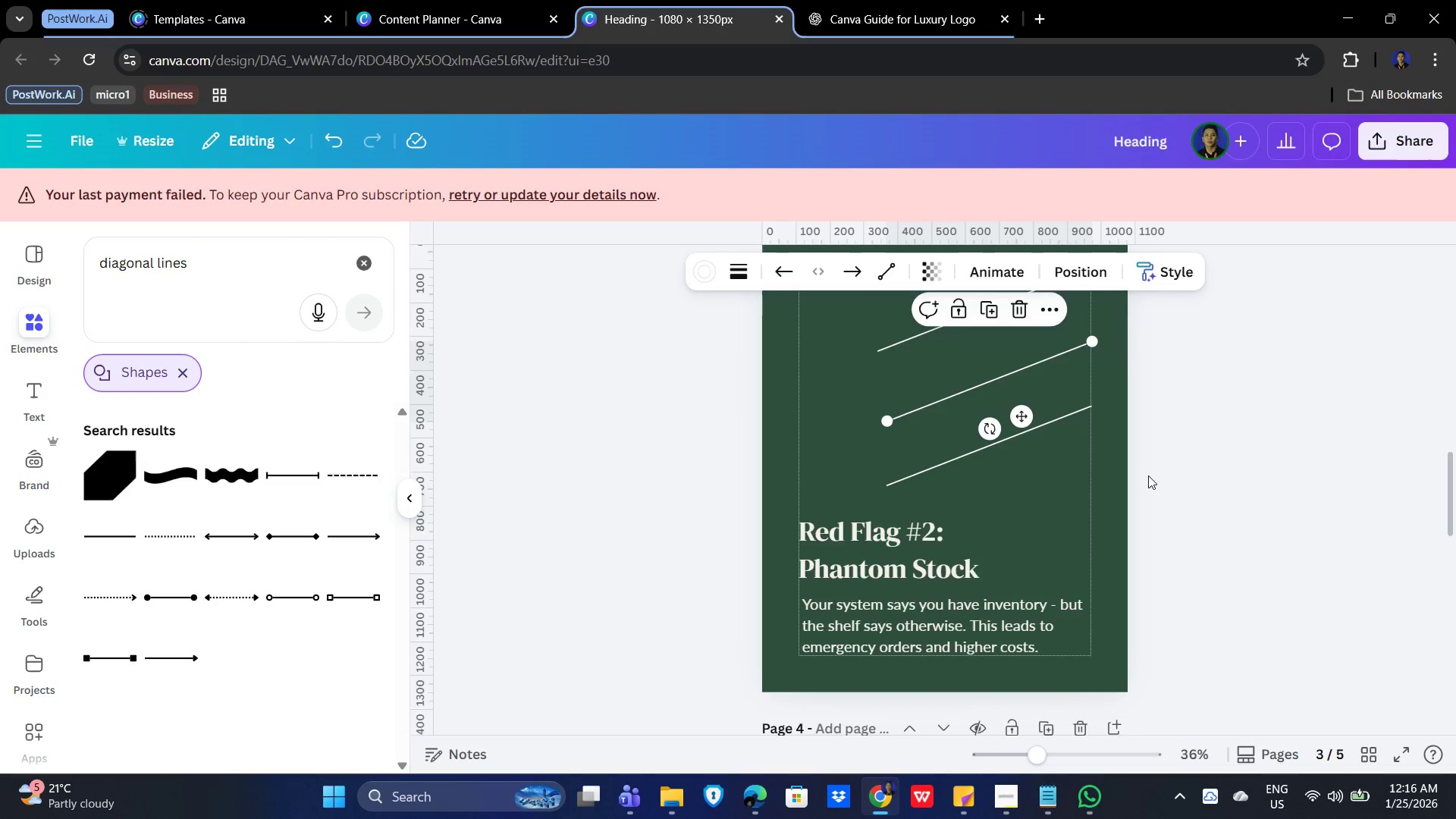 
scroll: coordinate [1147, 475], scroll_direction: up, amount: 1.0
 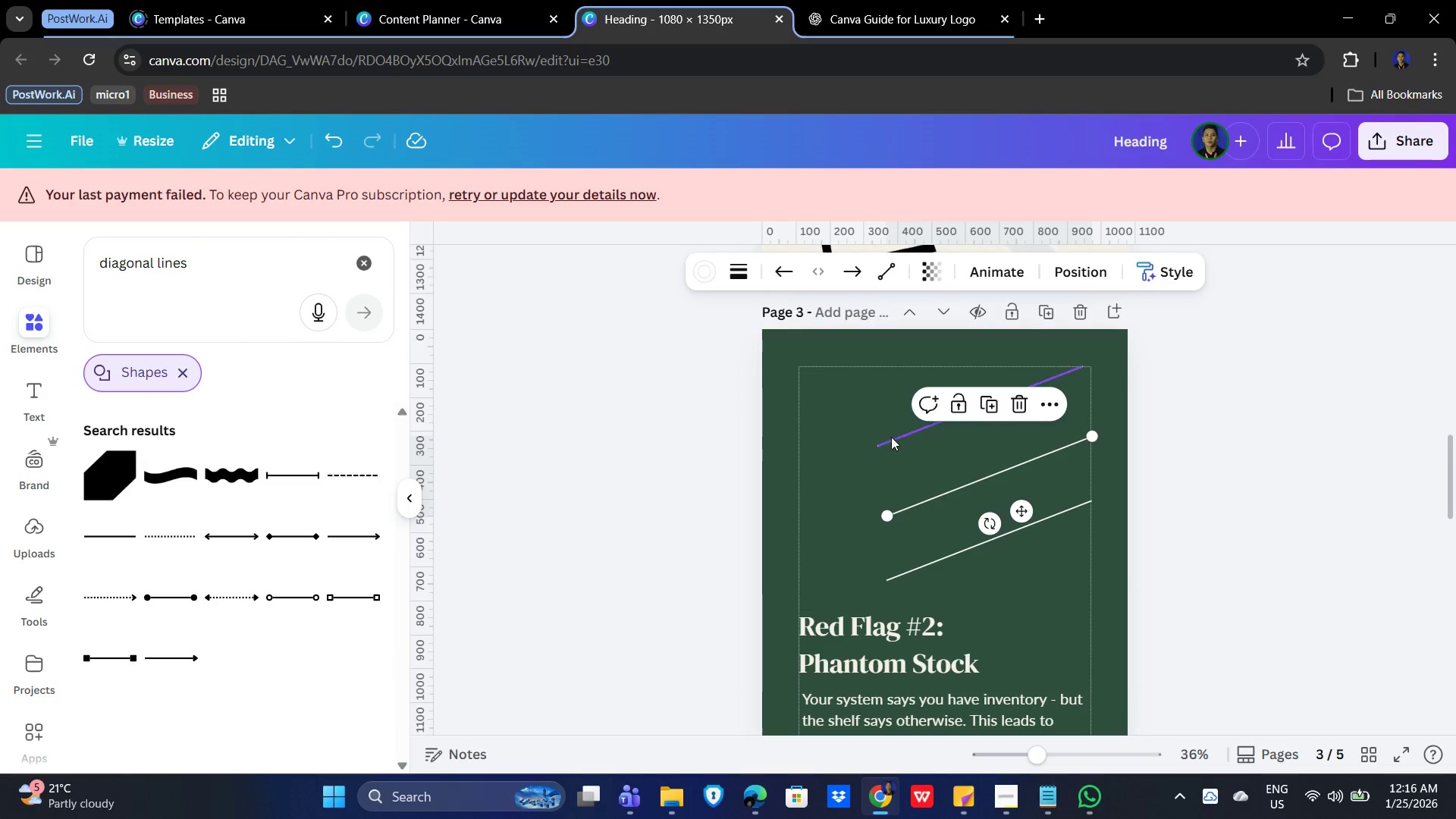 
left_click([902, 440])
 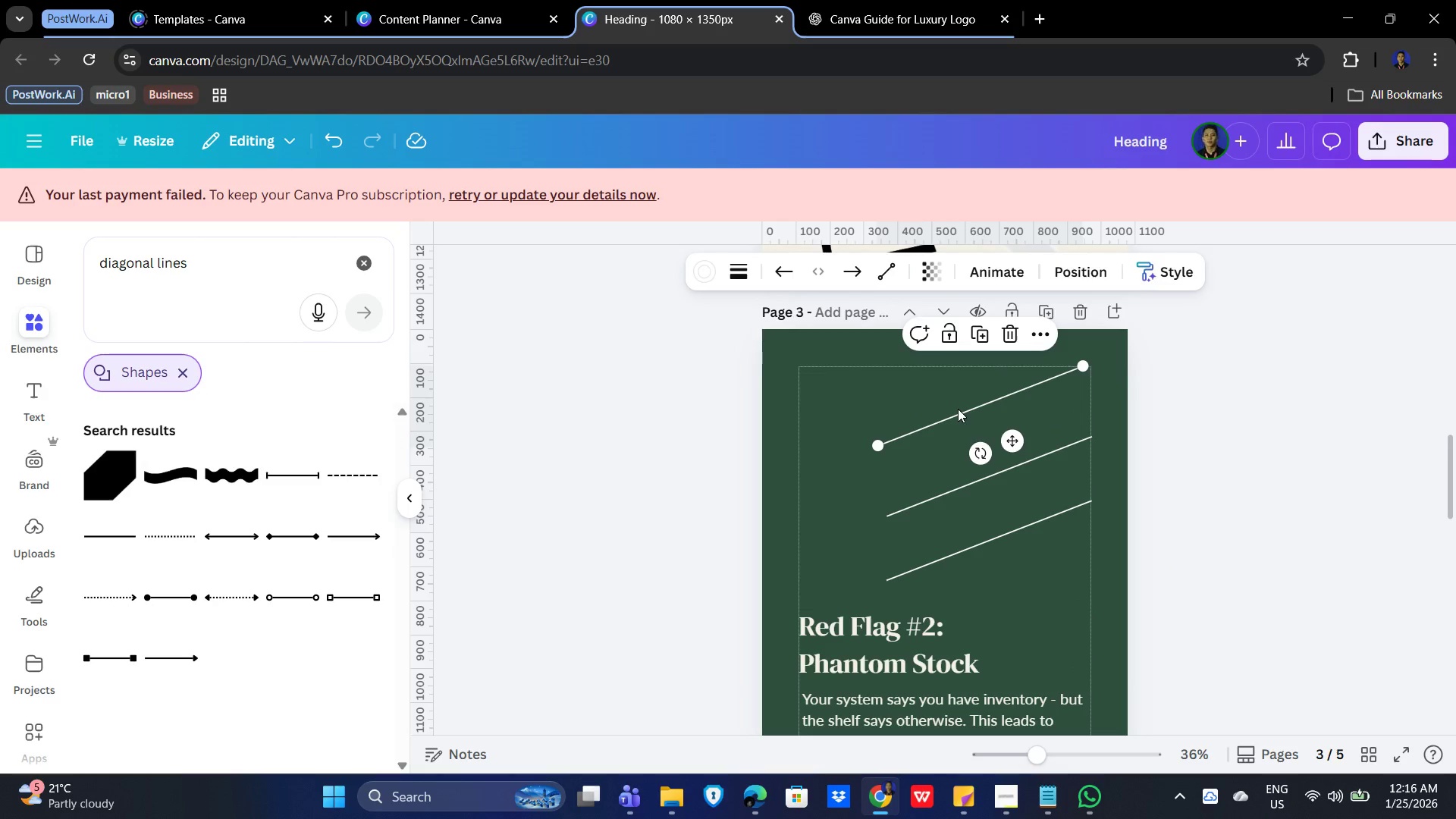 
left_click_drag(start_coordinate=[958, 410], to_coordinate=[966, 422])
 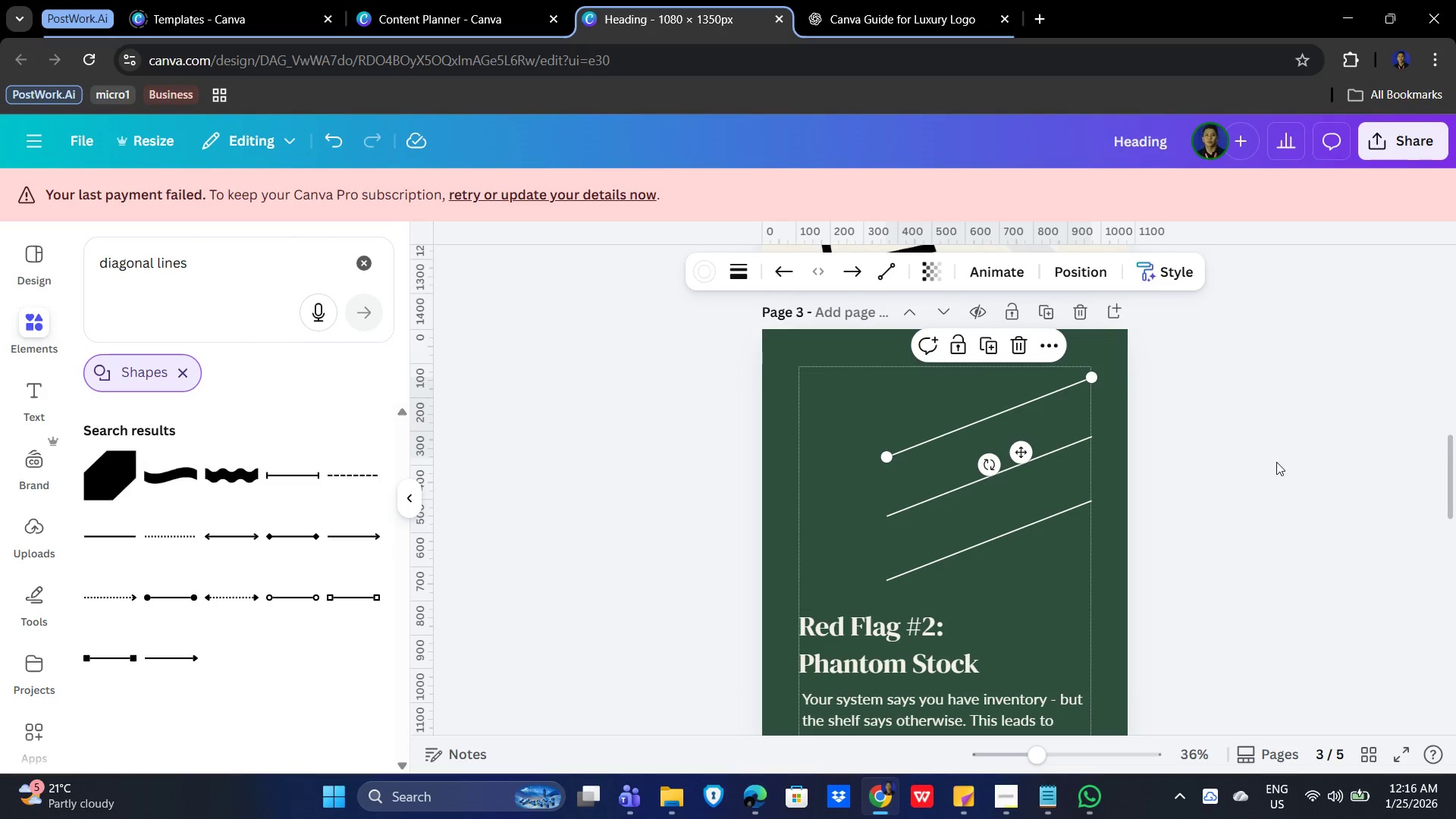 
left_click([1286, 462])
 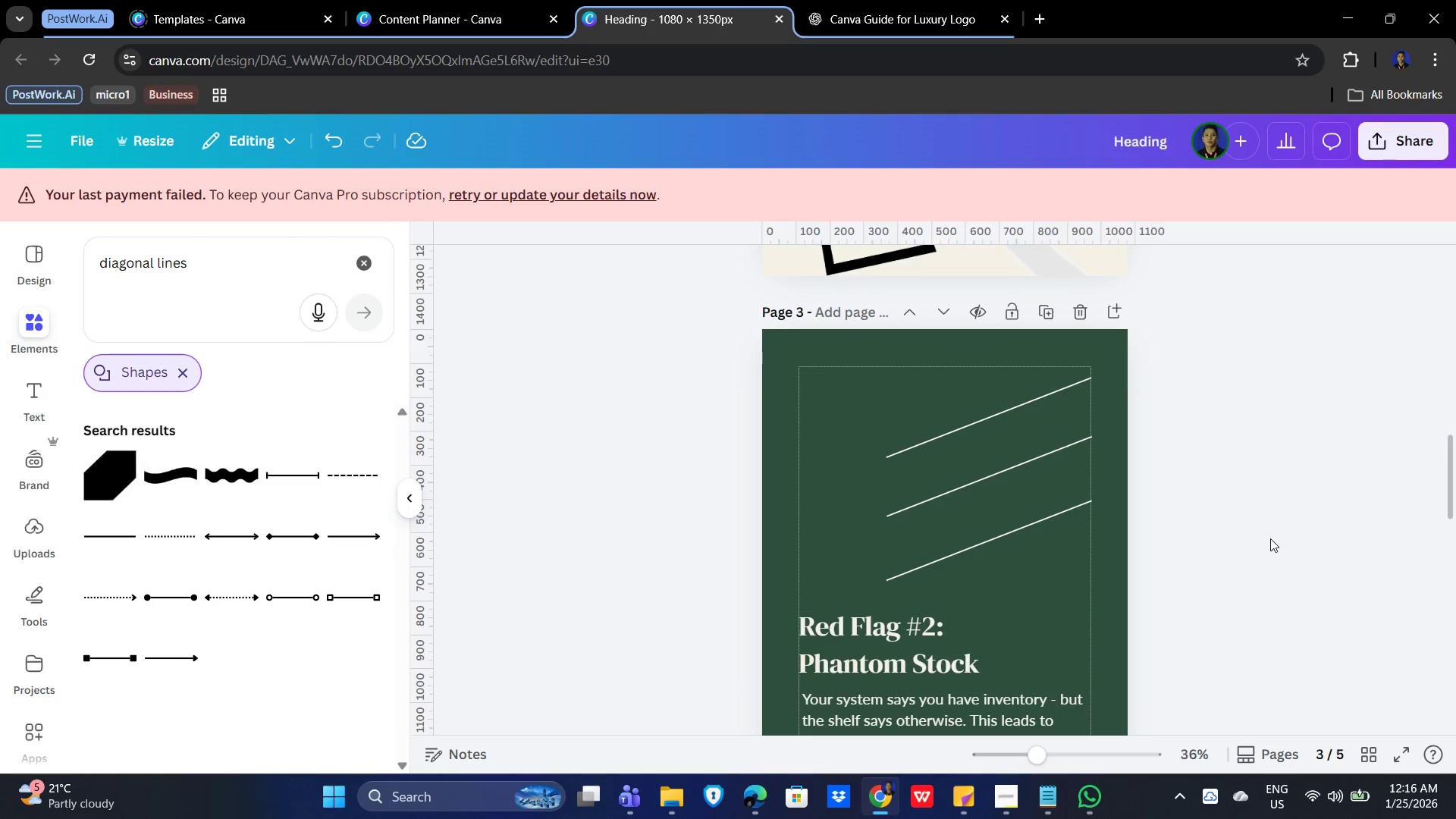 
scroll: coordinate [1271, 537], scroll_direction: down, amount: 1.0
 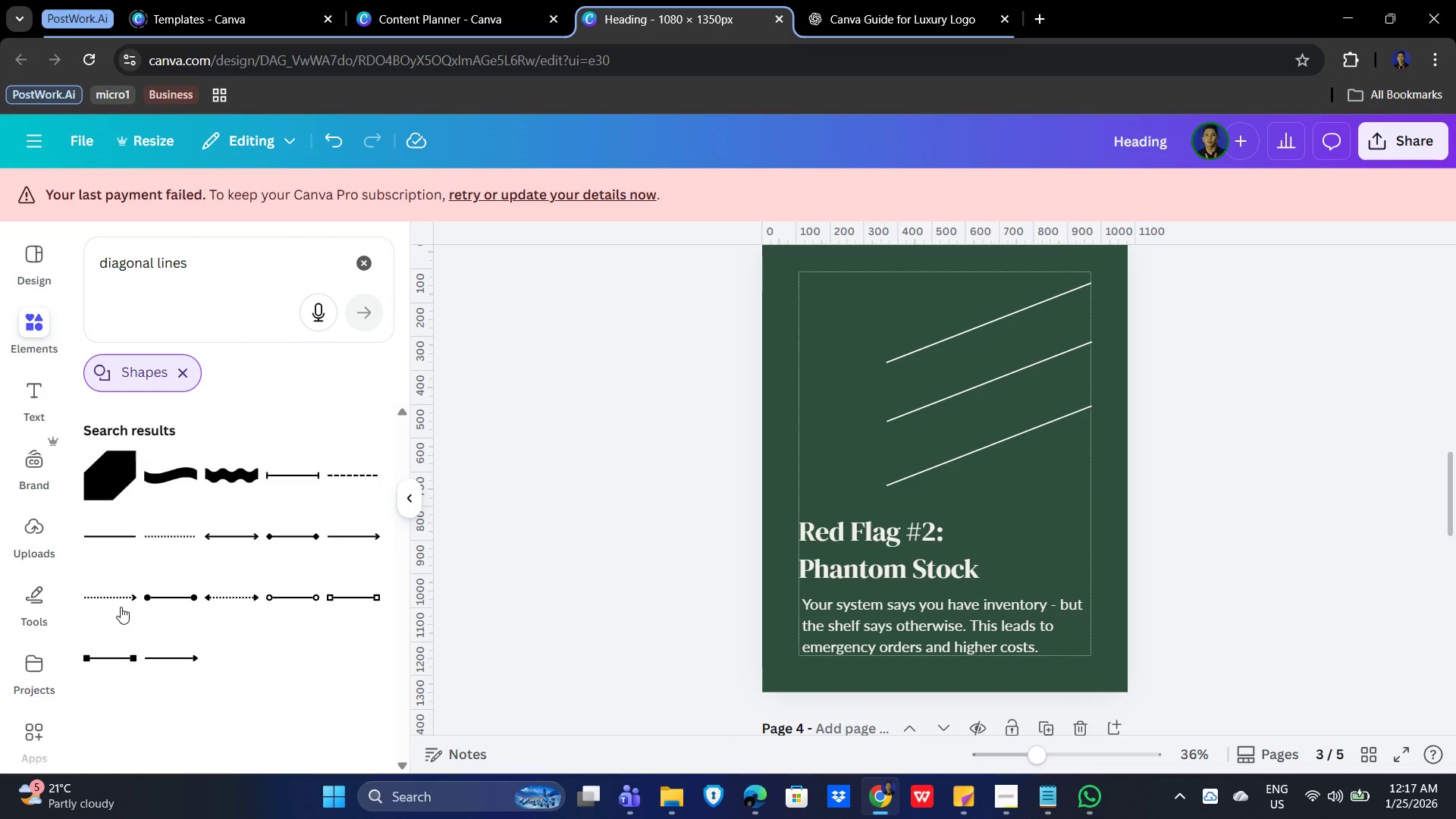 
wait(9.16)
 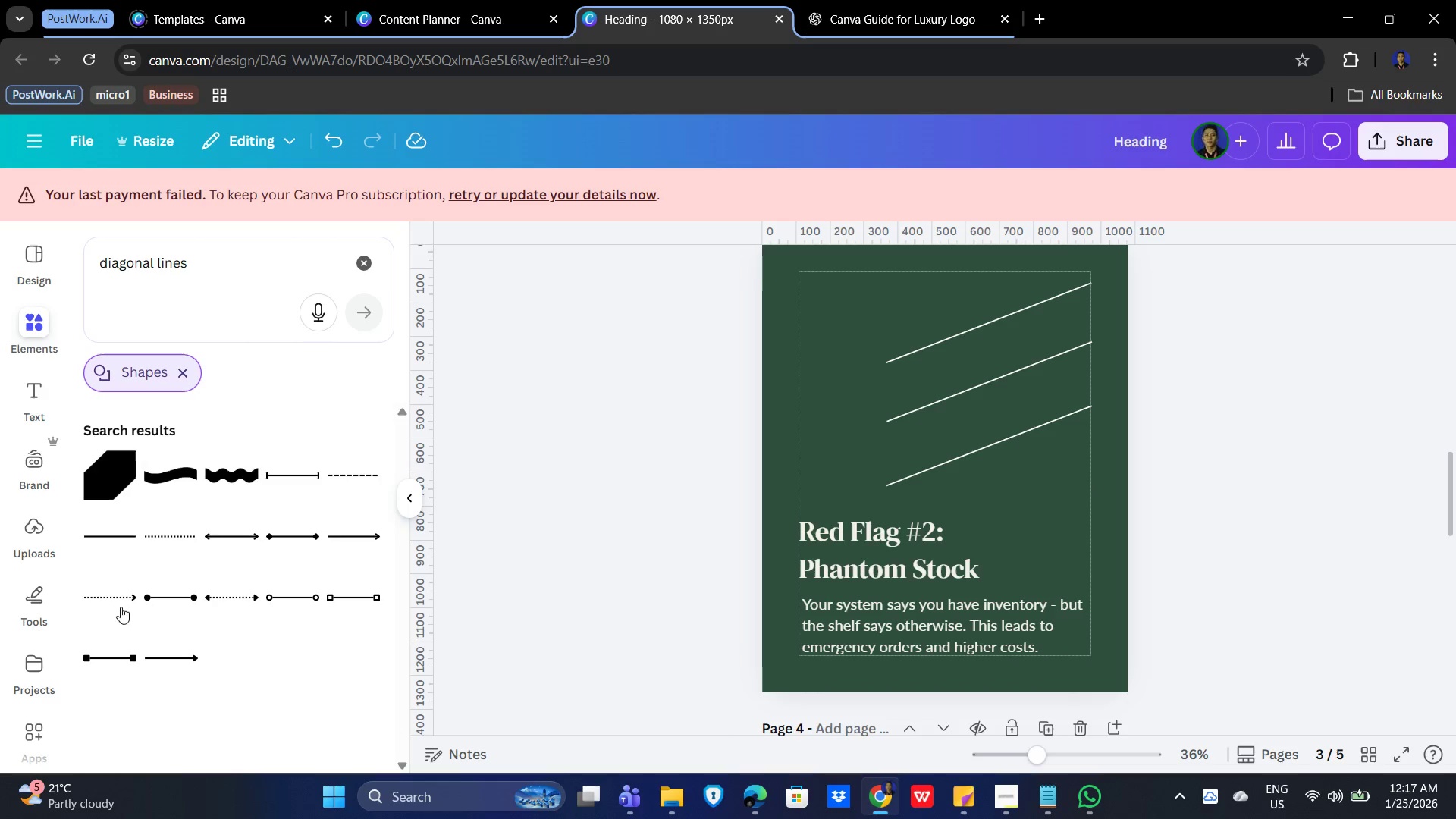 
left_click_drag(start_coordinate=[923, 510], to_coordinate=[1023, 487])
 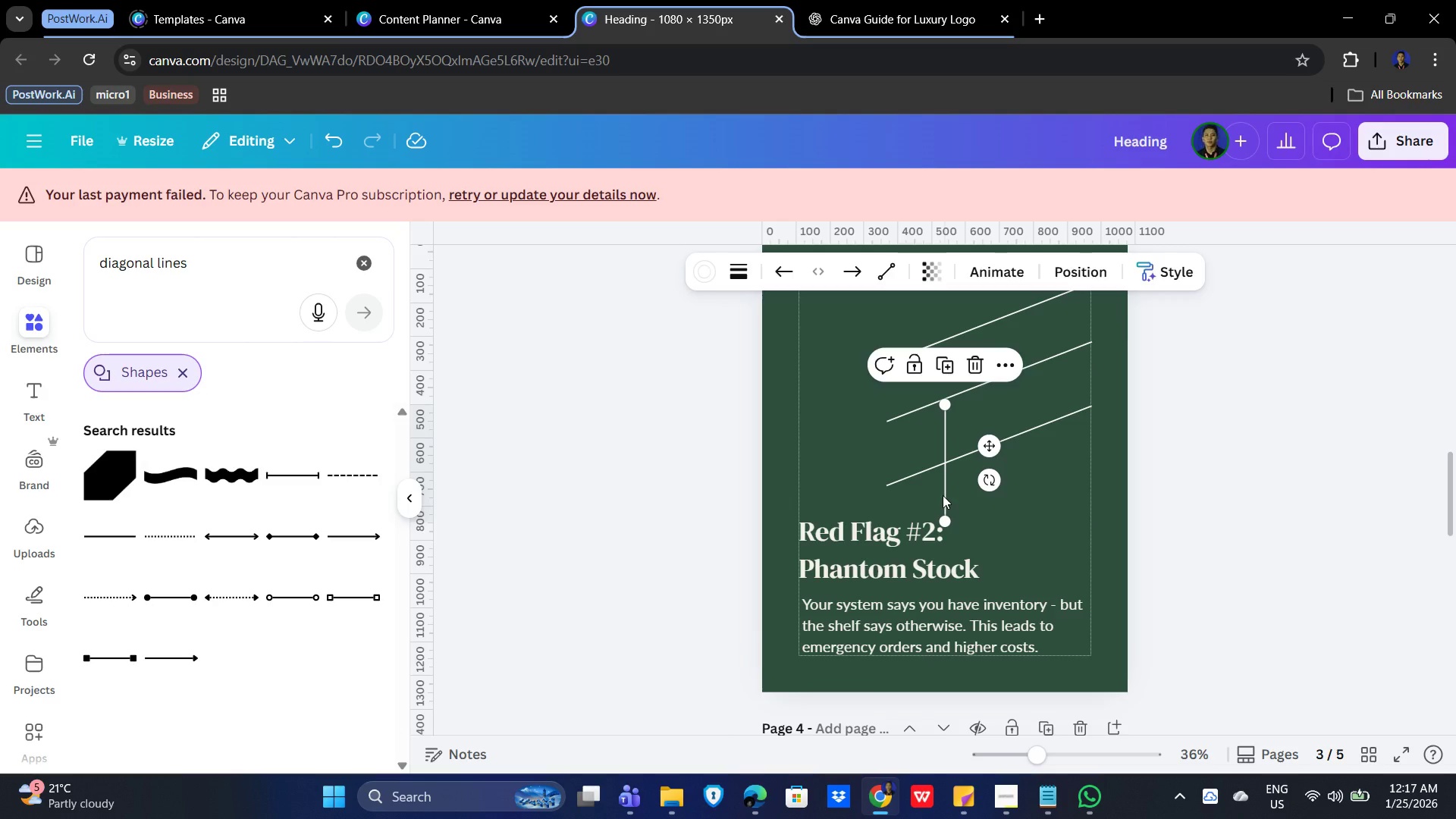 
left_click_drag(start_coordinate=[943, 495], to_coordinate=[855, 461])
 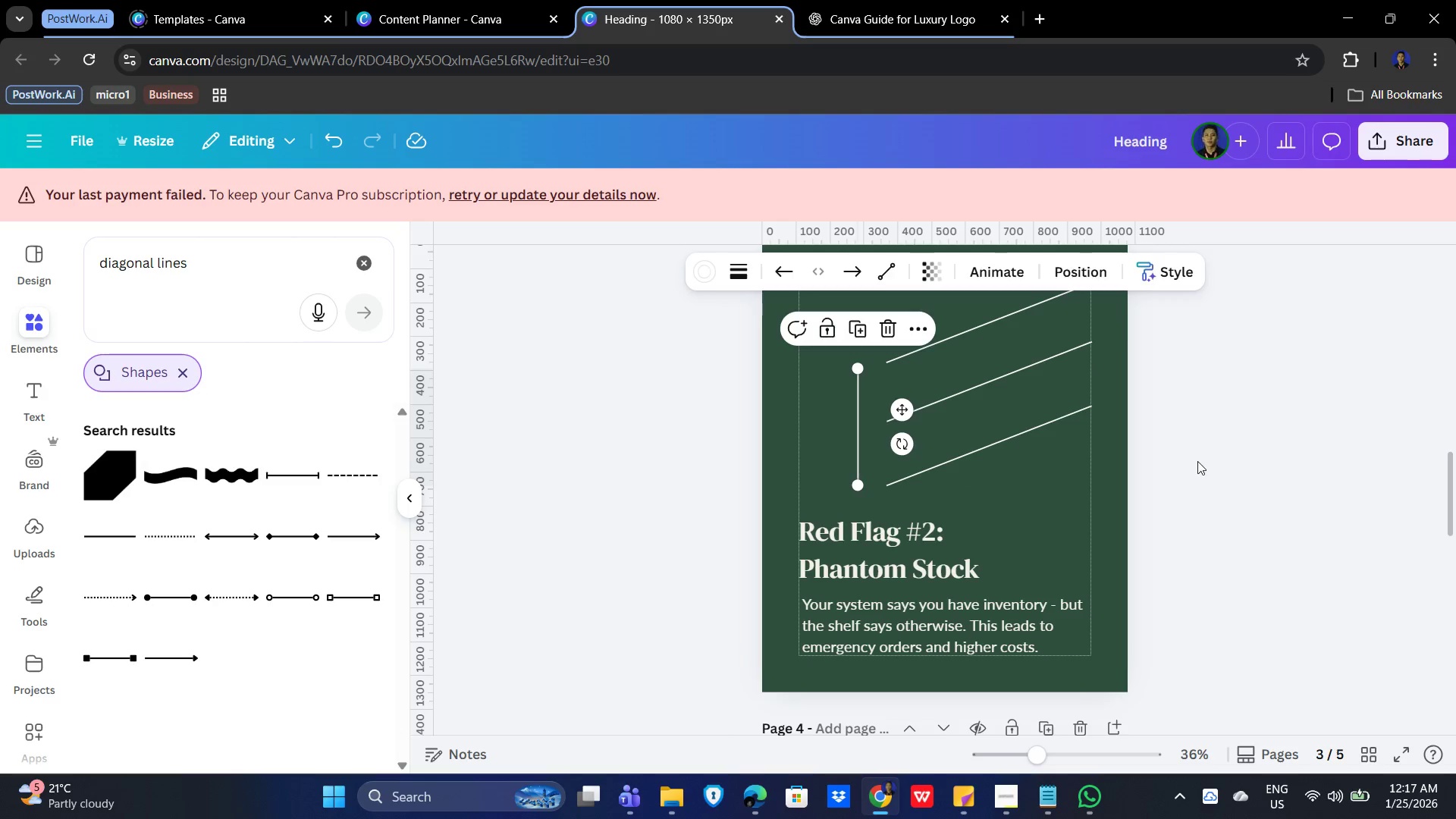 
left_click([1197, 461])
 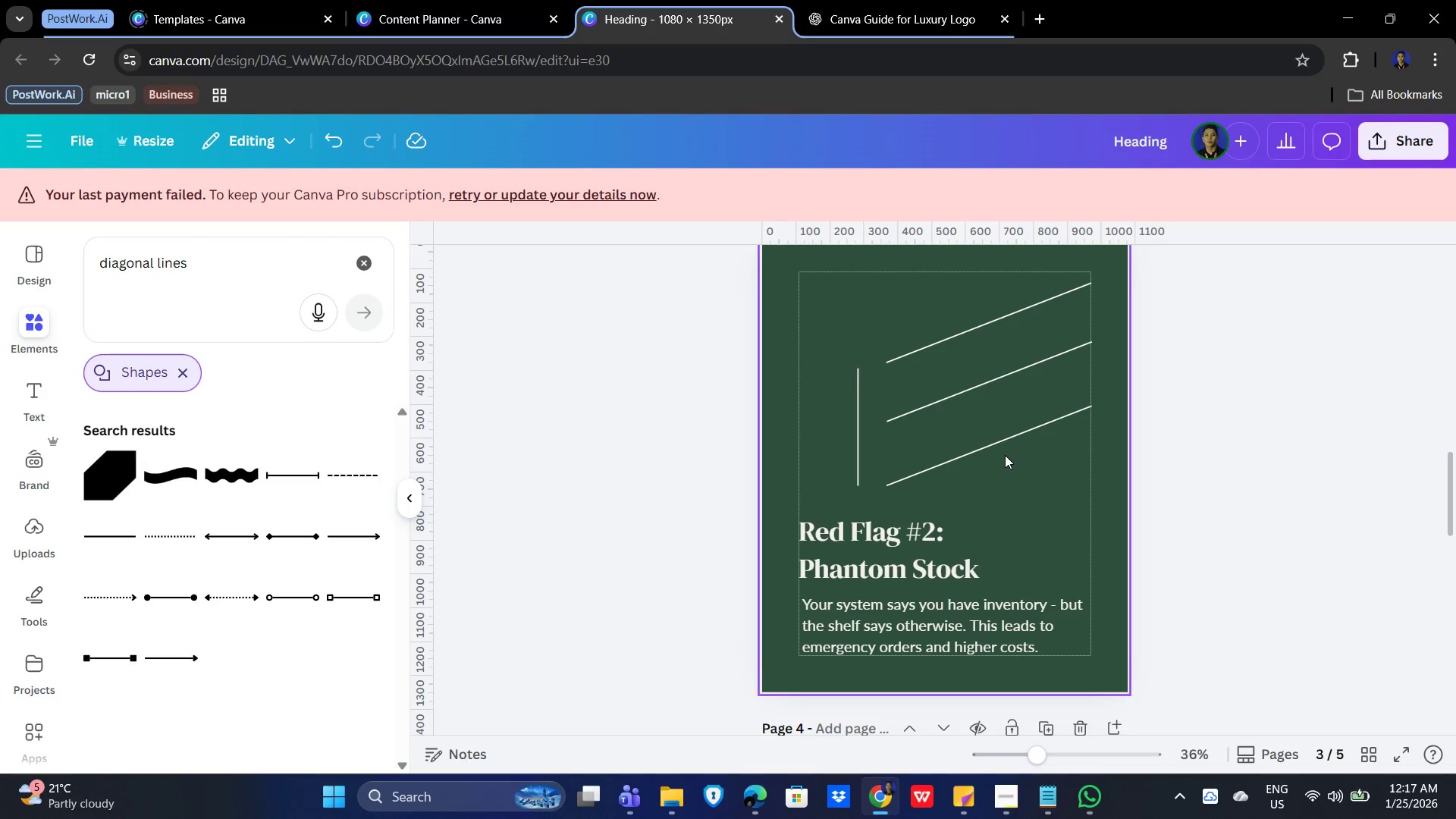 
left_click([996, 447])
 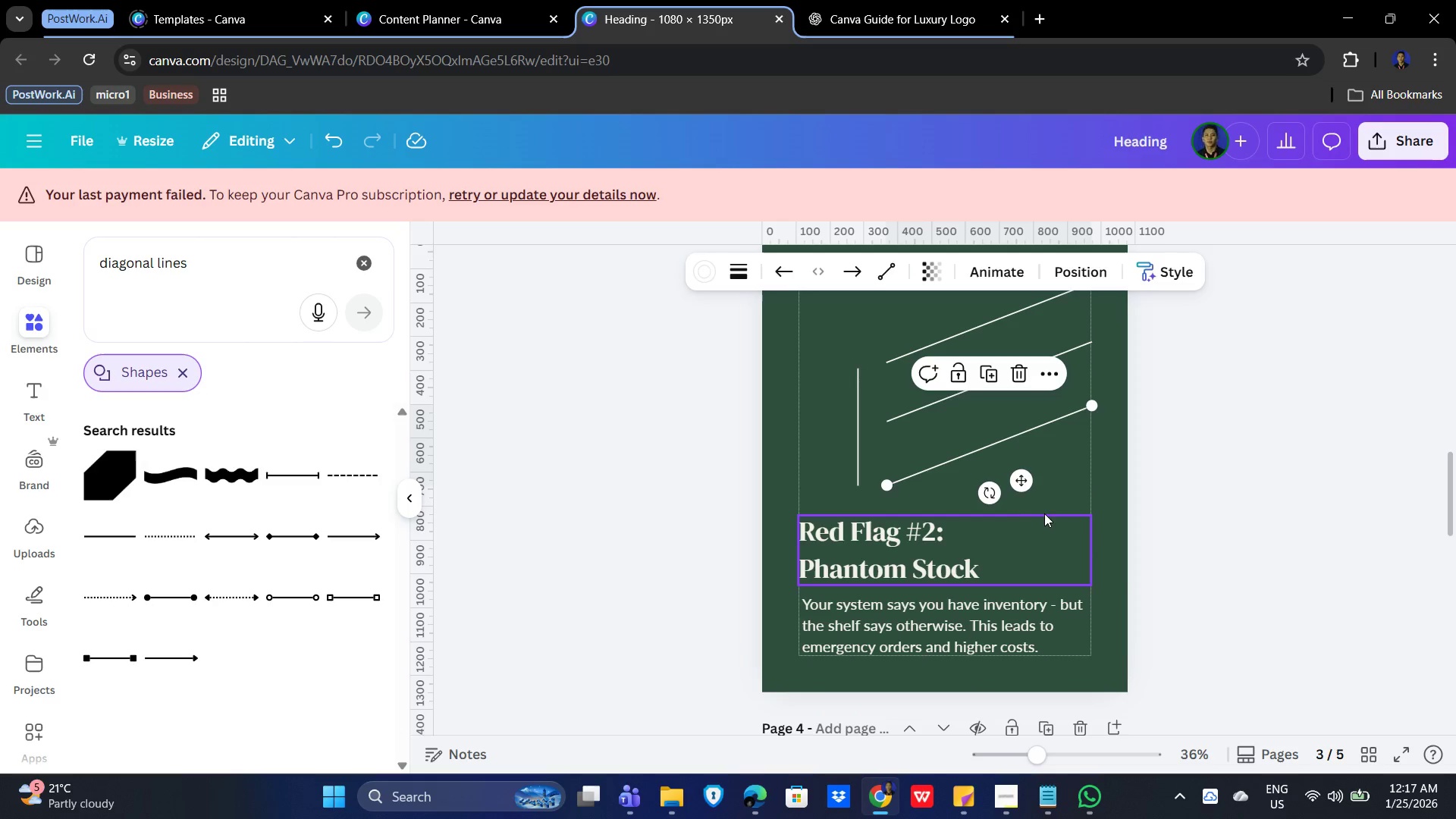 
key(Control+C)
 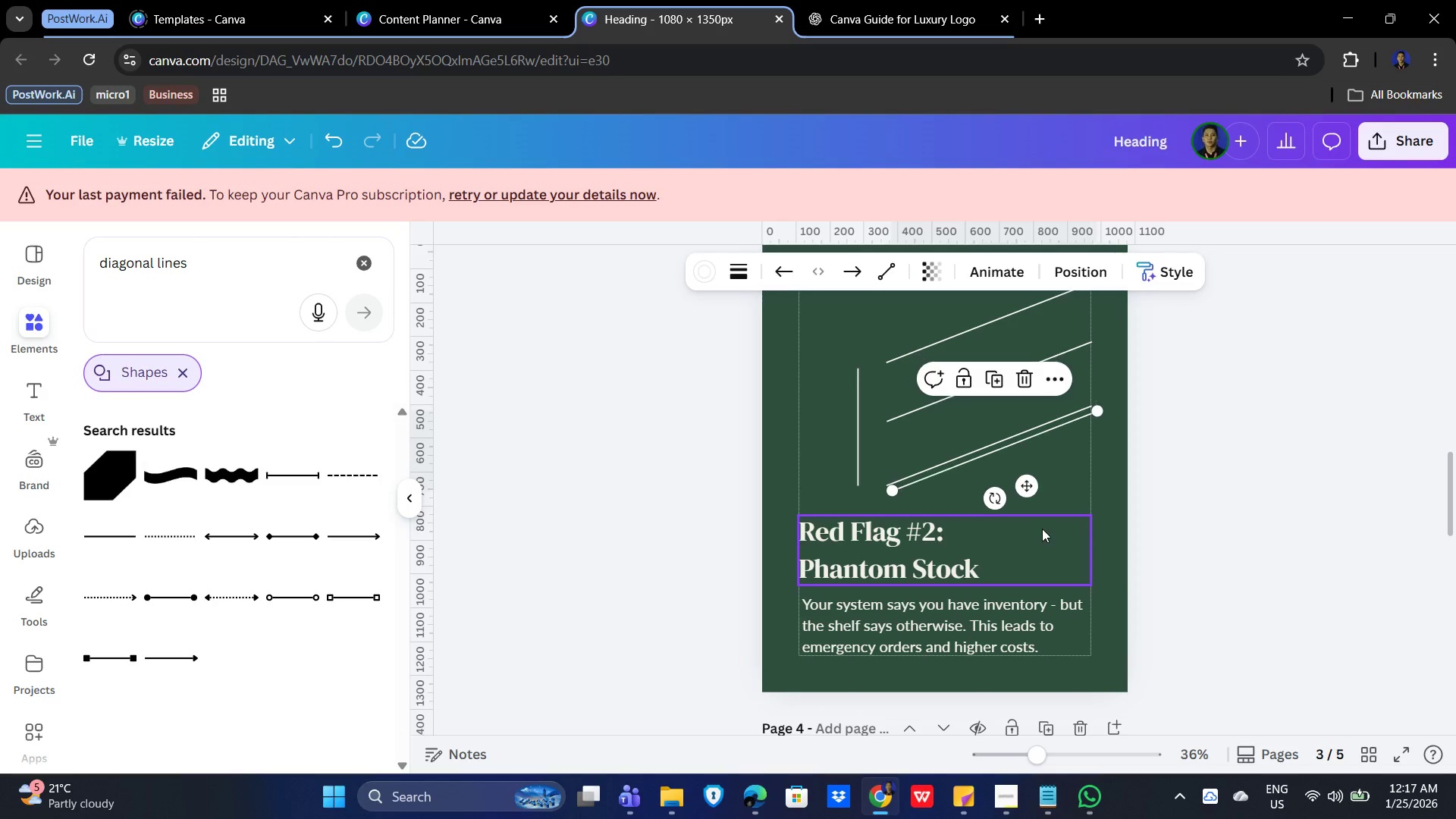 
key(Control+V)
 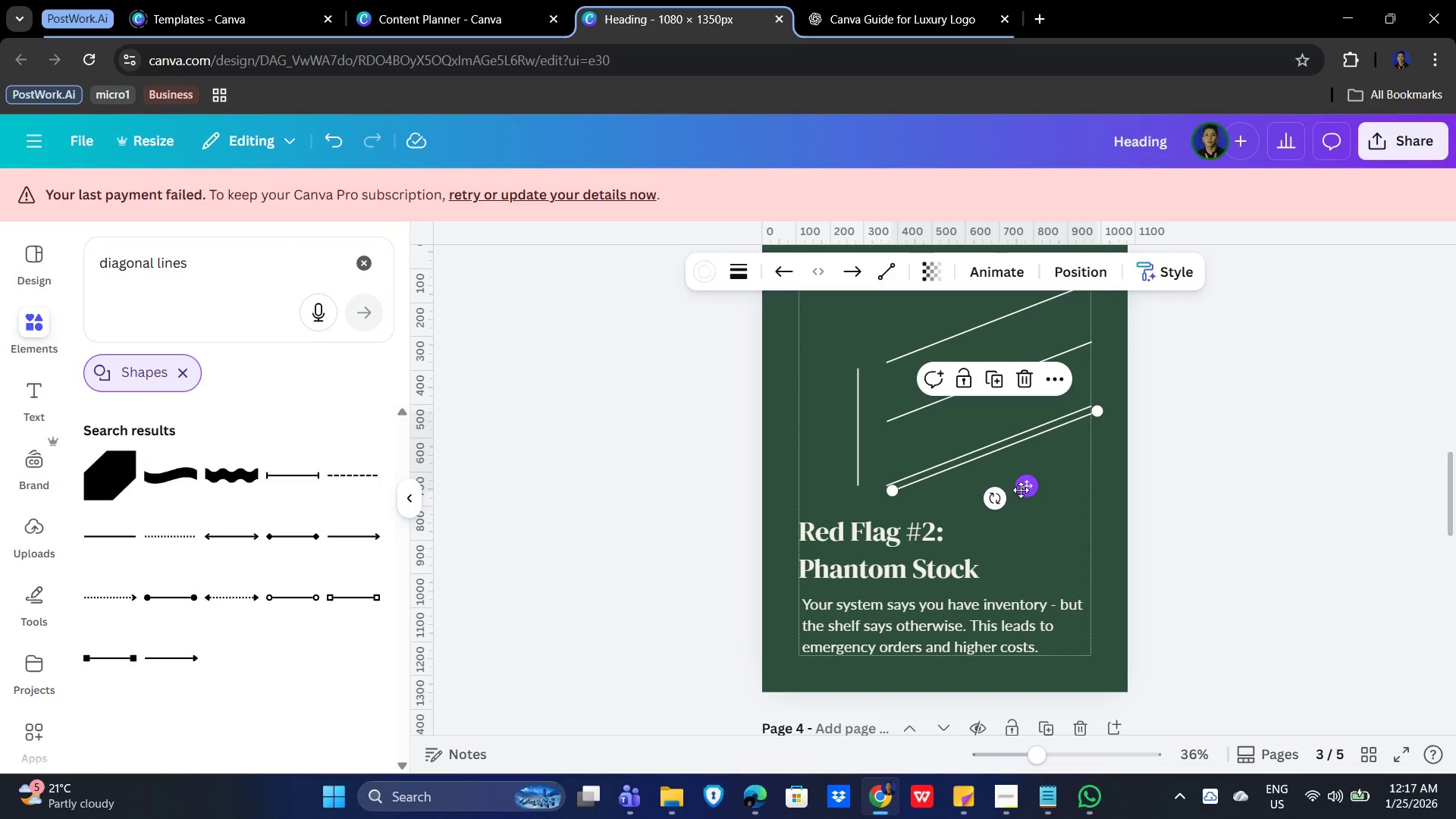 
left_click_drag(start_coordinate=[1025, 486], to_coordinate=[1018, 534])
 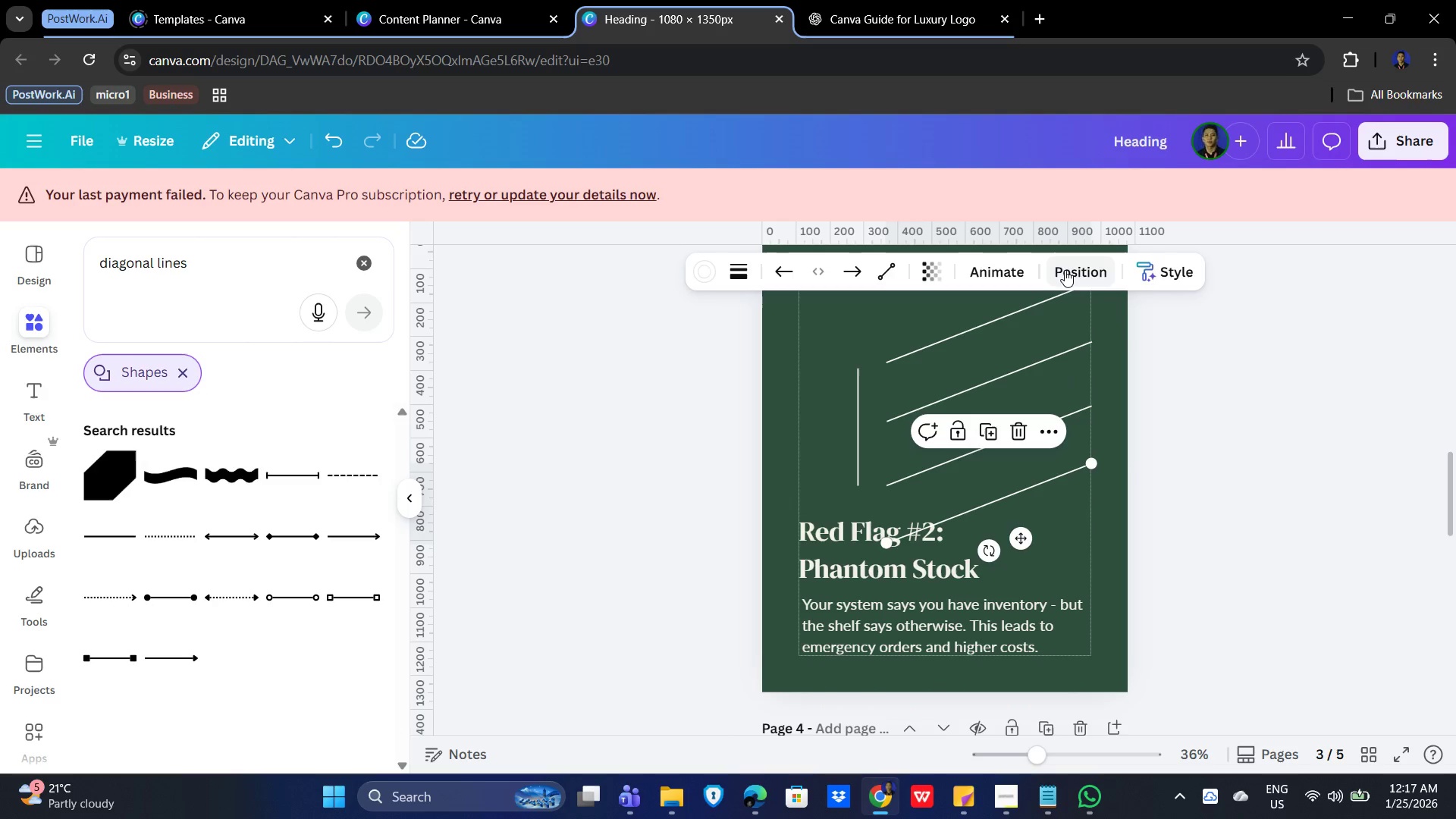 
left_click([1065, 270])
 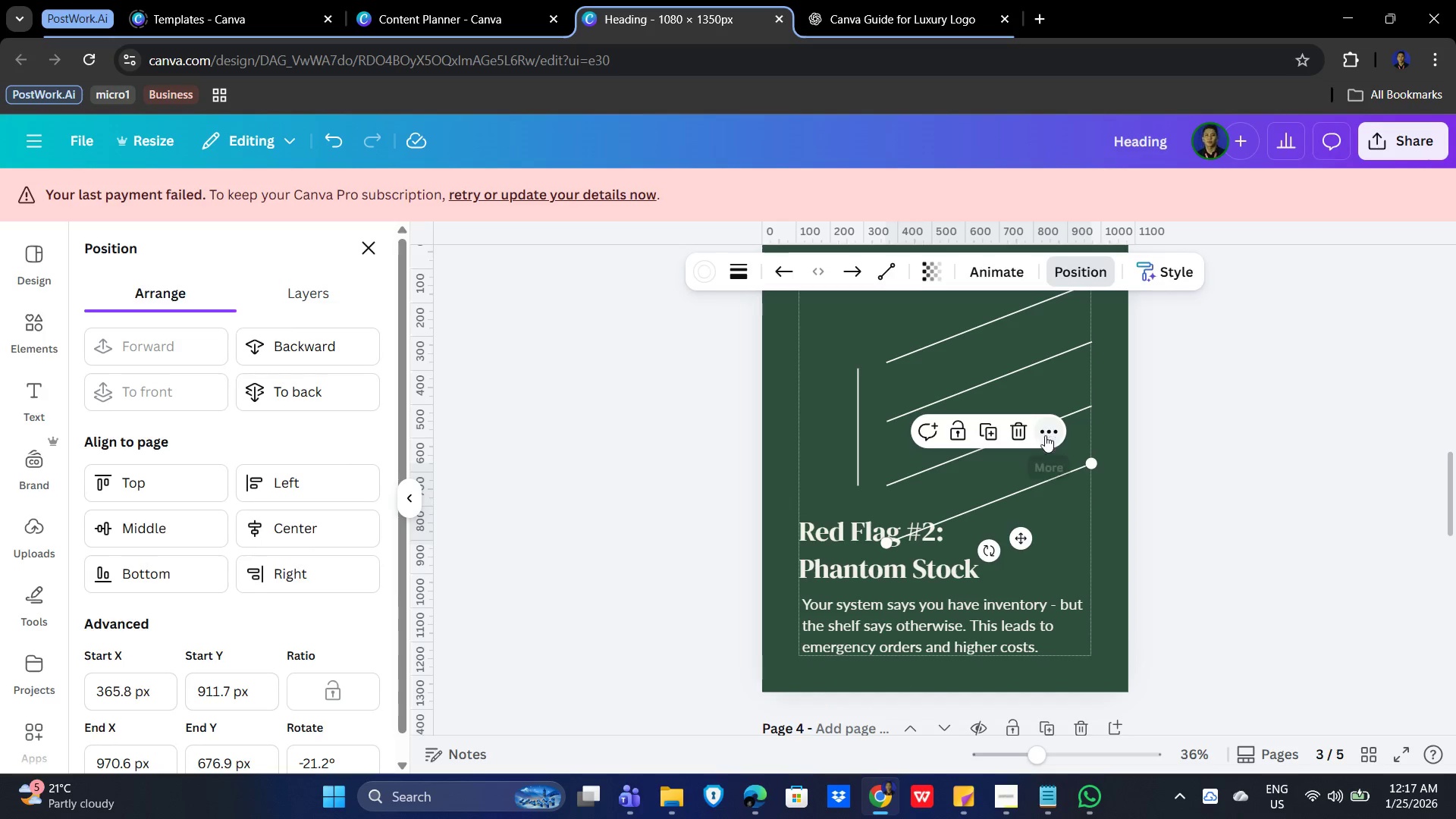 
left_click_drag(start_coordinate=[884, 545], to_coordinate=[949, 522])
 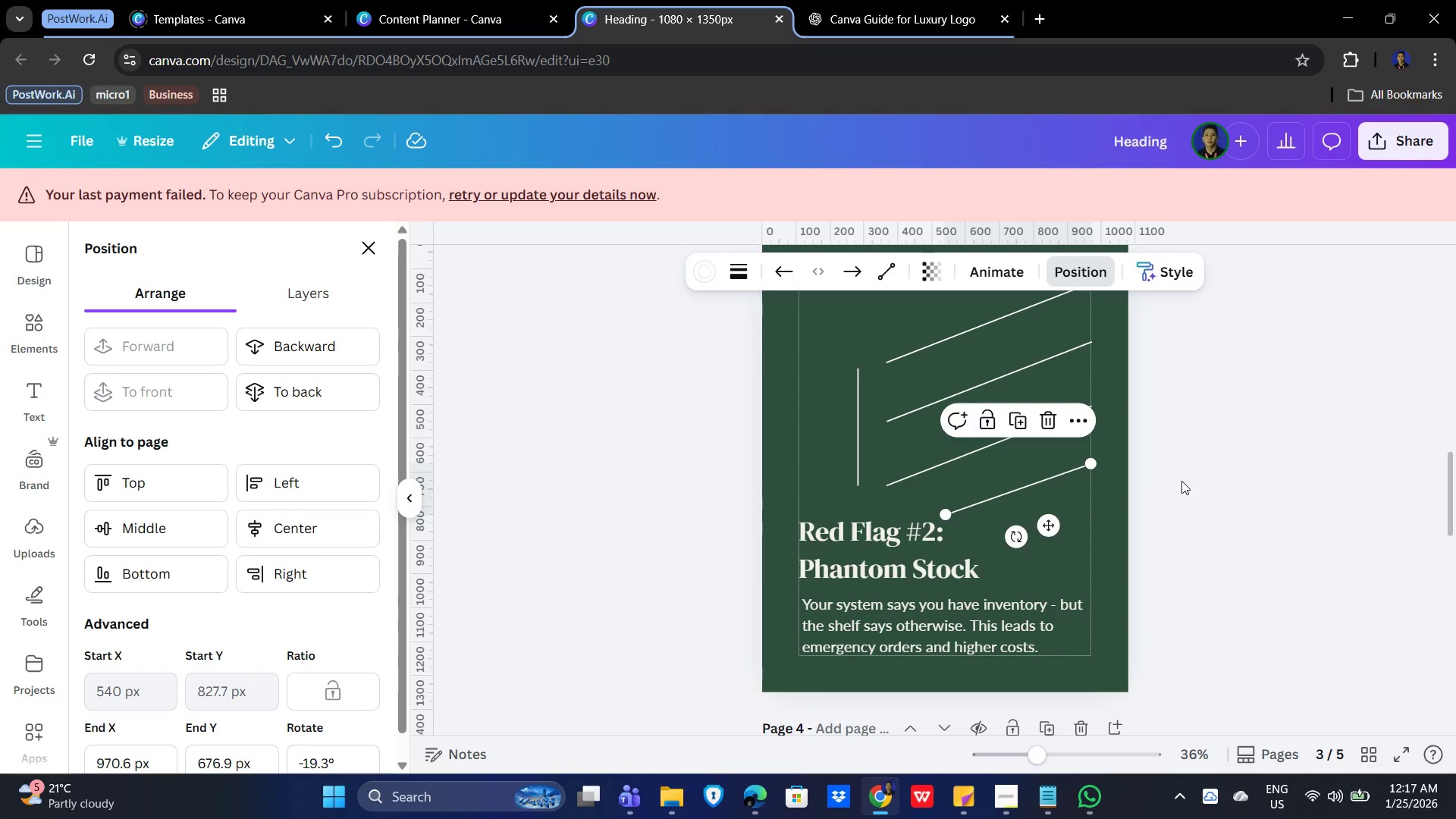 
left_click([1191, 479])
 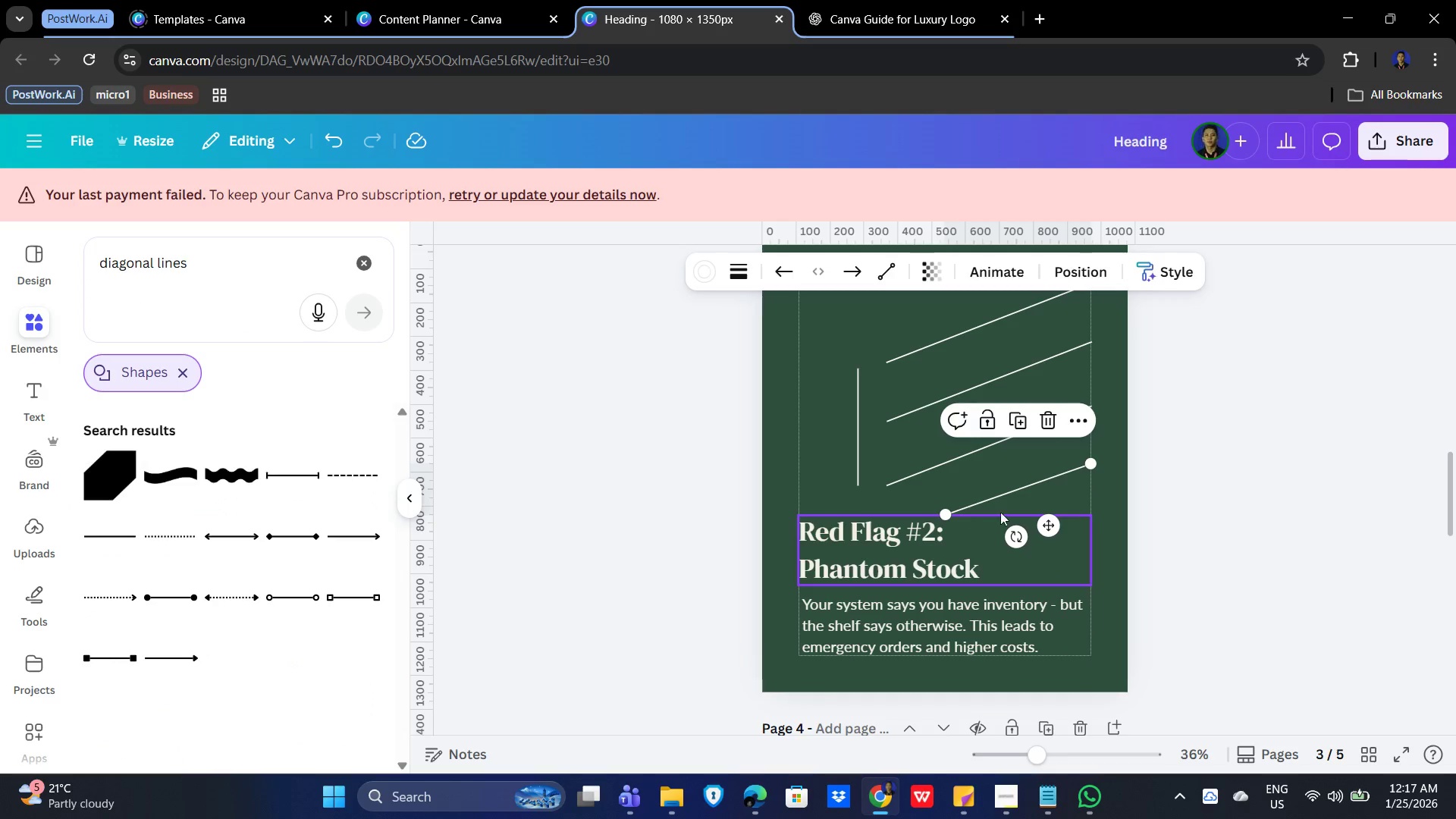 
left_click([1224, 463])
 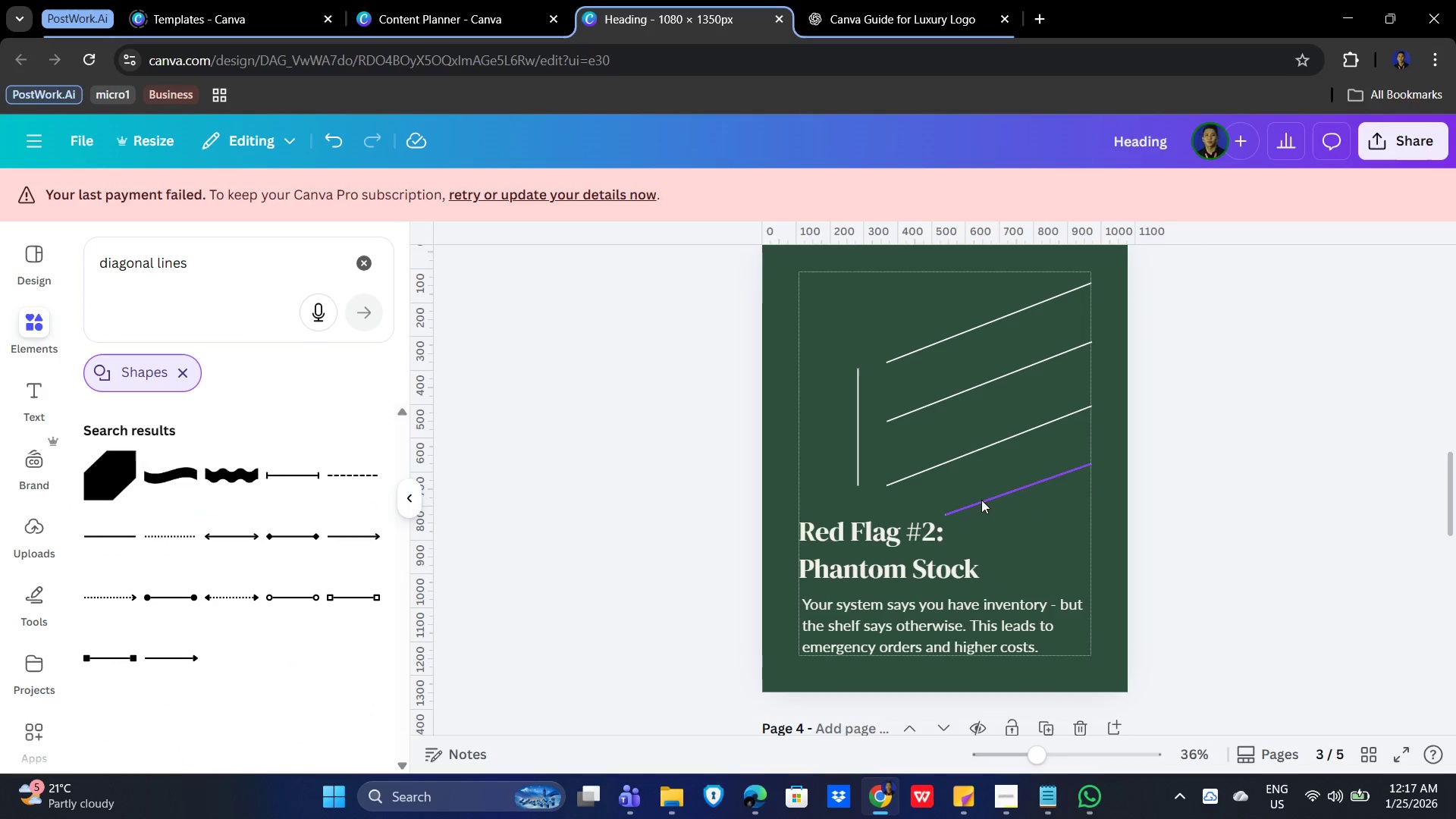 
left_click([1011, 500])
 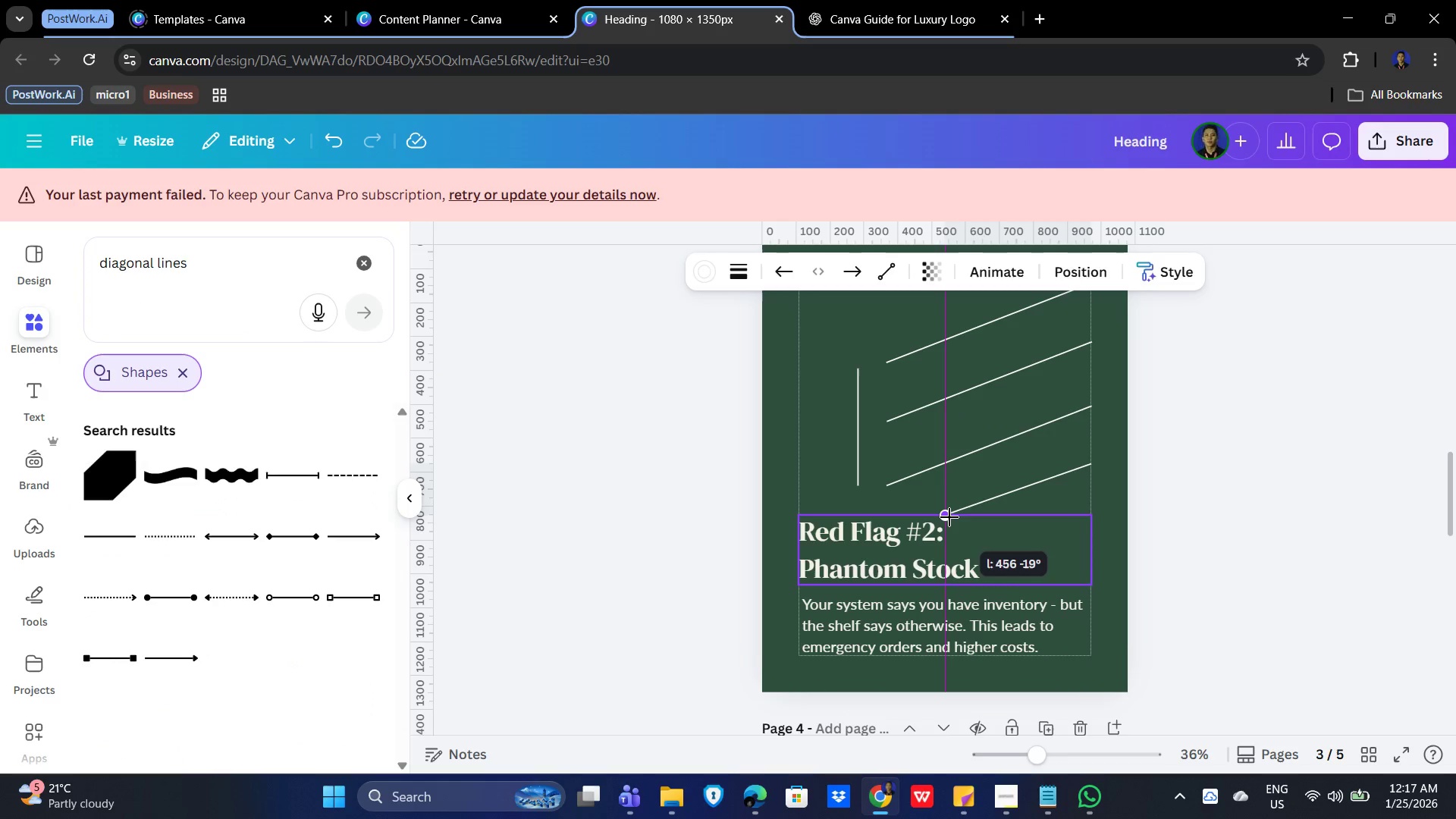 
left_click([1170, 505])
 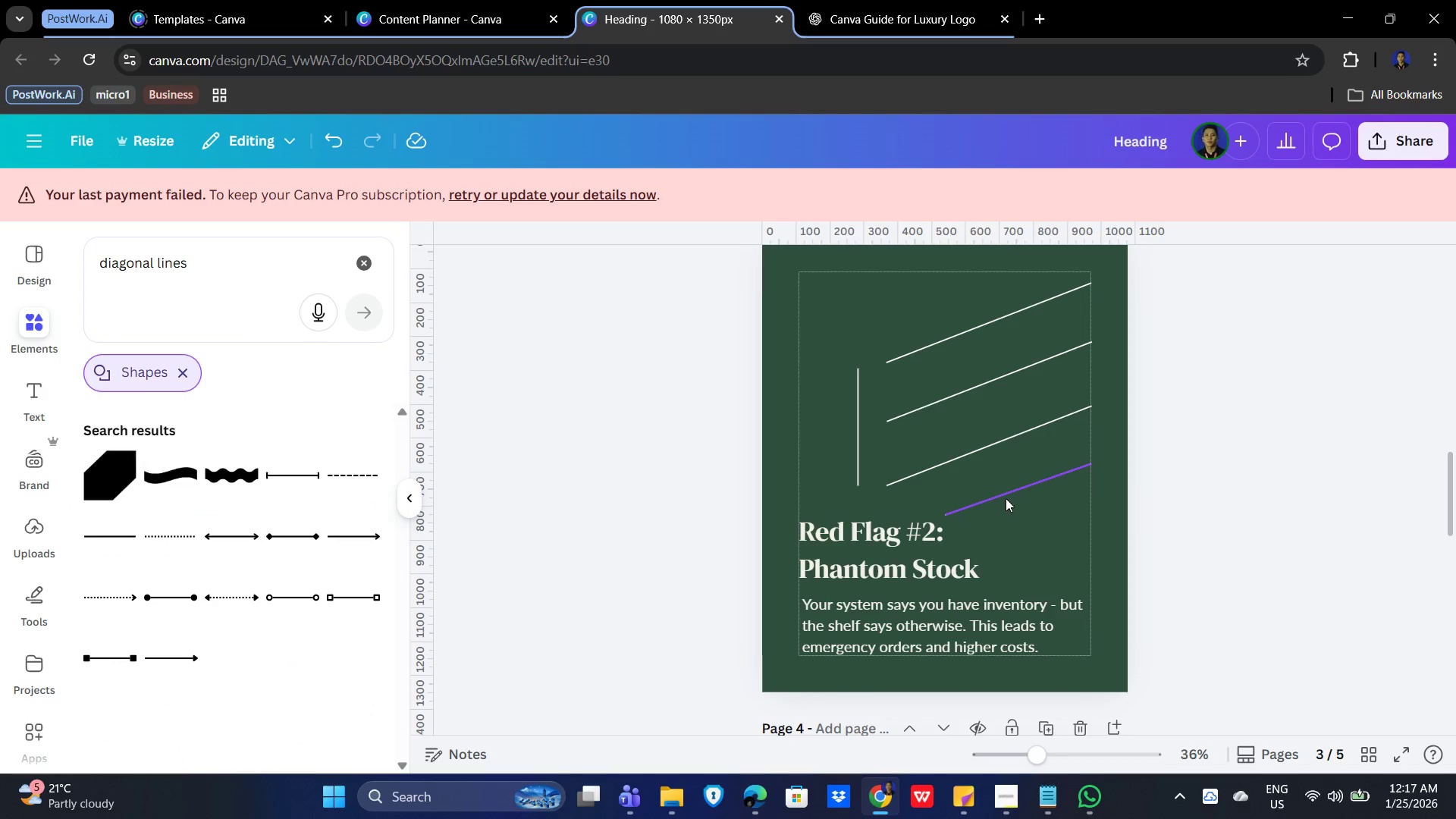 
left_click([1011, 488])
 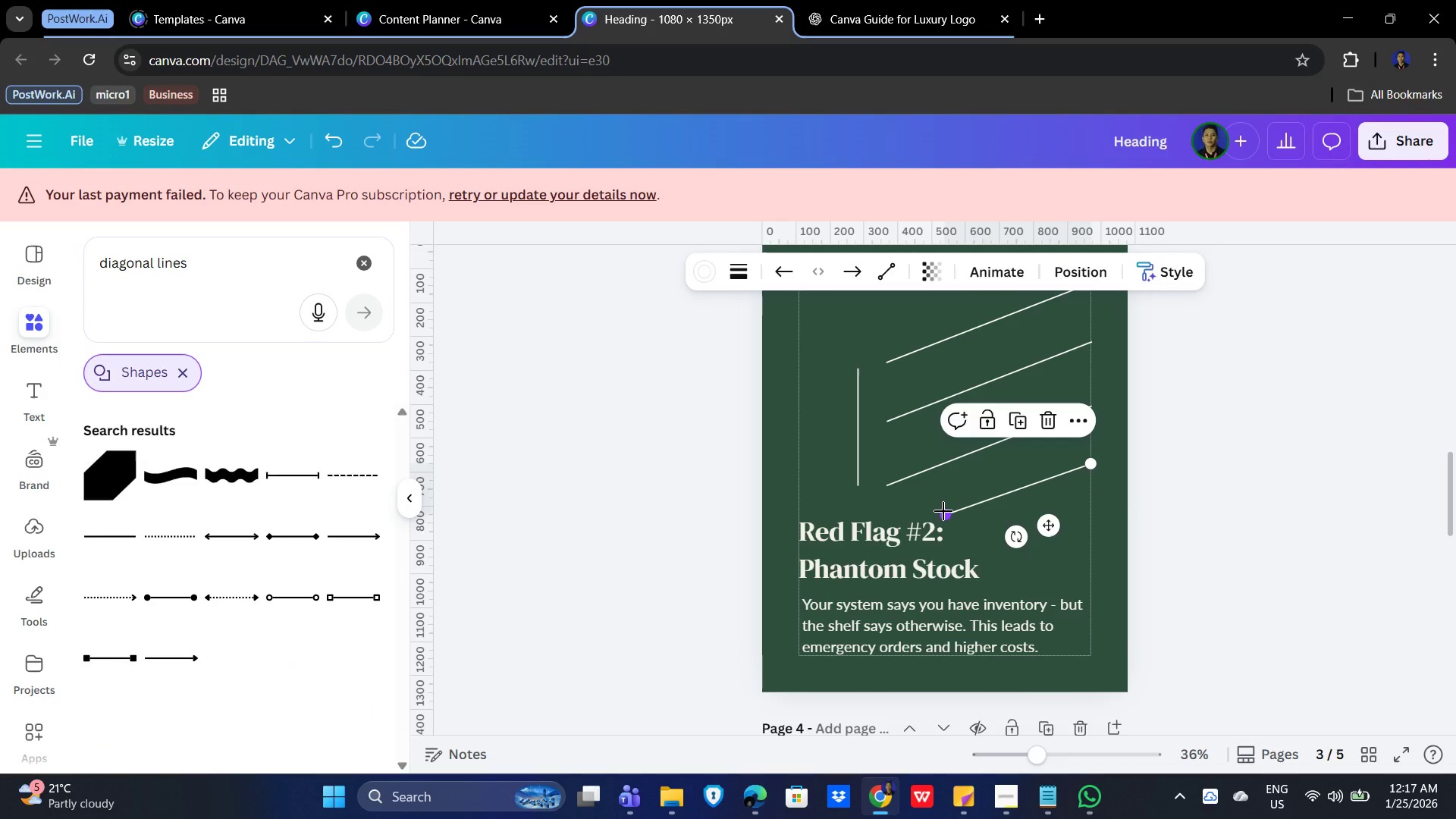 
left_click_drag(start_coordinate=[943, 511], to_coordinate=[960, 517])
 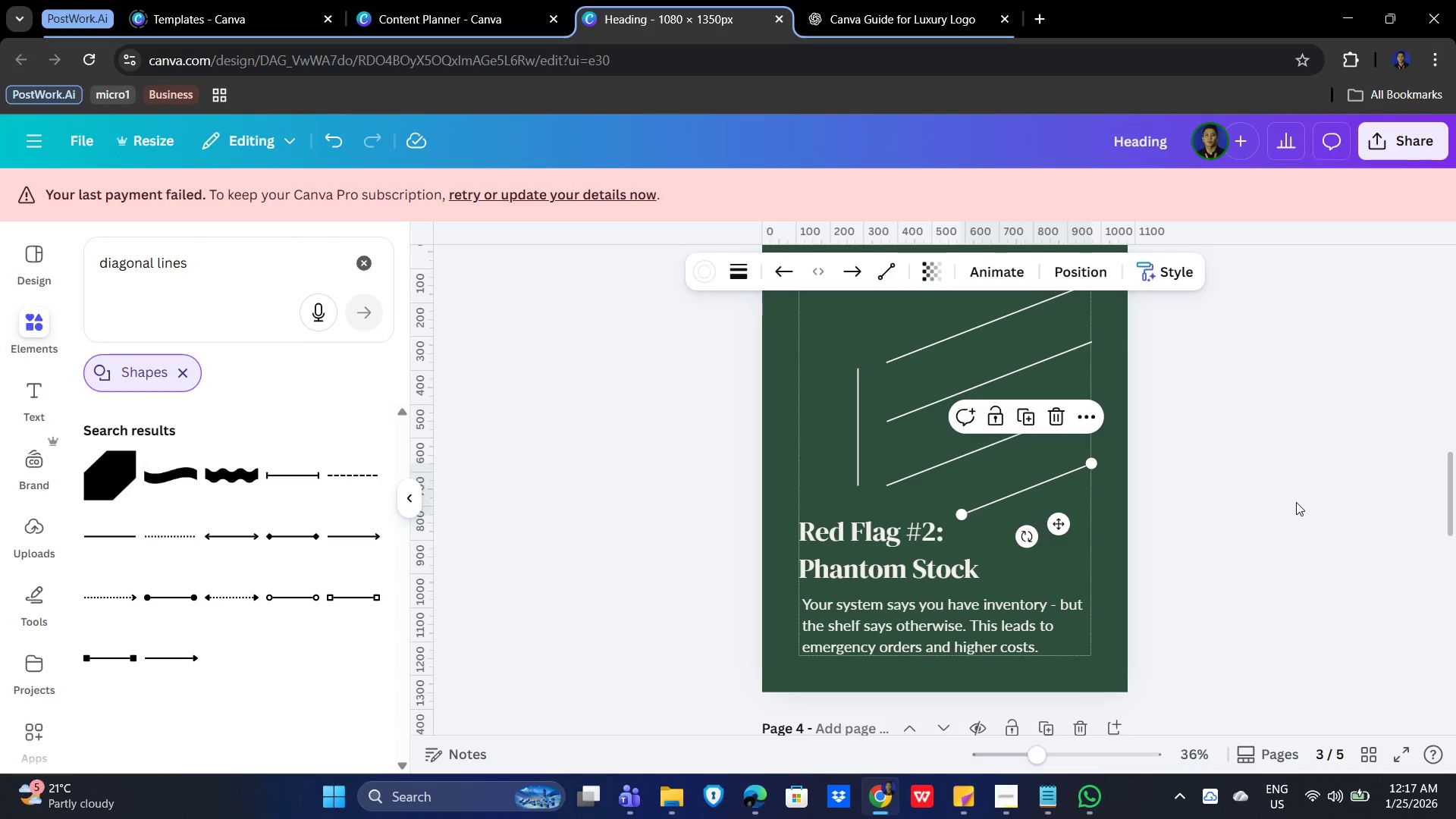 
left_click([1296, 502])
 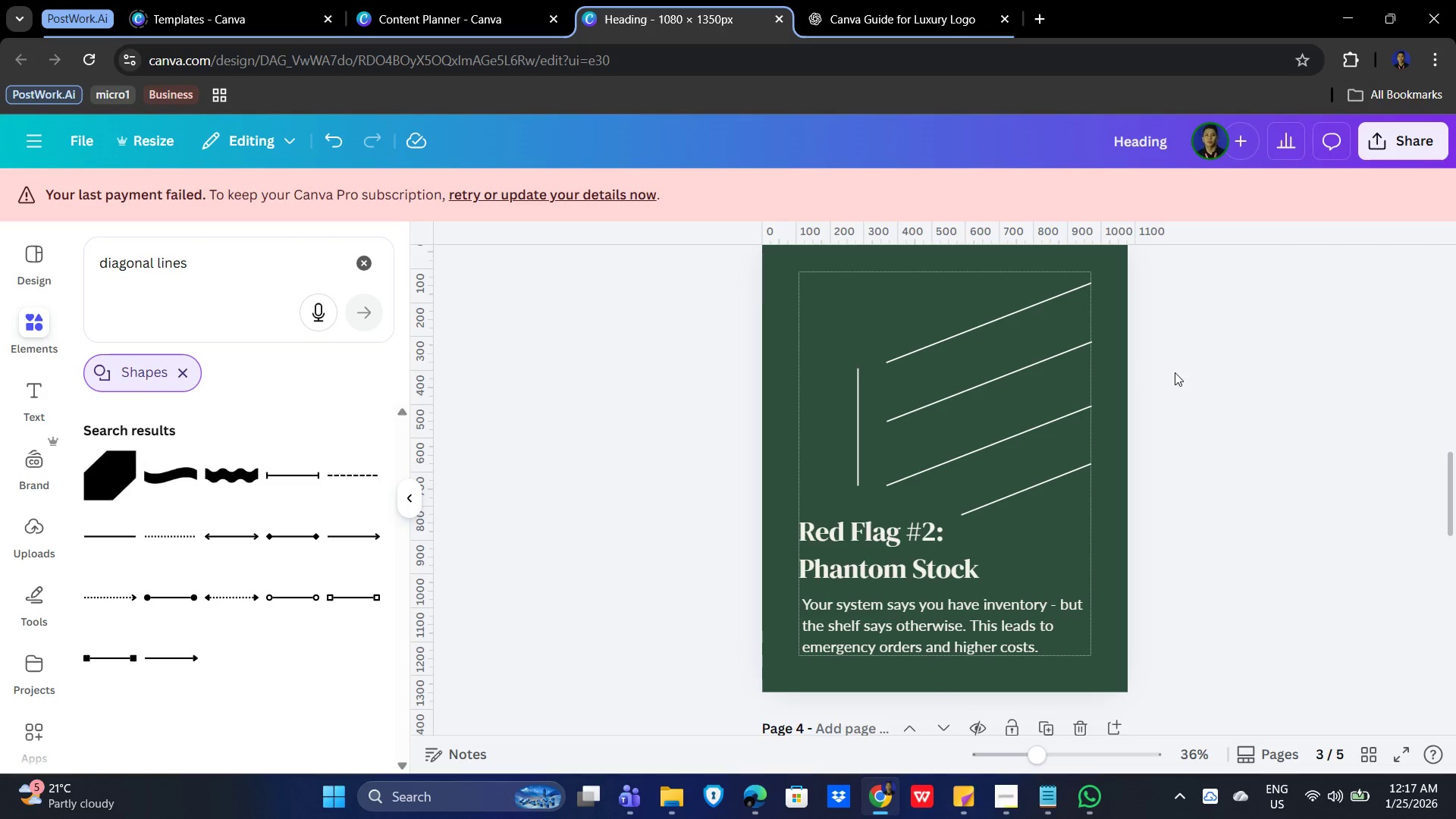 
wait(5.09)
 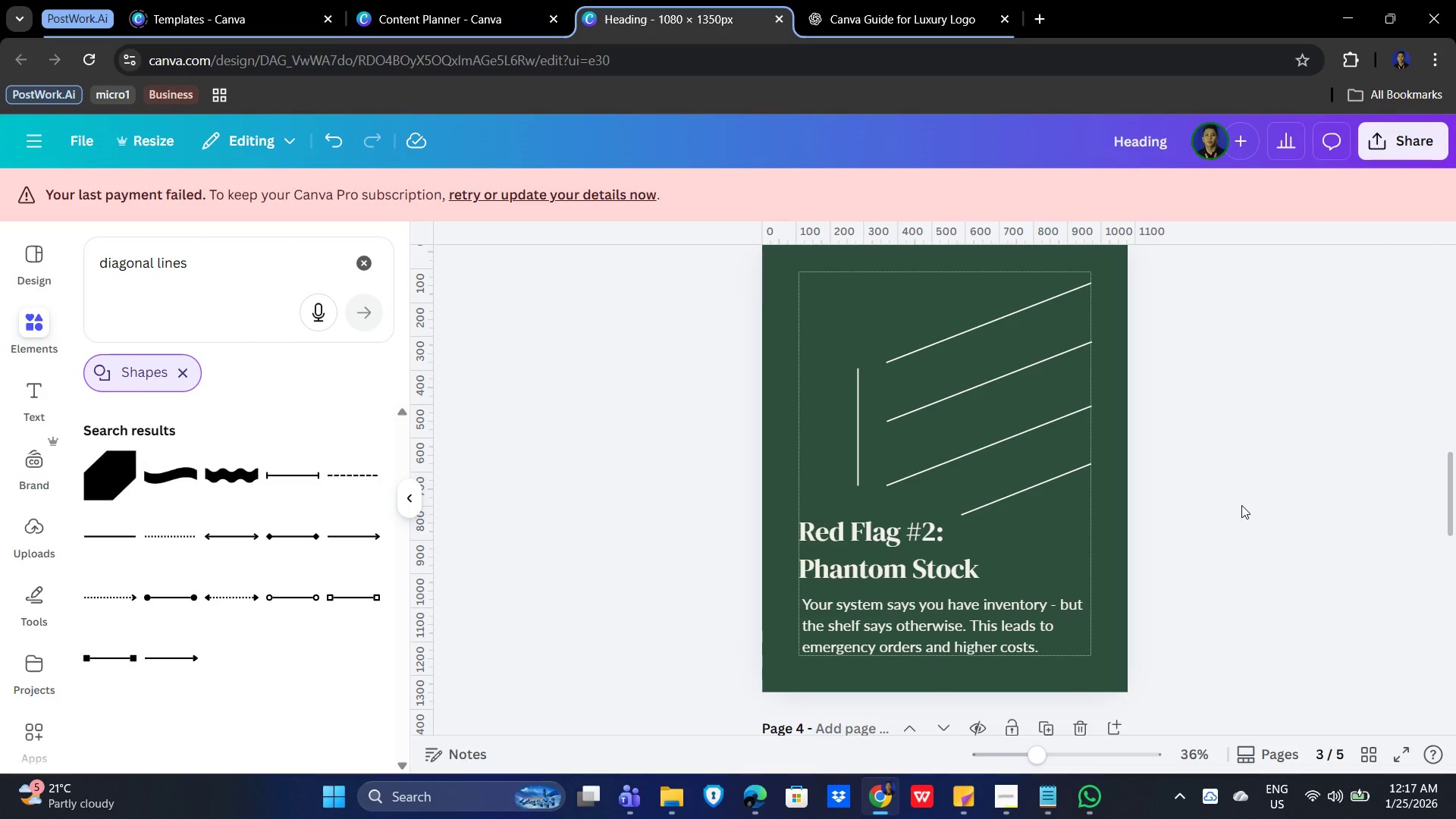 
hold_key(key=ShiftLeft, duration=1.52)
left_click([1023, 309])
 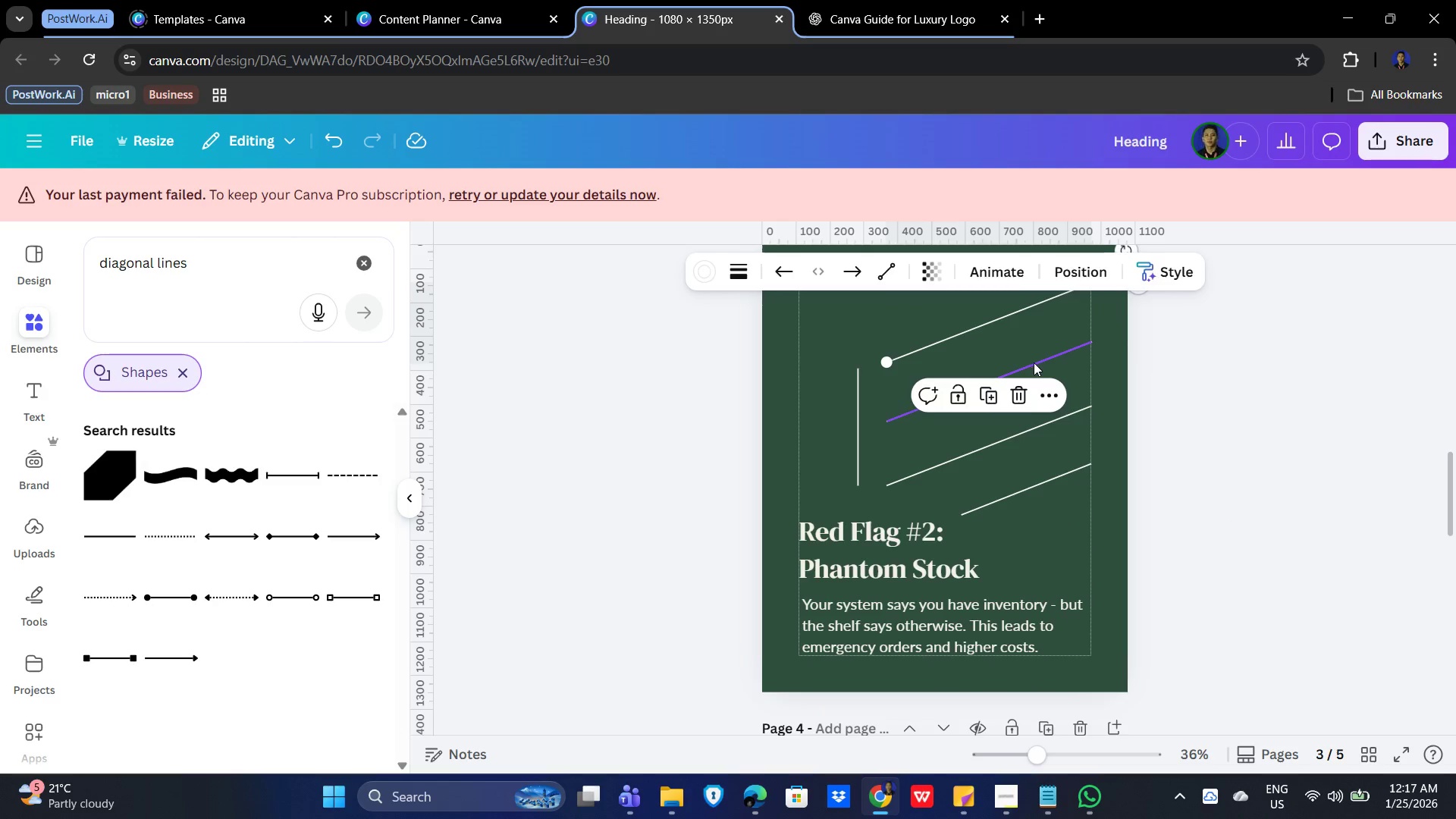 
left_click([1035, 362])
 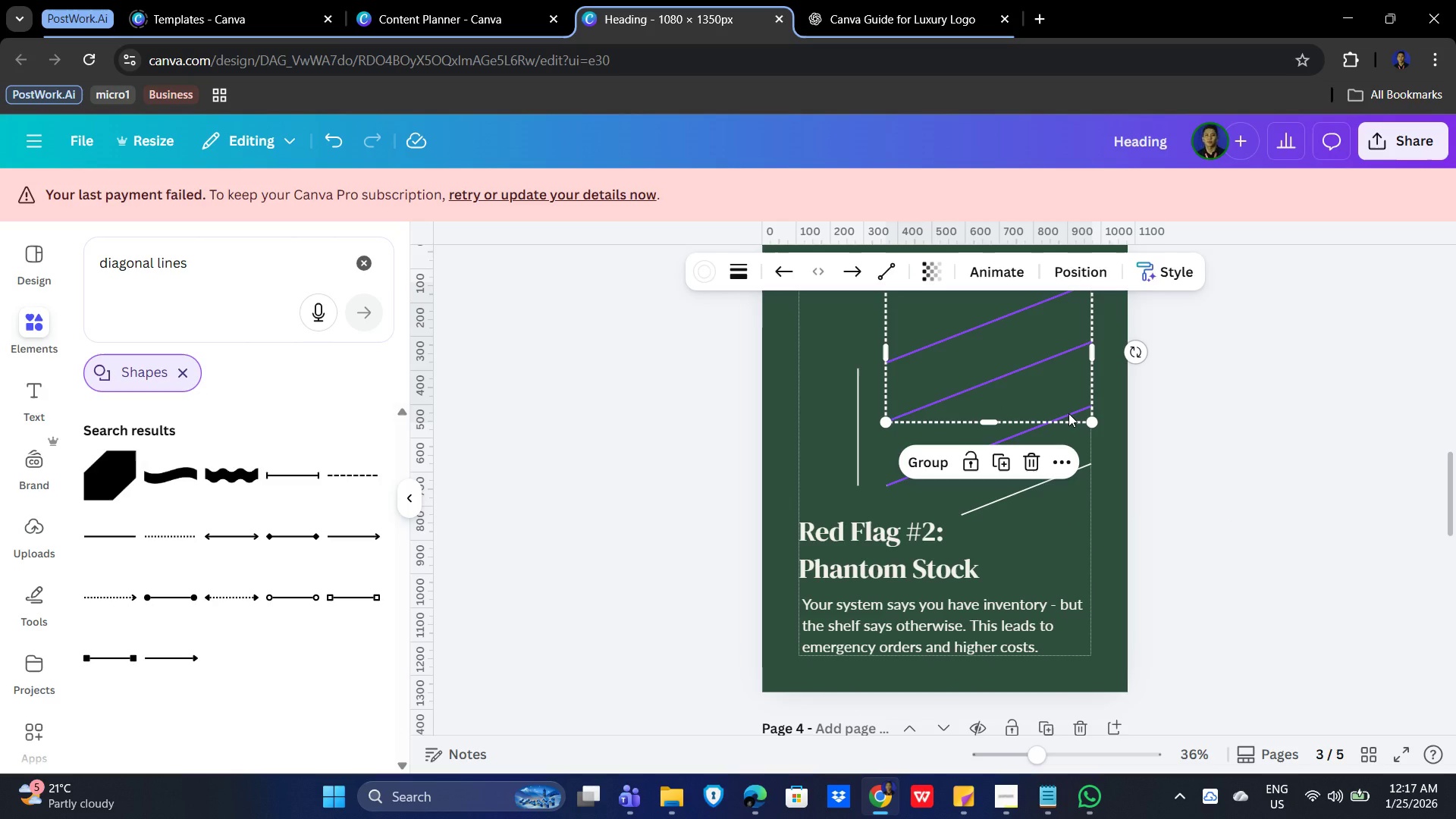 
left_click([1068, 413])
 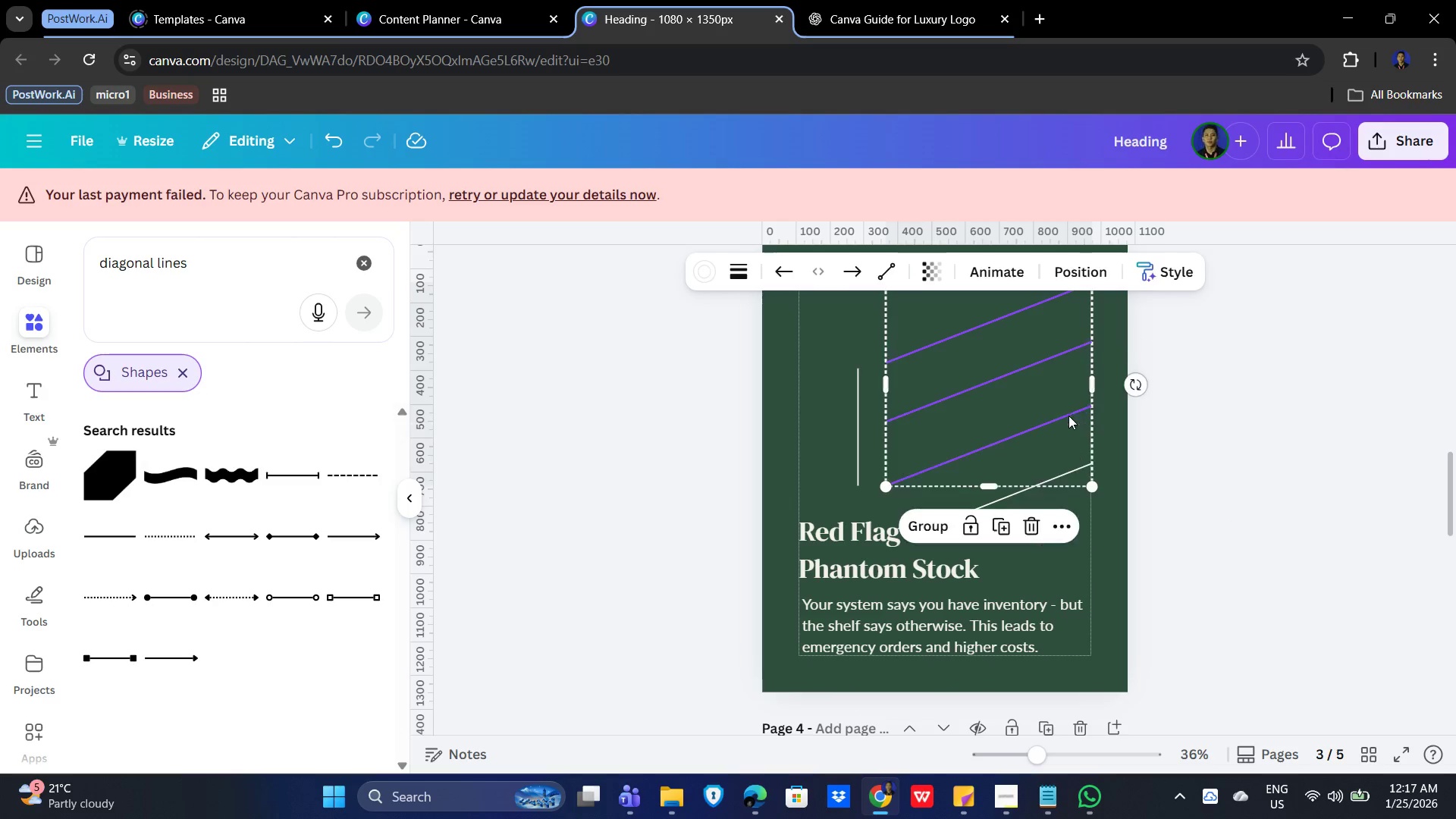 
hold_key(key=ShiftLeft, duration=1.19)
left_click([1059, 467])
 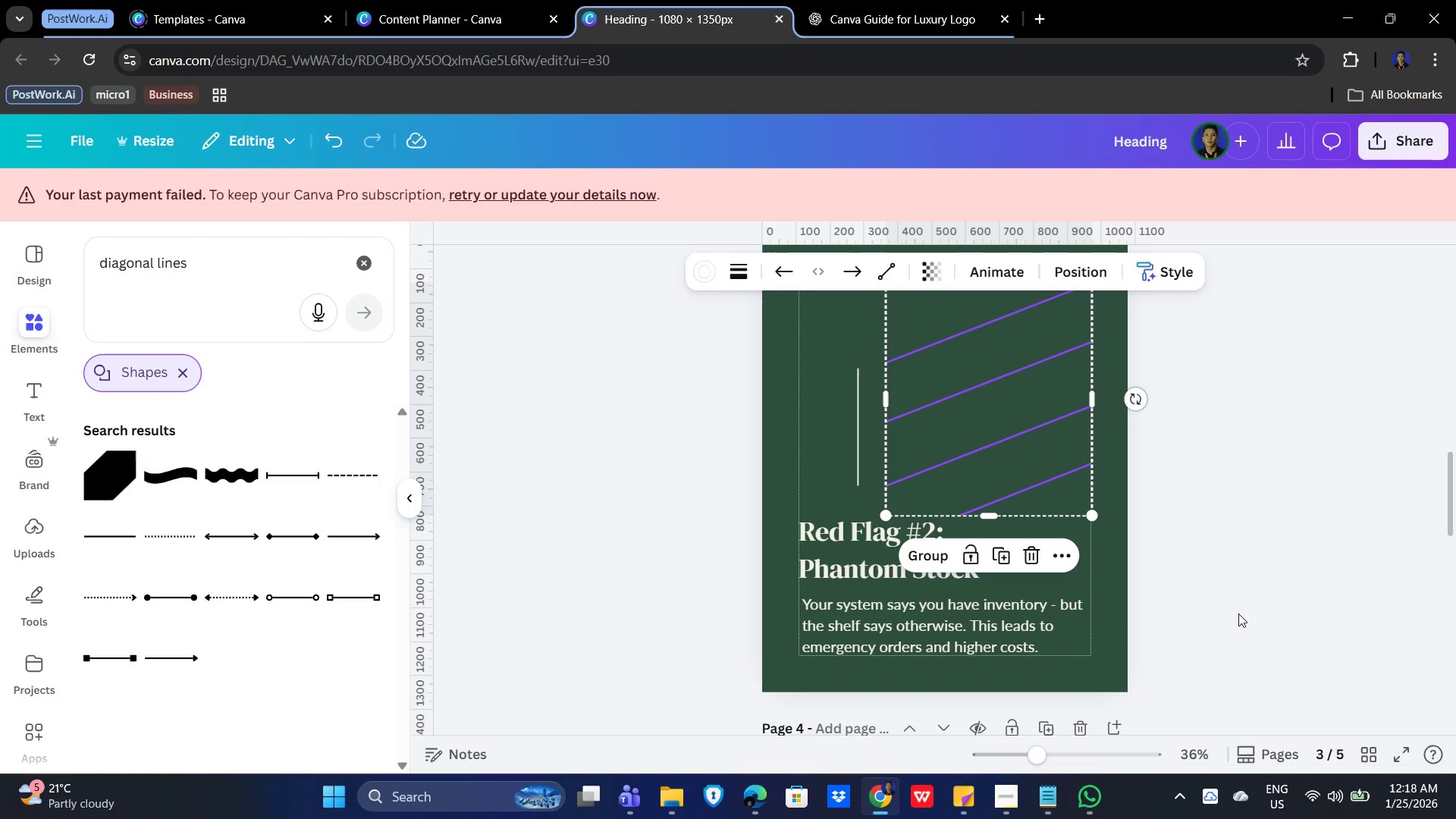 
hold_key(key=ArrowUp, duration=1.05)
 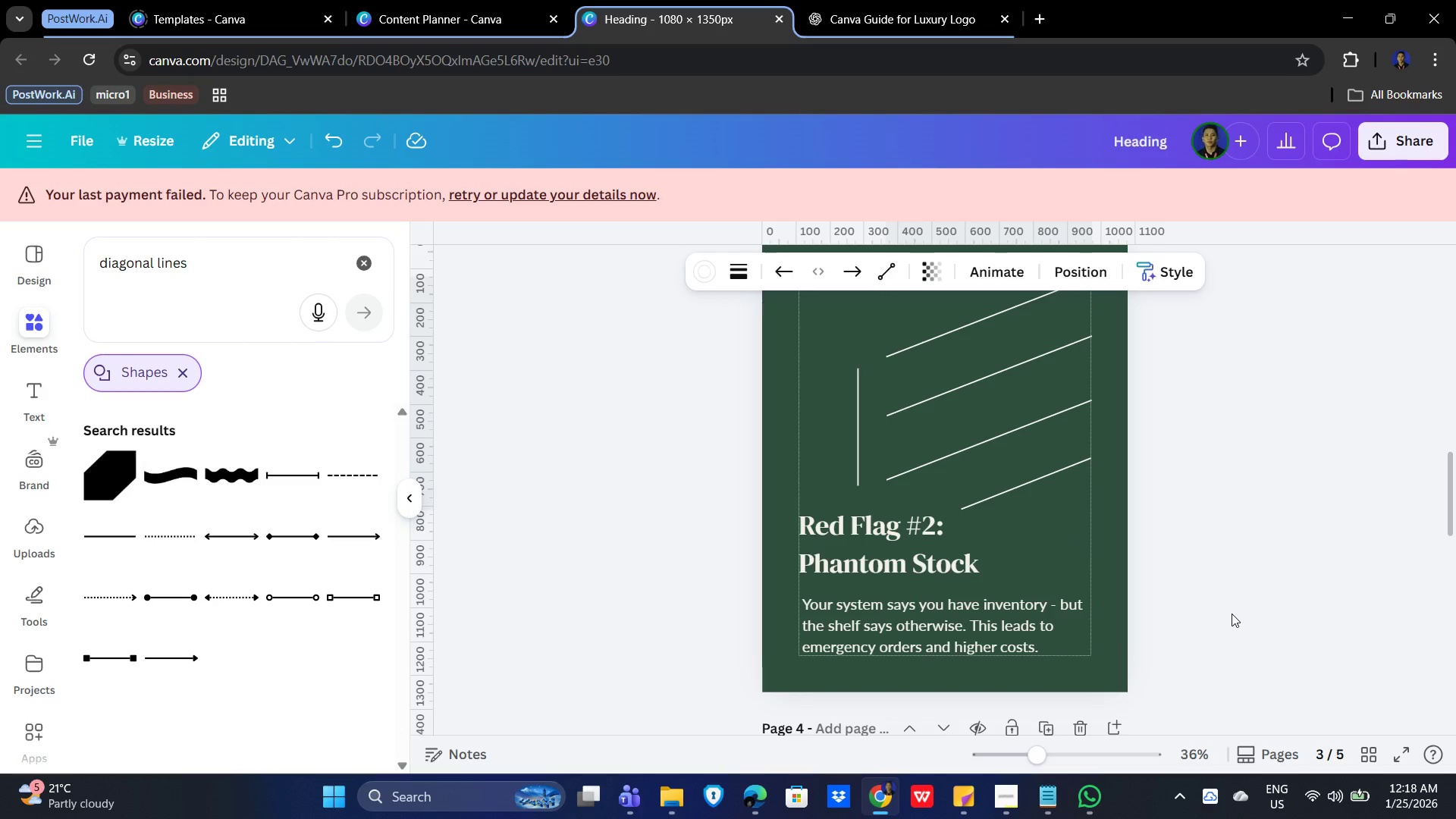 
key(ArrowUp)
 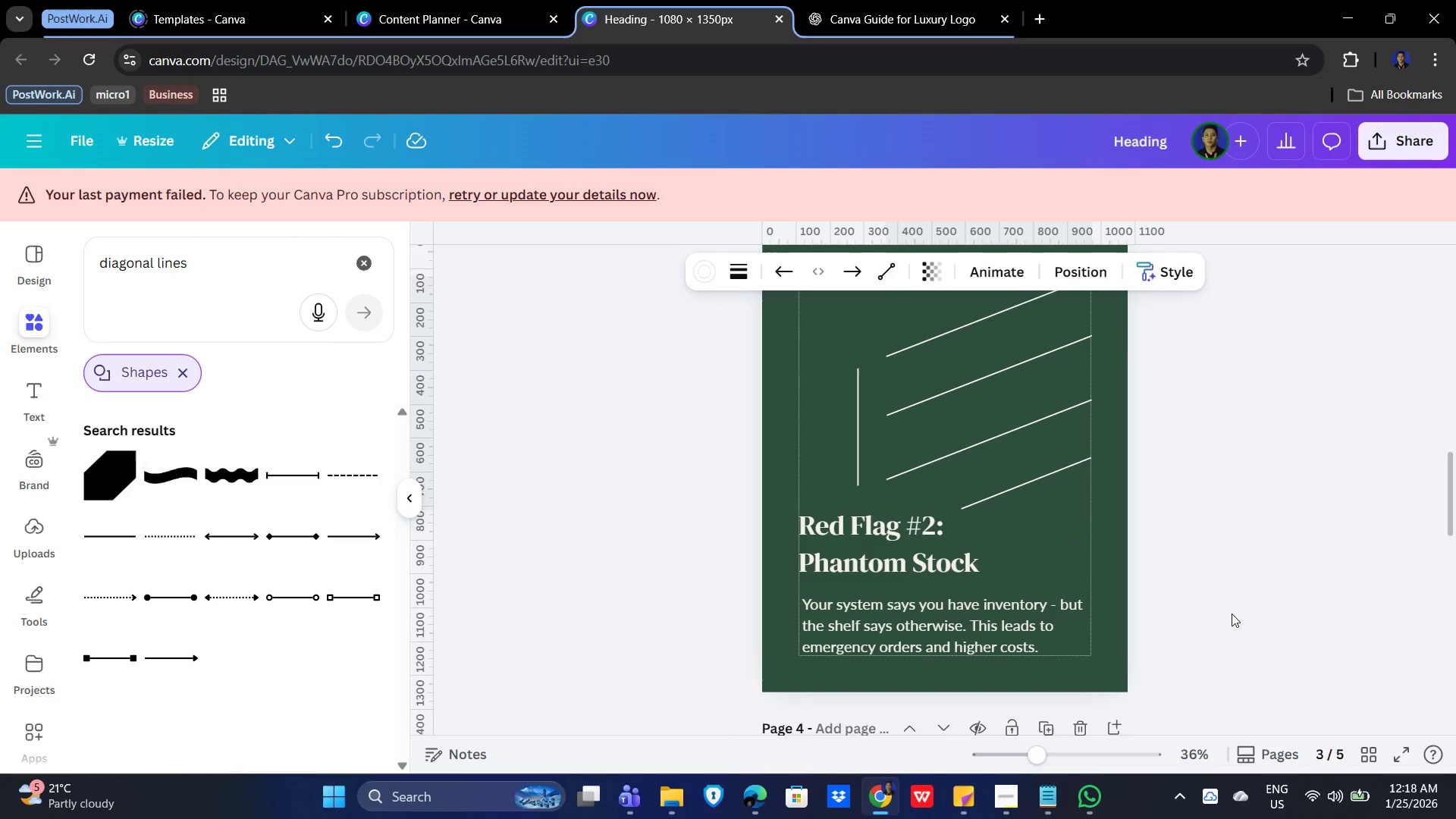 
key(ArrowUp)
 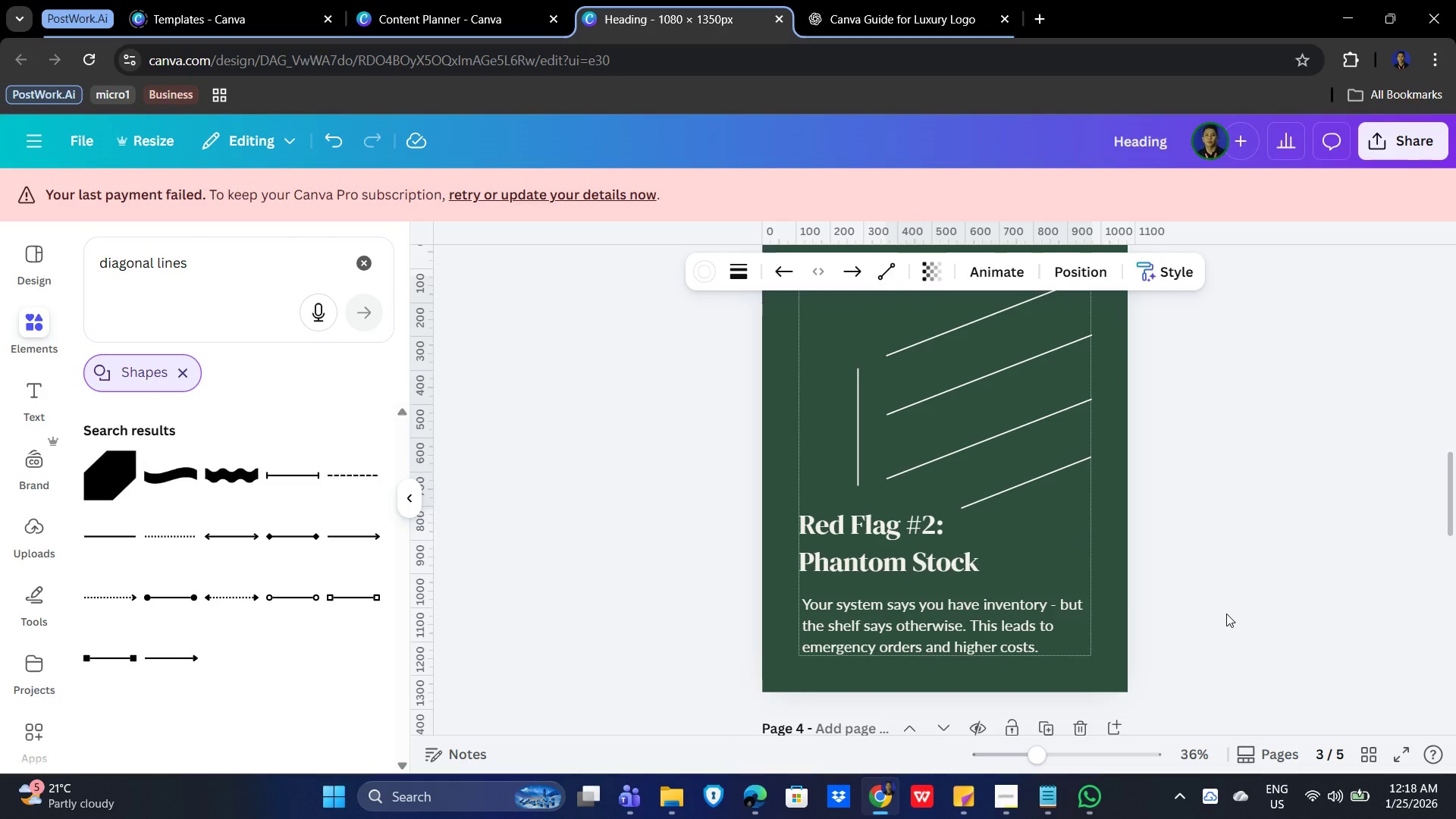 
key(ArrowUp)
 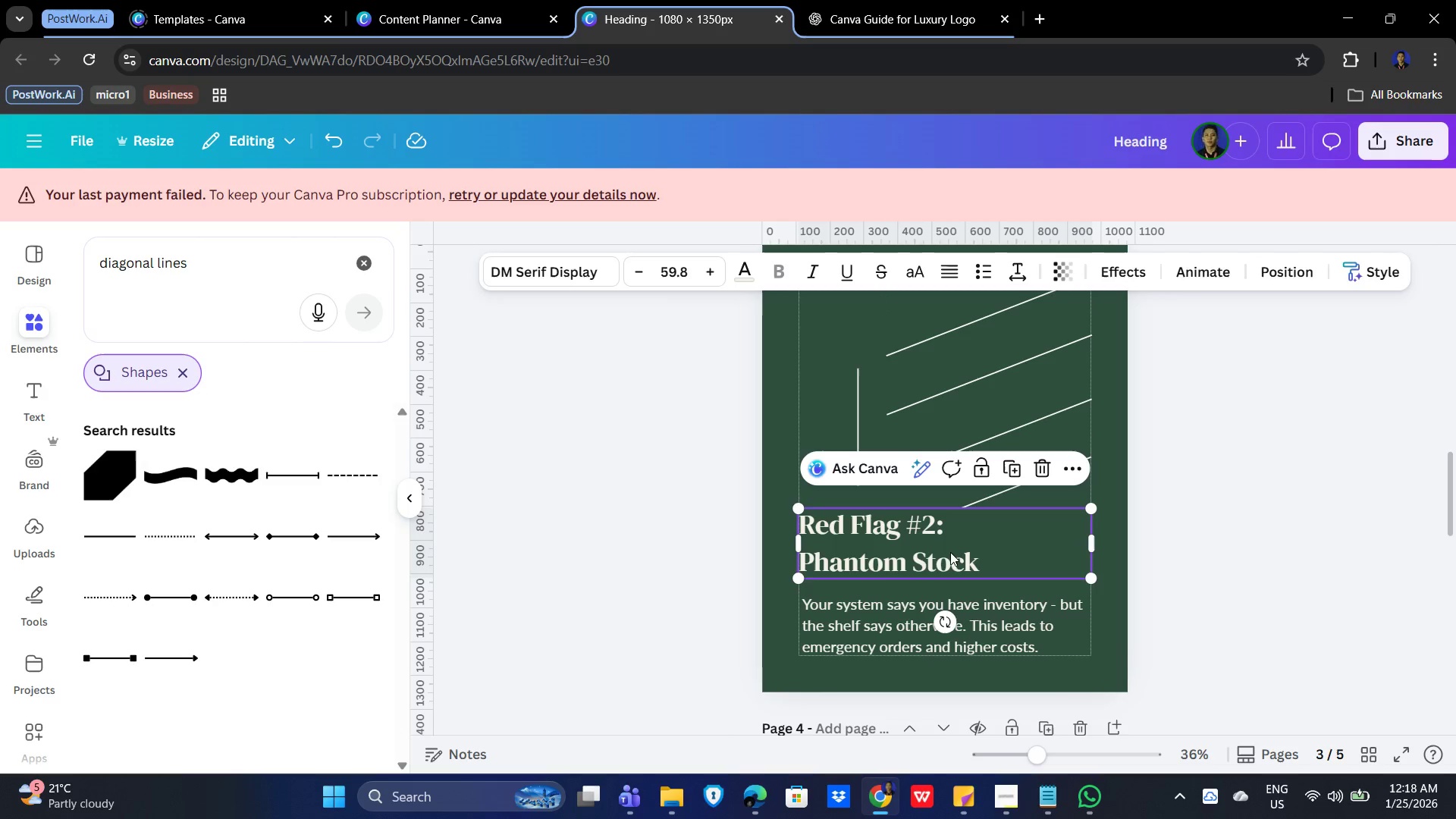 
left_click_drag(start_coordinate=[943, 547], to_coordinate=[946, 557])
 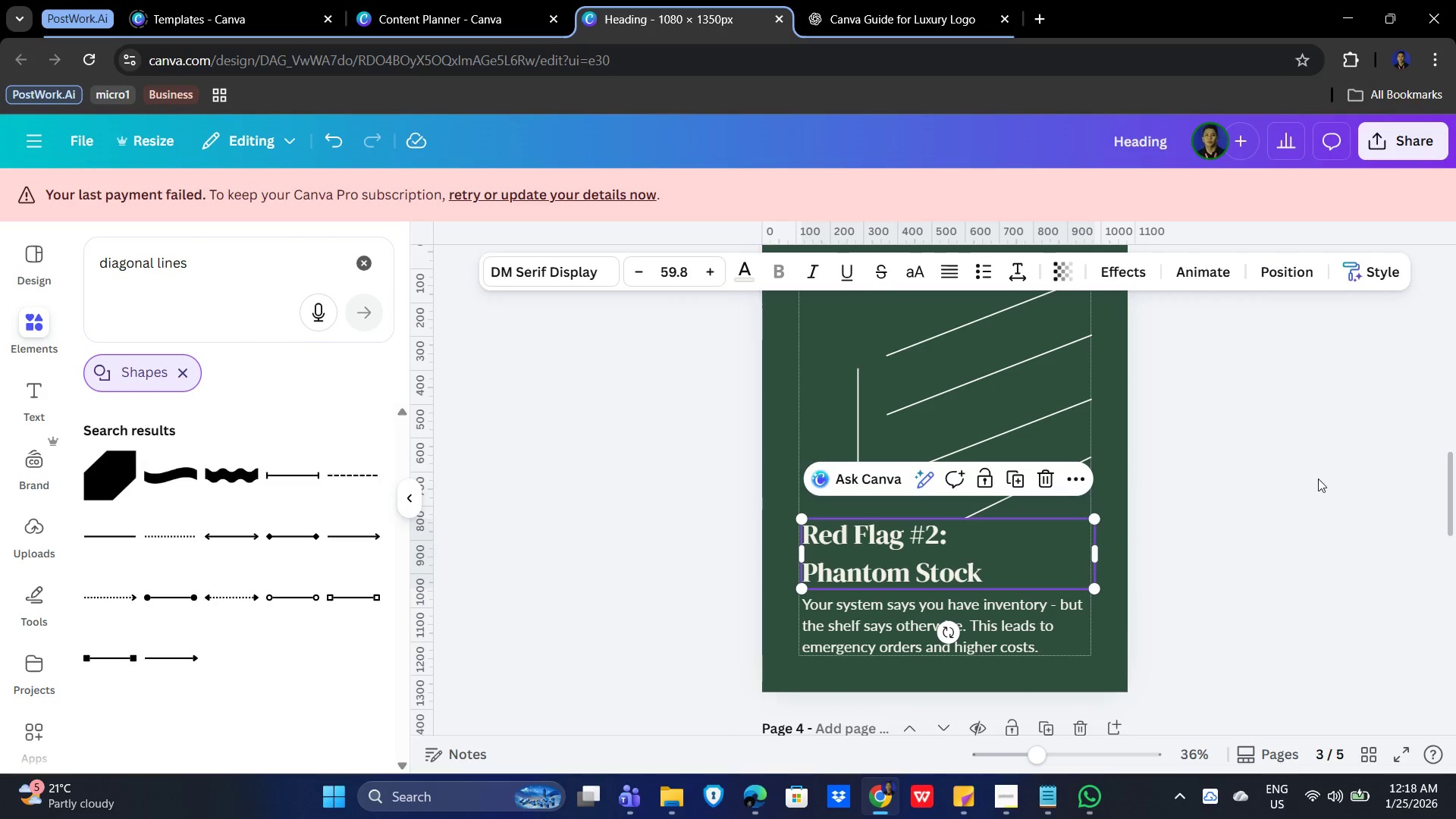 
left_click([1318, 479])
 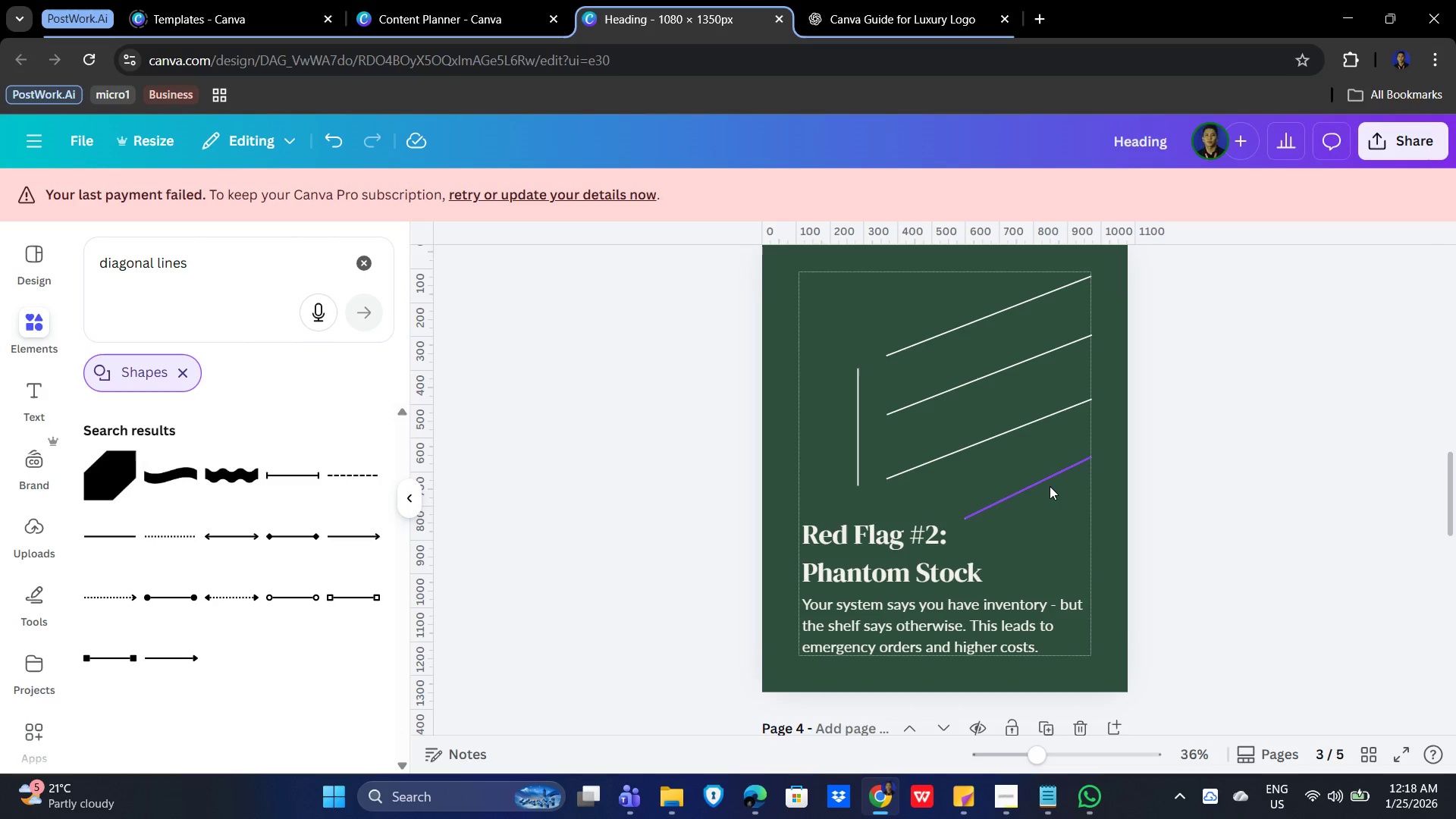 
left_click([1037, 486])
 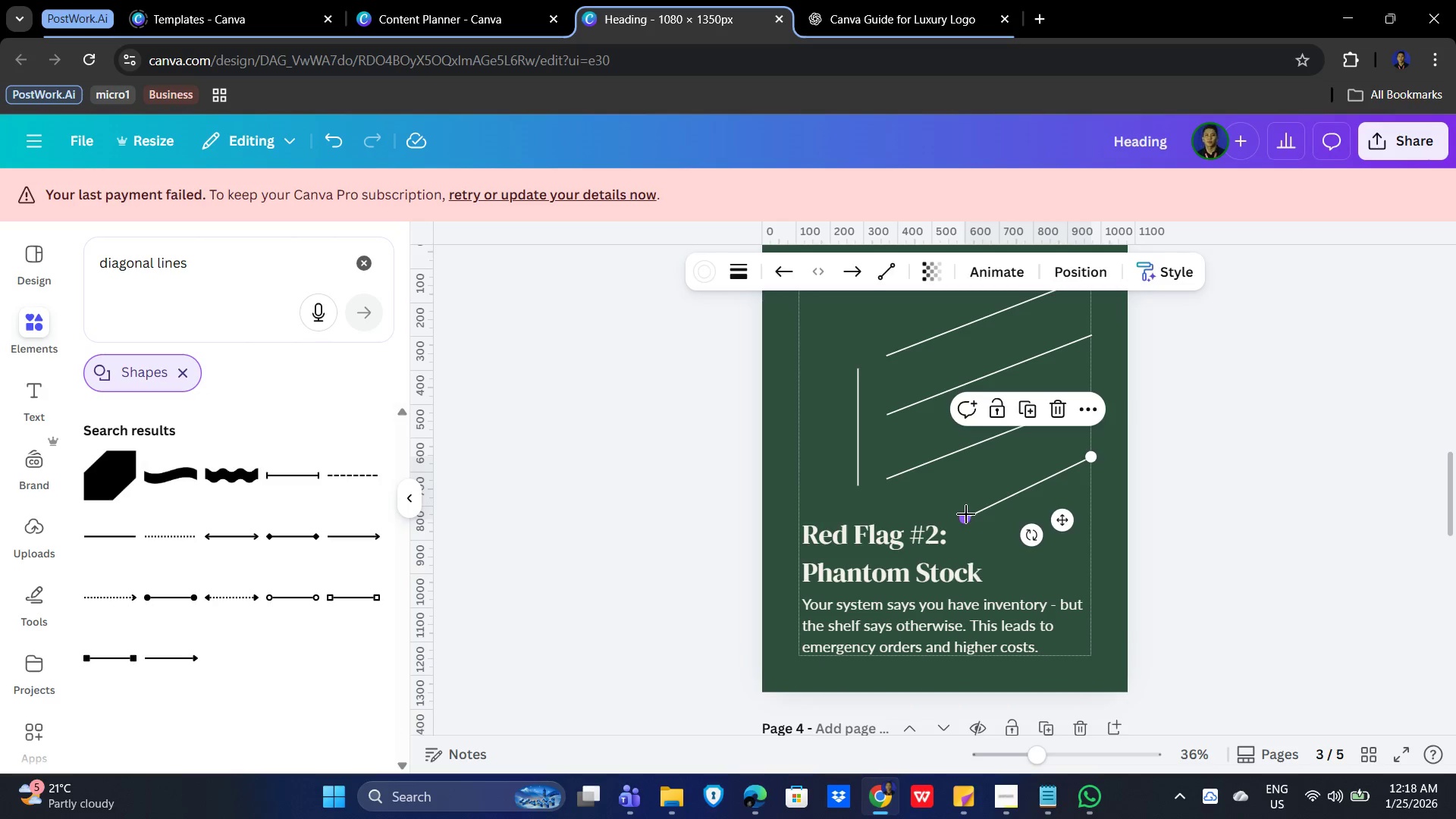 
left_click_drag(start_coordinate=[963, 516], to_coordinate=[962, 504])
 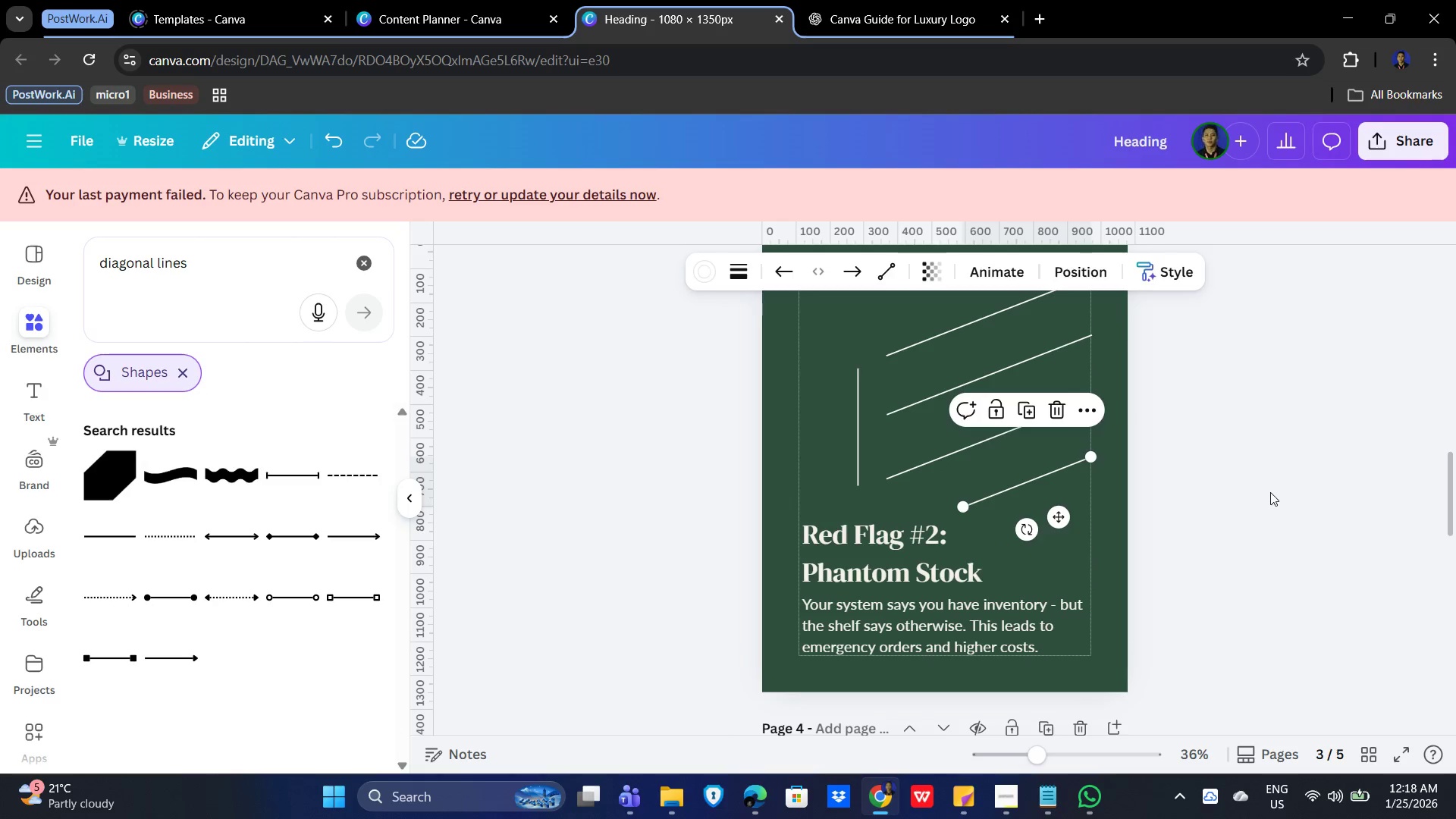 
left_click([1270, 492])
 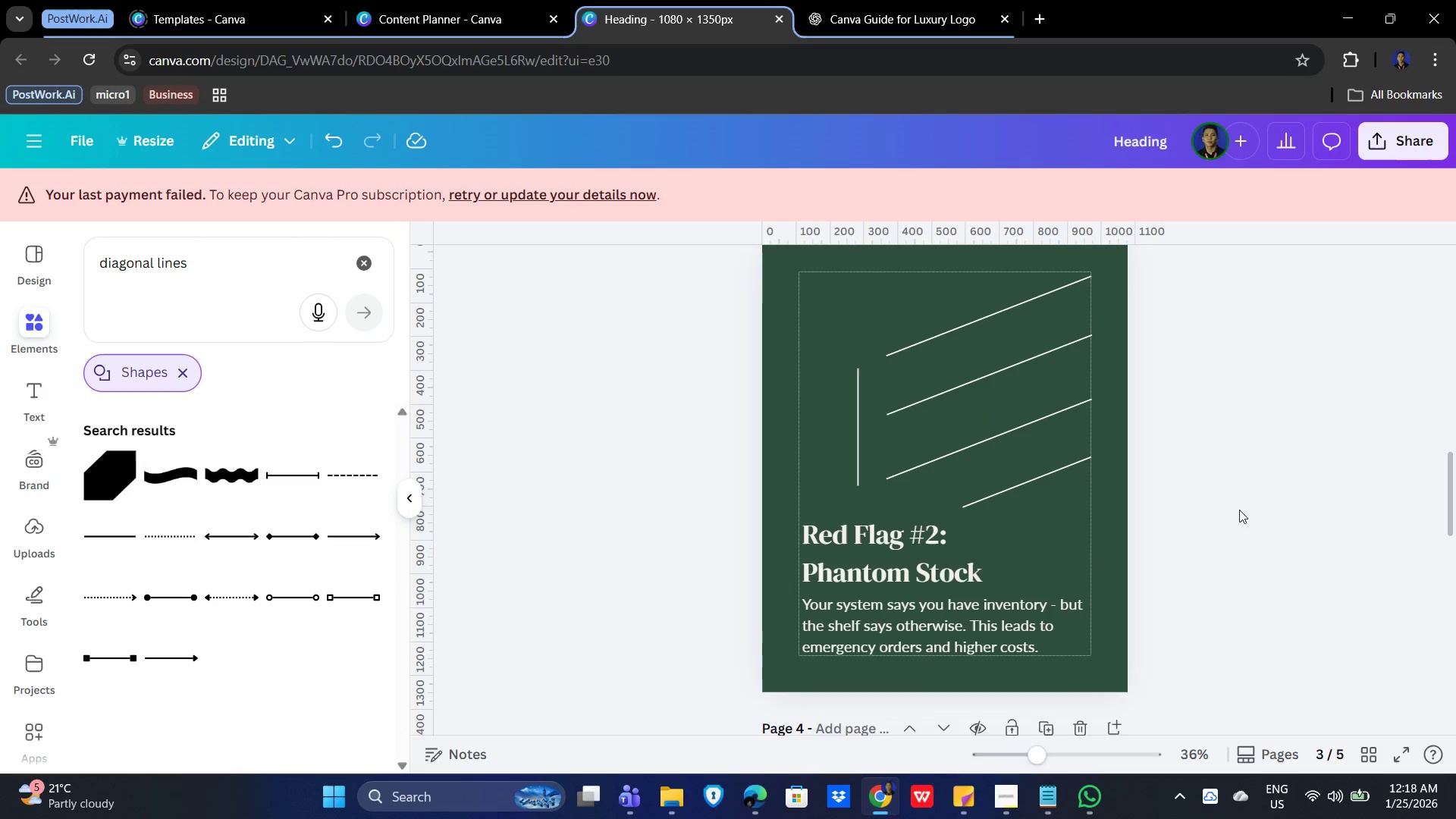 
scroll: coordinate [1278, 512], scroll_direction: down, amount: 1.0
 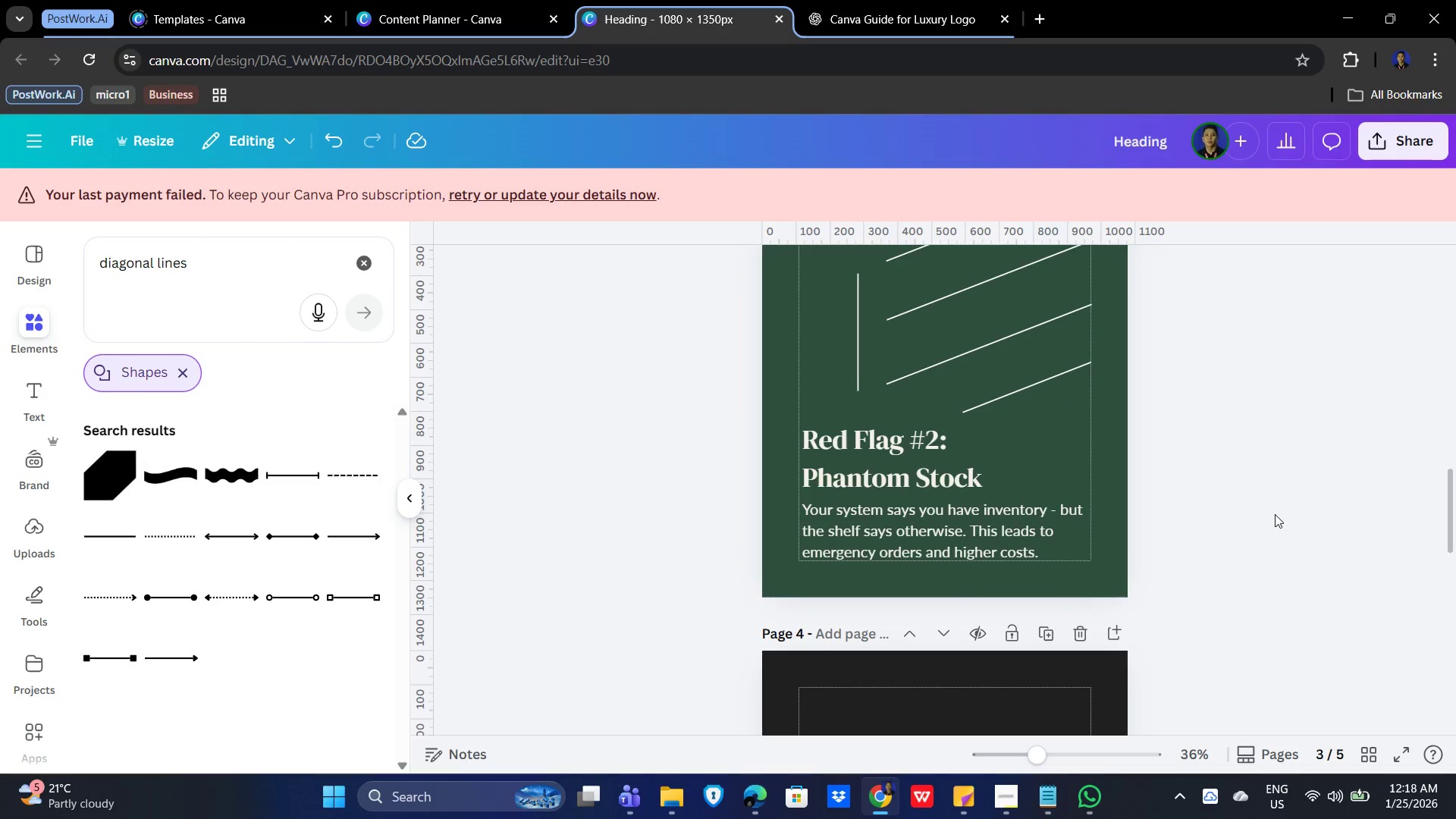 
scroll: coordinate [1275, 514], scroll_direction: up, amount: 2.0
 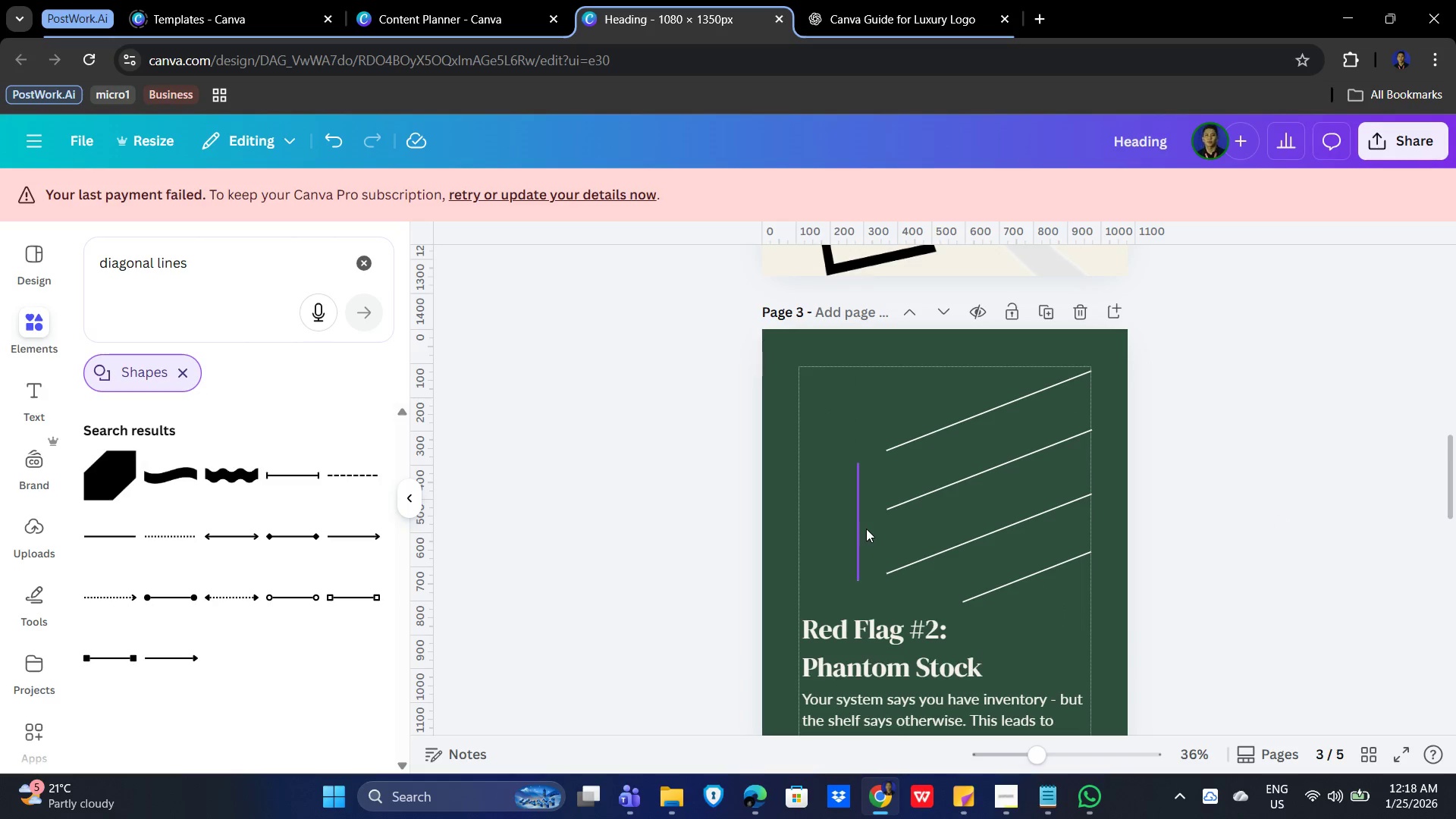 
left_click_drag(start_coordinate=[864, 529], to_coordinate=[873, 519])
 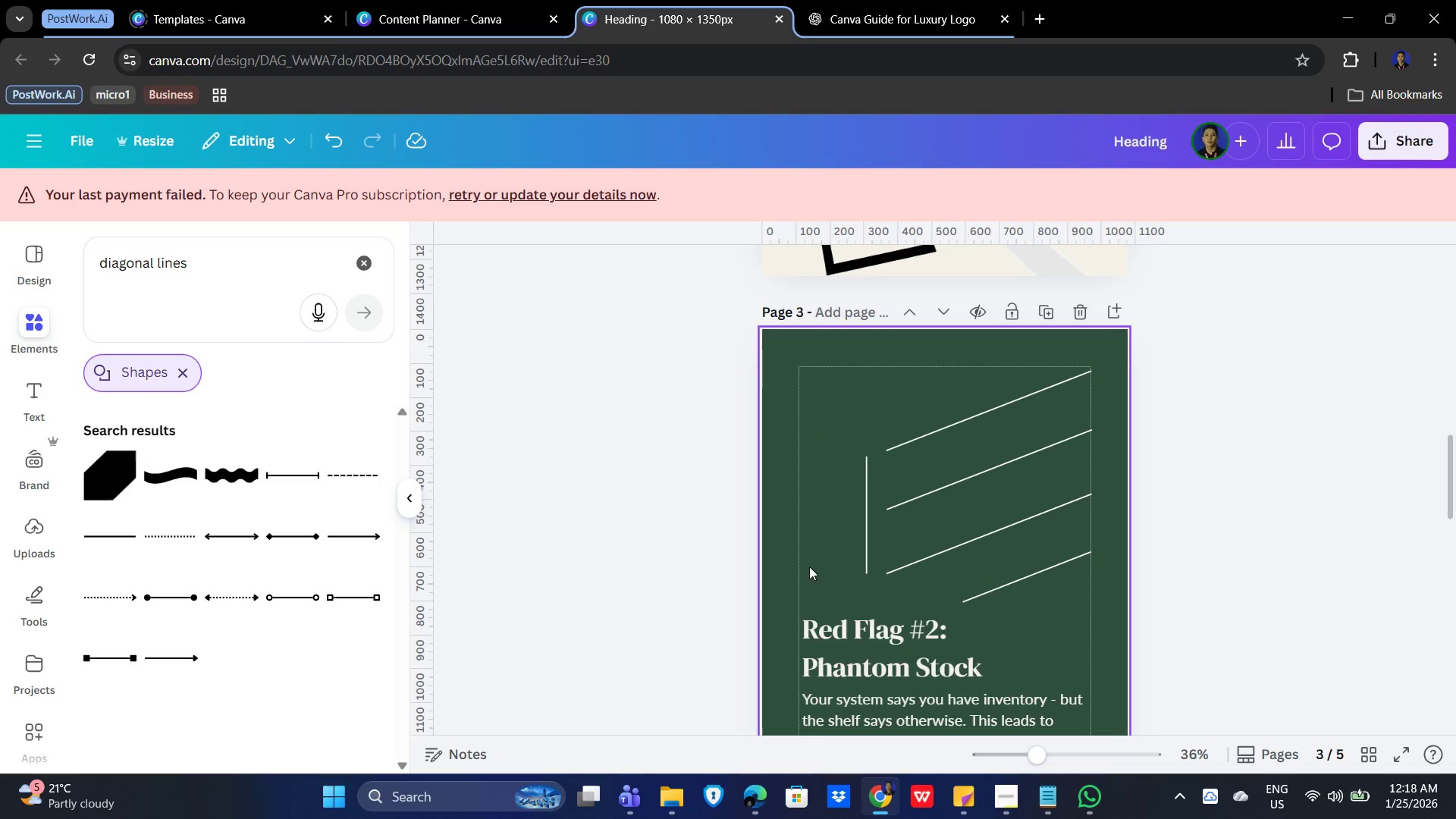 
left_click([1364, 500])
 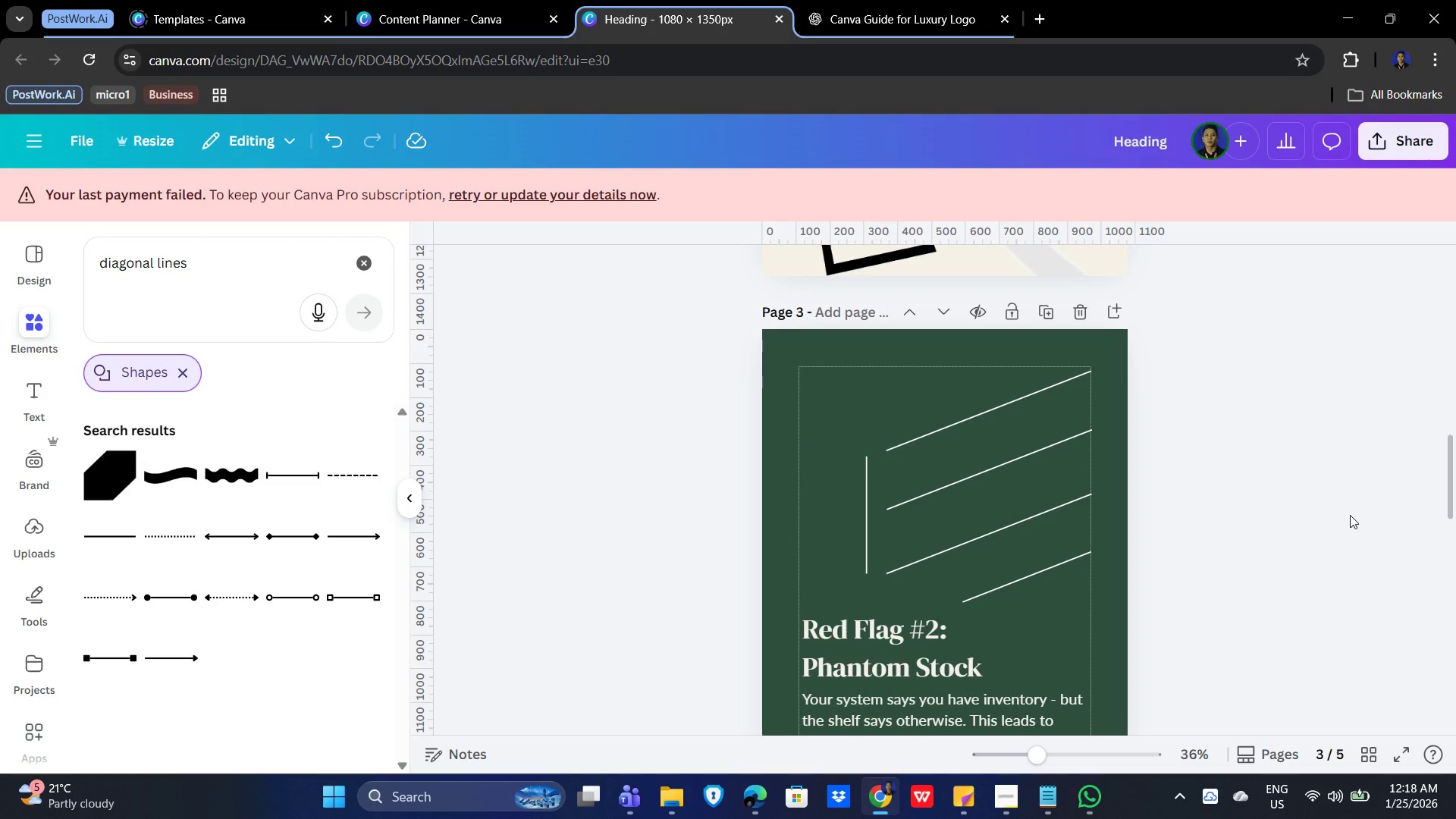 
scroll: coordinate [1360, 509], scroll_direction: down, amount: 2.0
 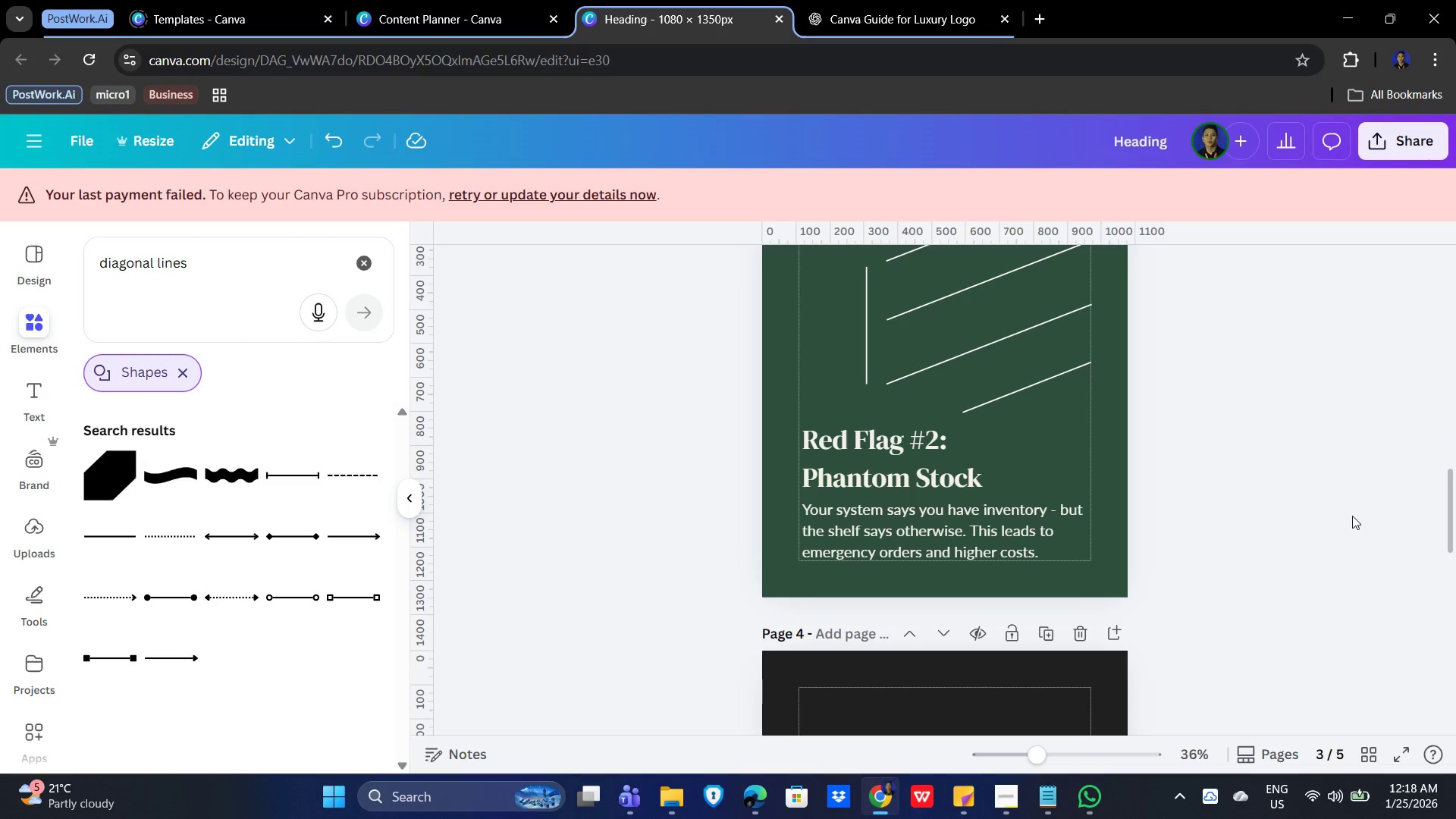 
scroll: coordinate [1349, 516], scroll_direction: up, amount: 1.0
 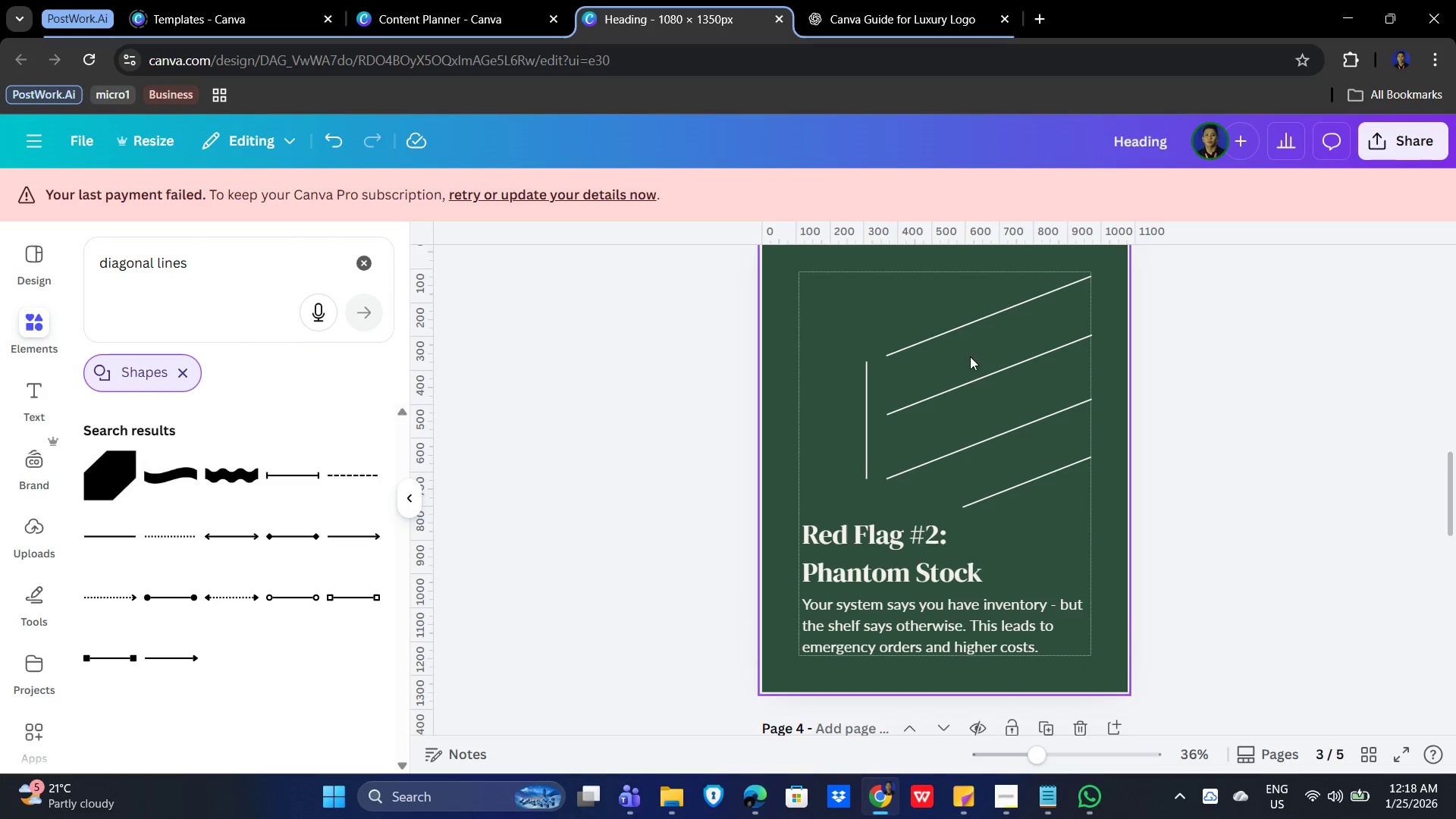 
left_click([1028, 479])
 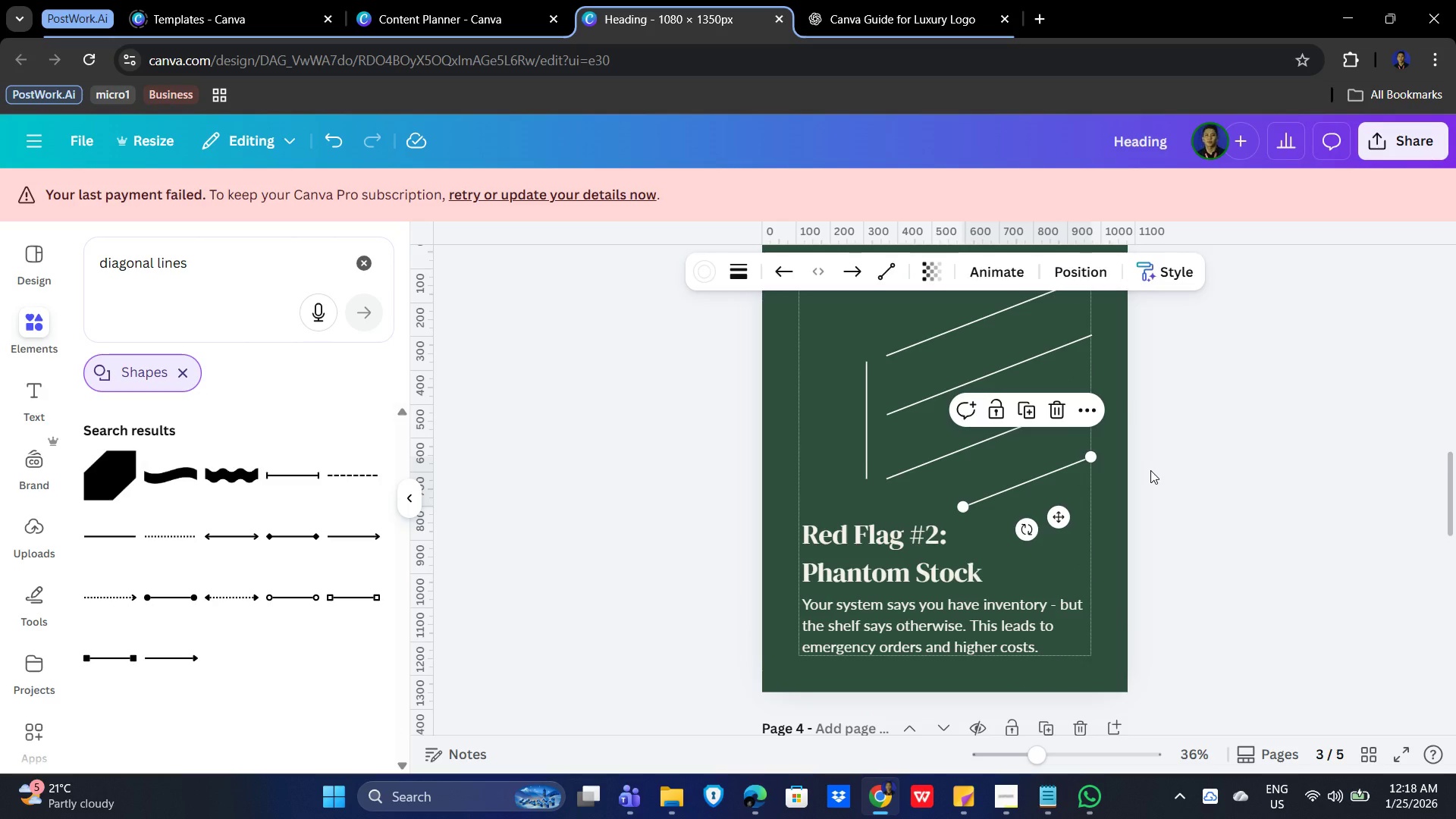 
hold_key(key=ArrowUp, duration=1.5)
 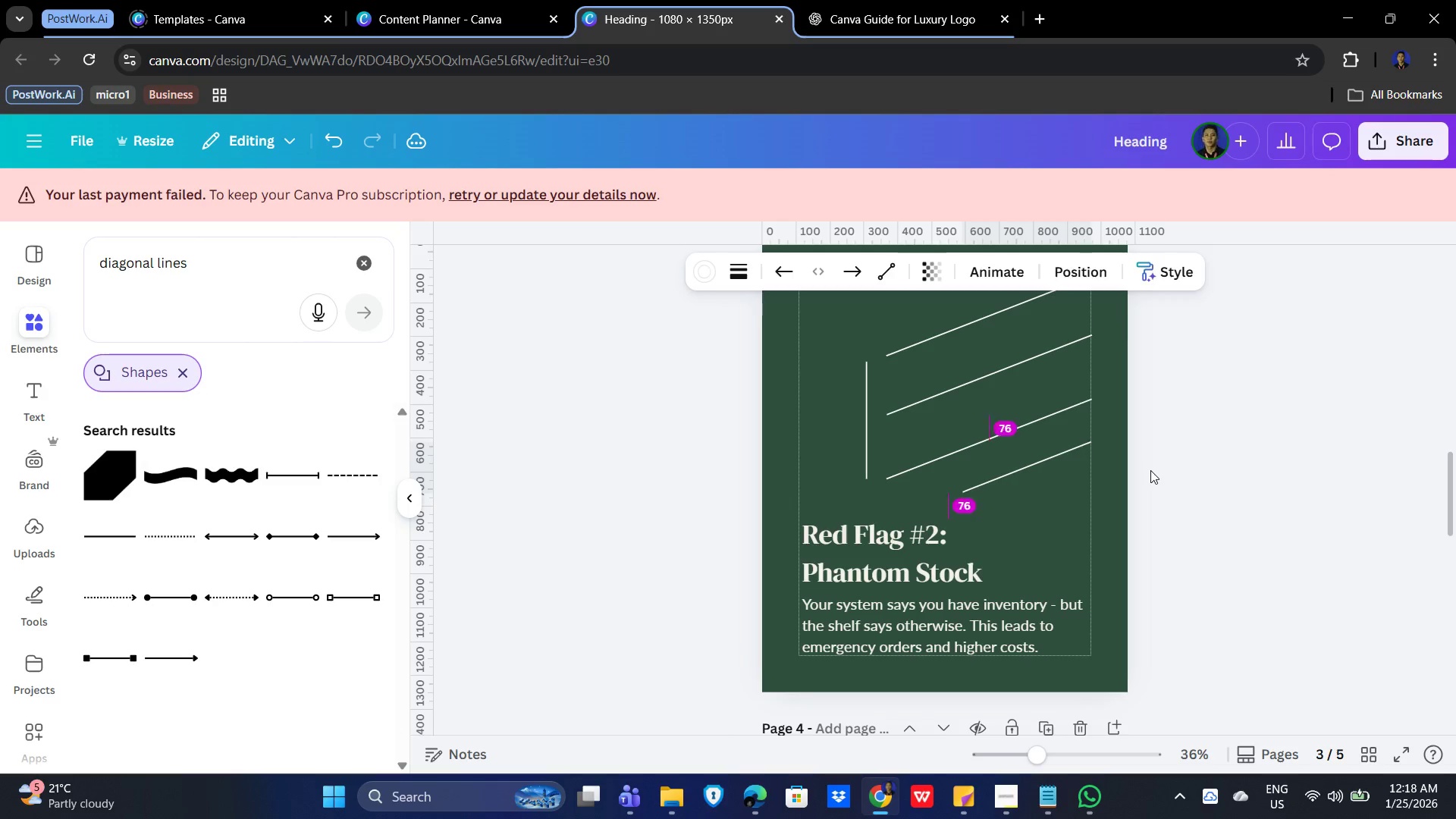 
hold_key(key=ArrowUp, duration=0.88)
 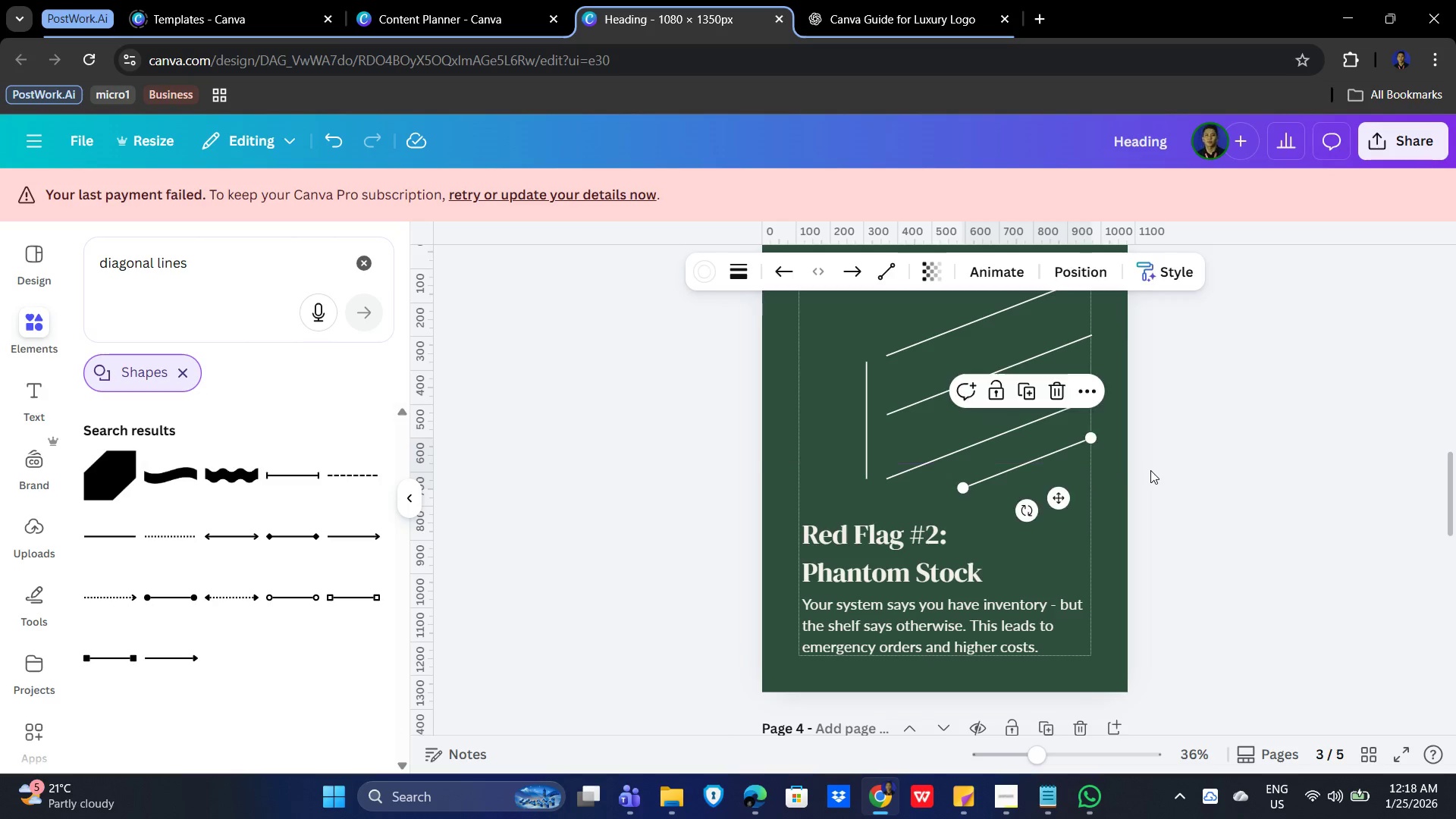 
key(ArrowDown)
 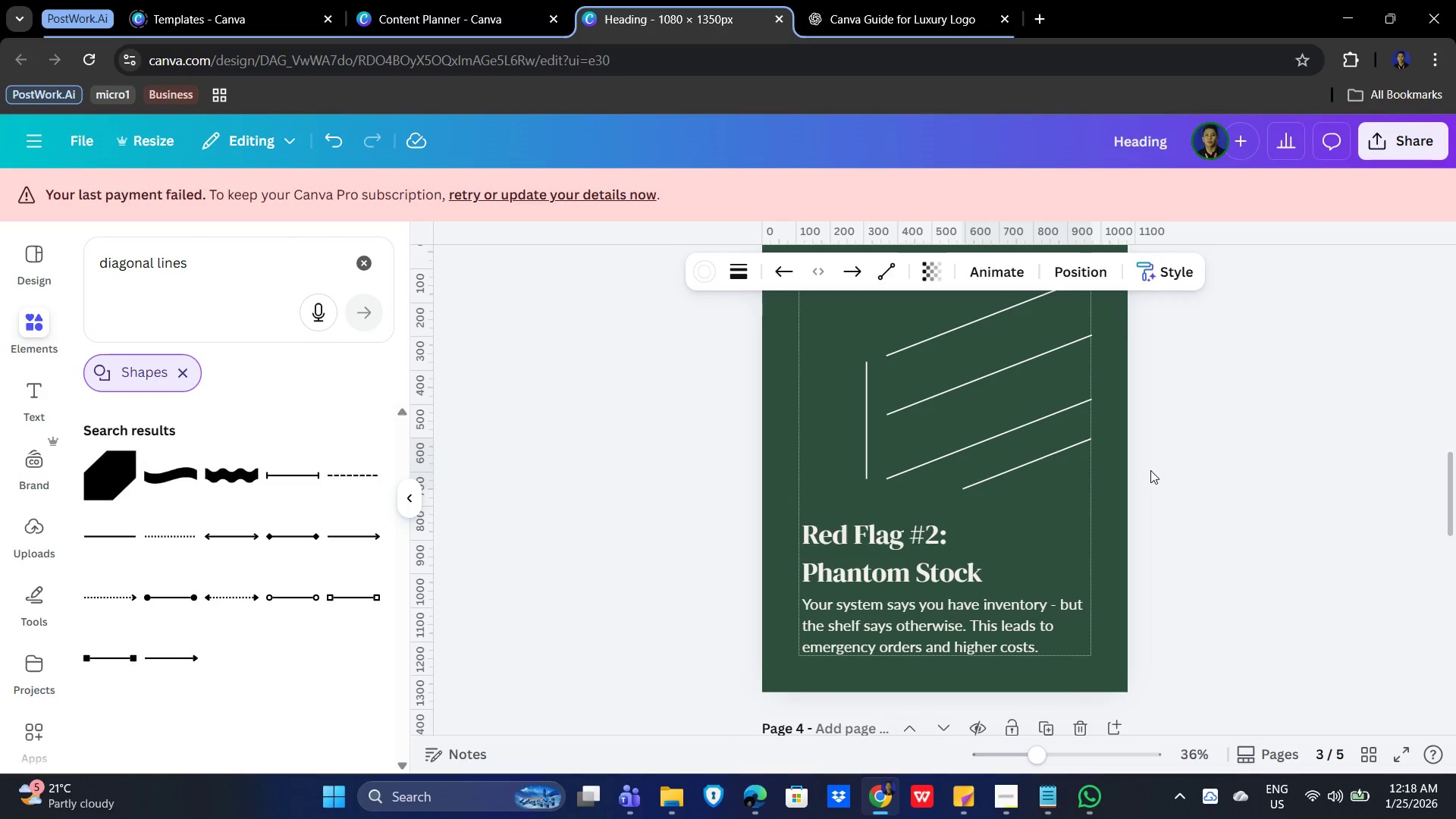 
key(ArrowDown)
 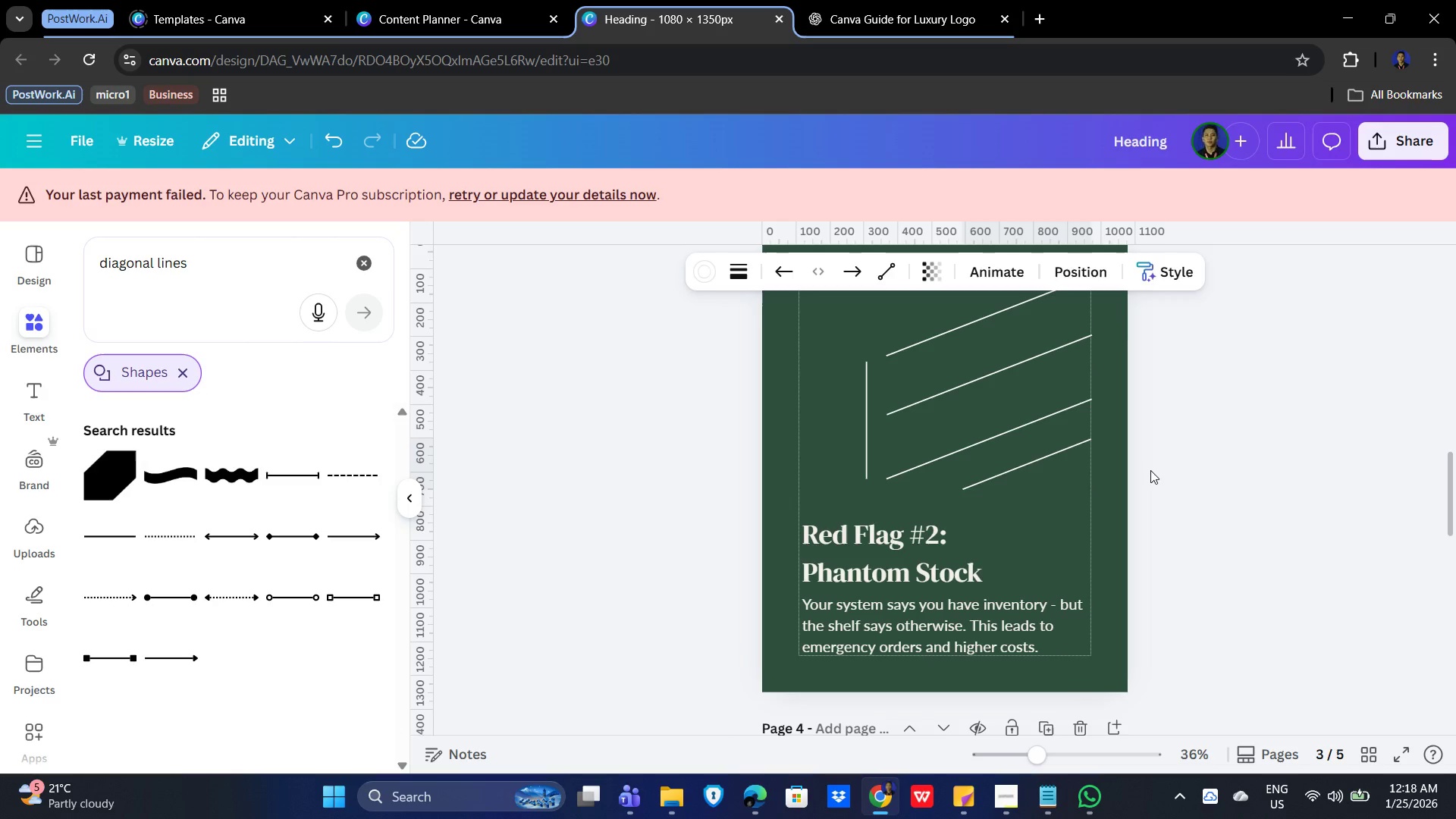 
key(ArrowDown)
 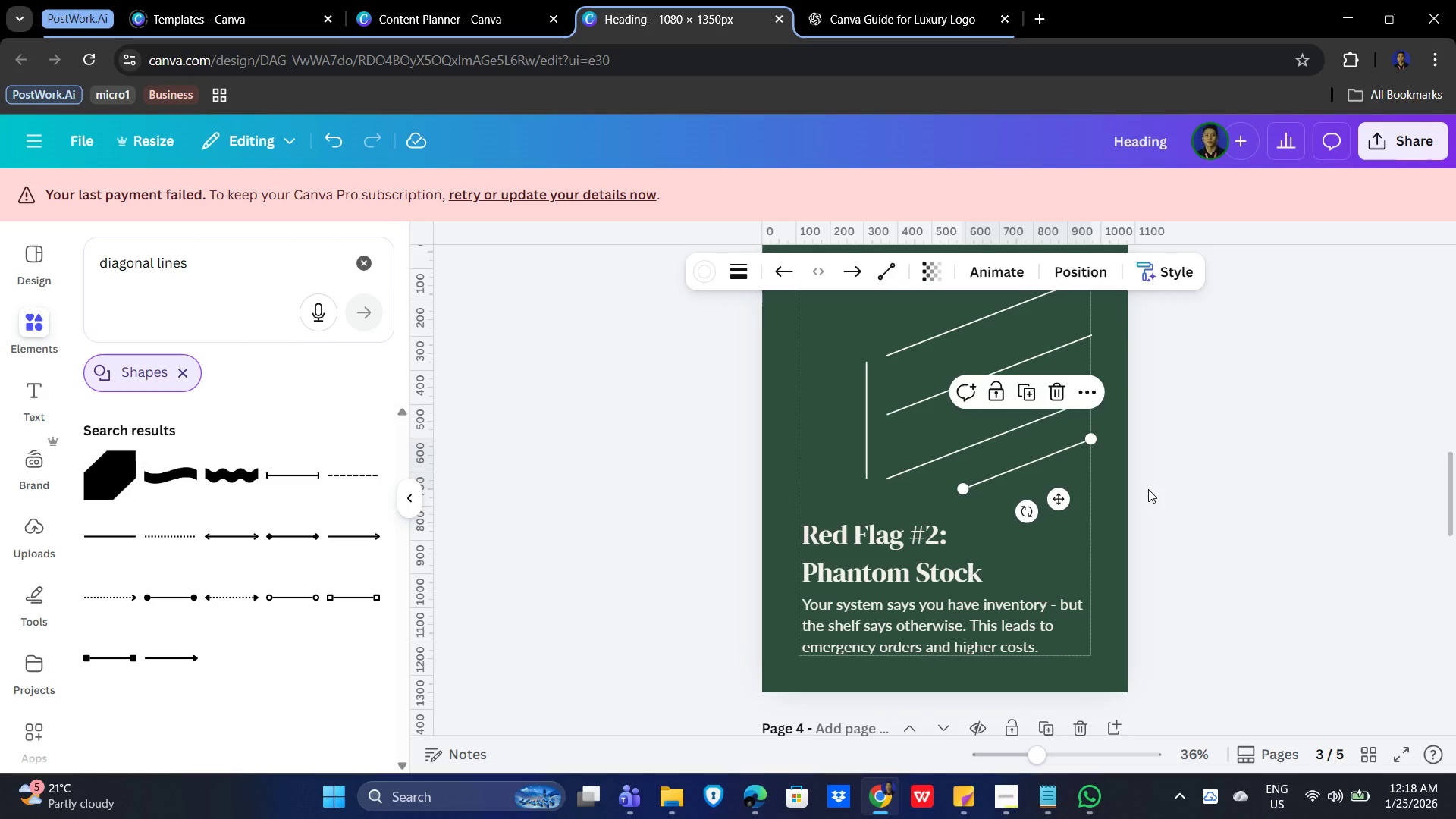 
scroll: coordinate [1209, 472], scroll_direction: up, amount: 1.0
 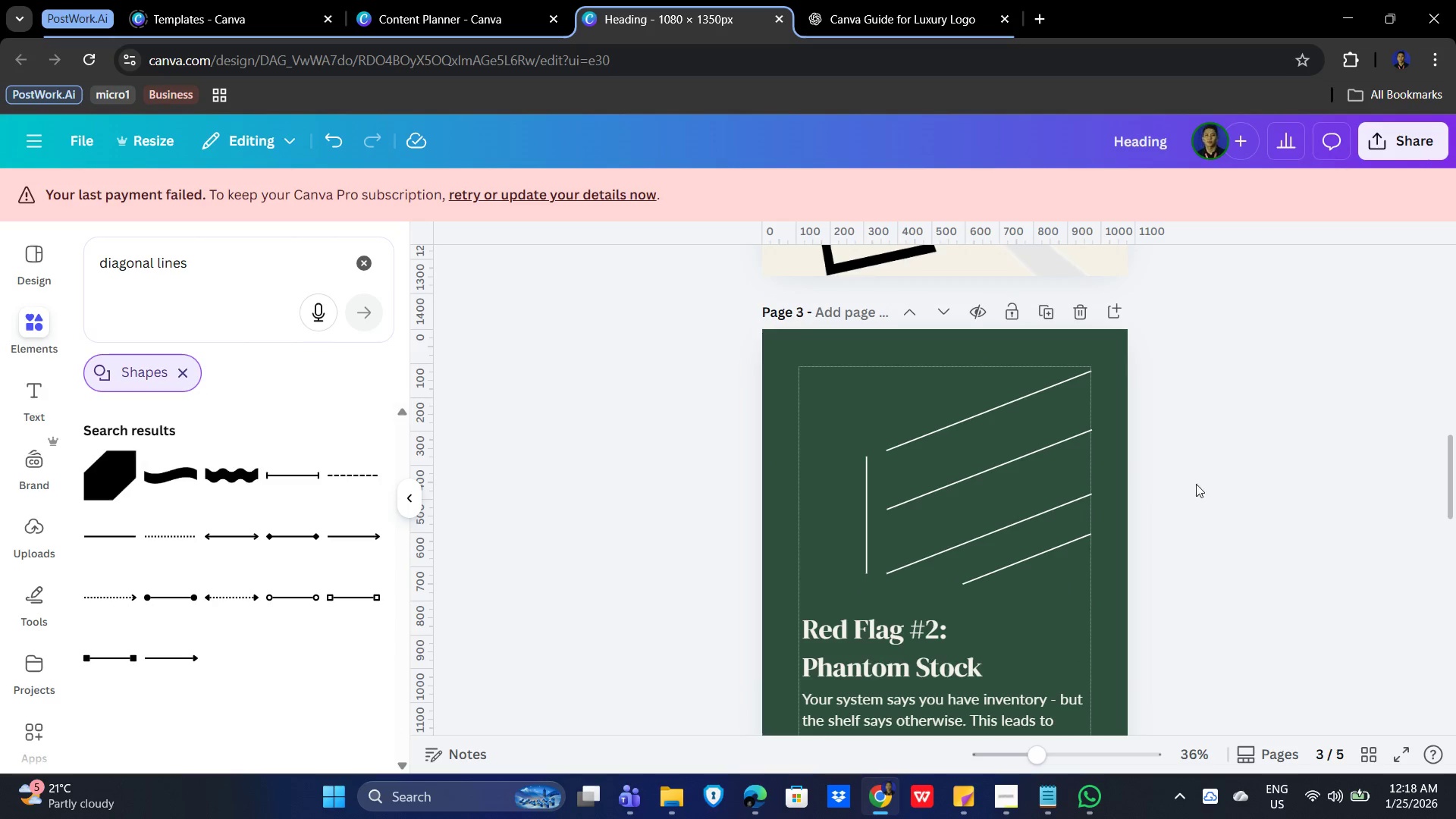 
hold_key(key=ShiftLeft, duration=1.5)
left_click([940, 438])
 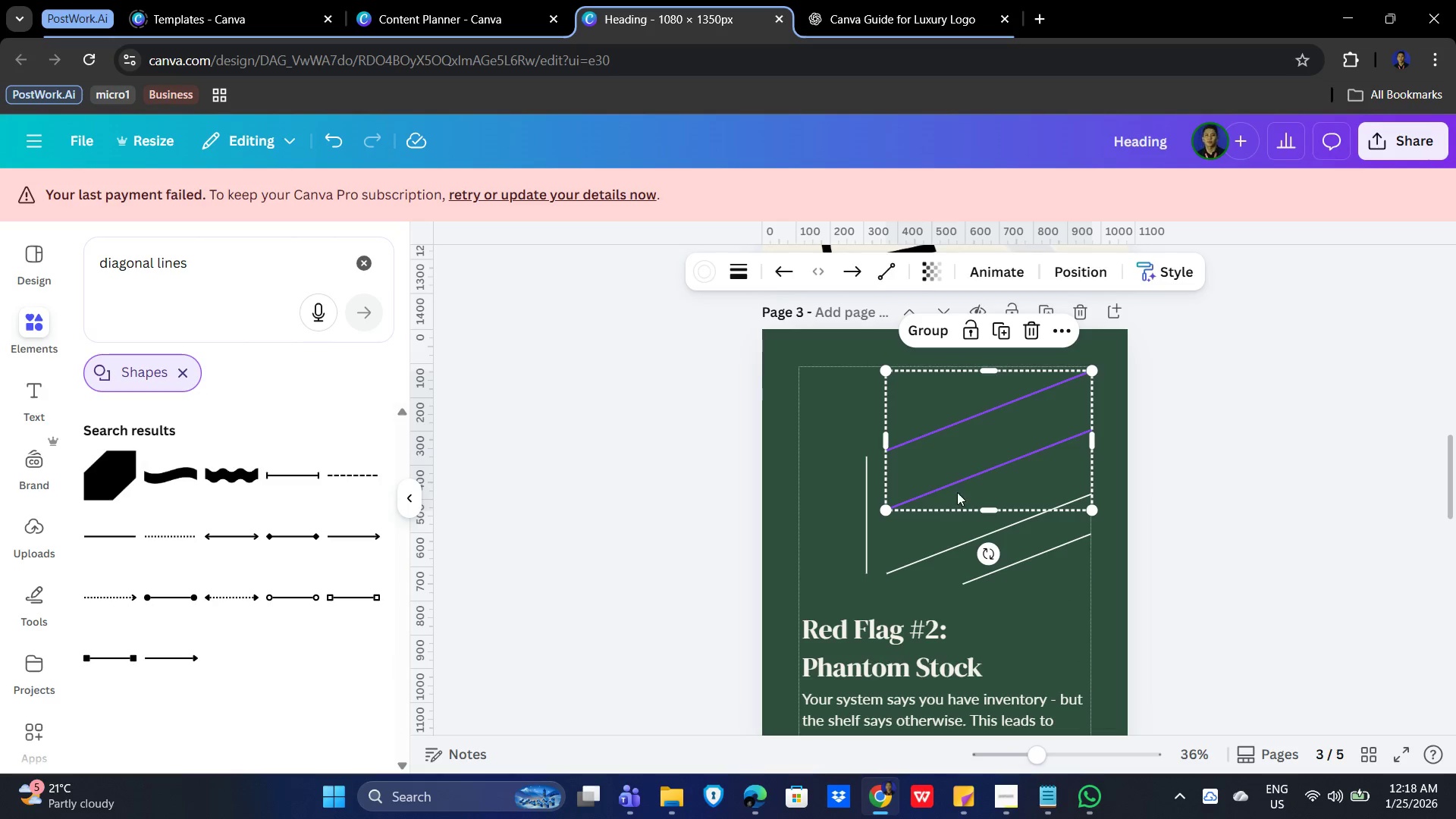 
hold_key(key=ShiftLeft, duration=1.52)
left_click([938, 546])
 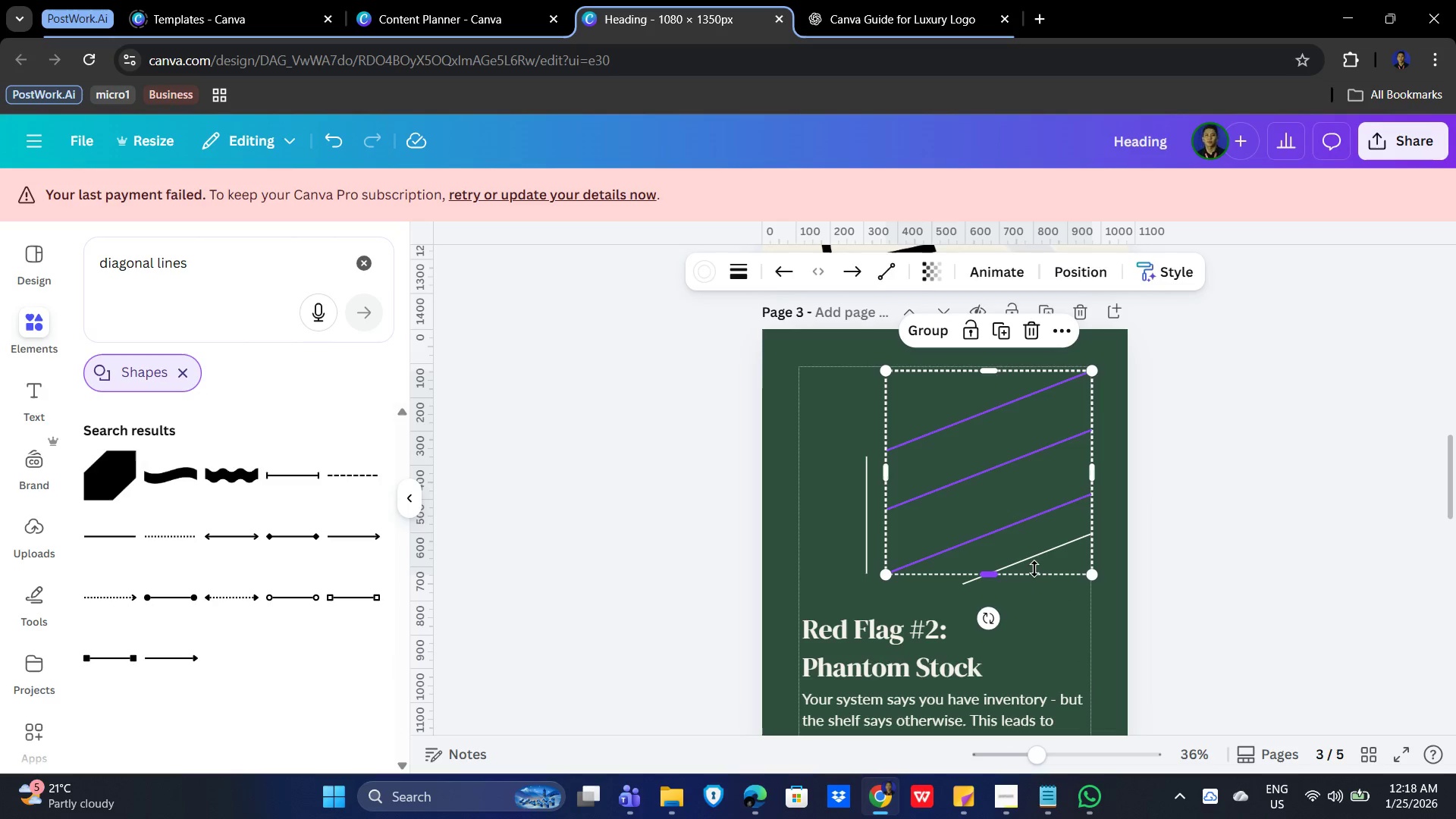 
hold_key(key=ShiftLeft, duration=1.51)
left_click([1034, 562])
 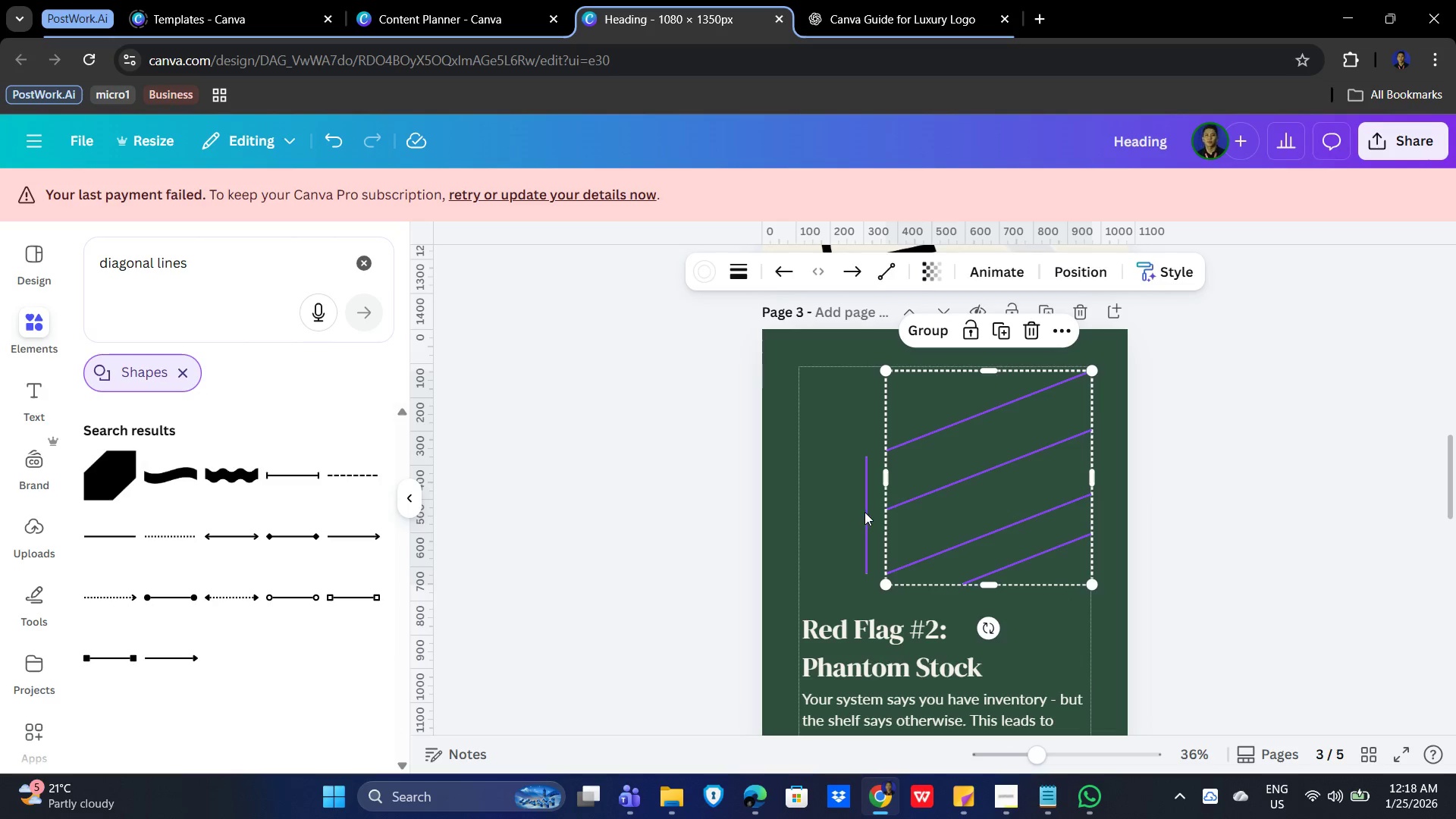 
left_click([864, 512])
 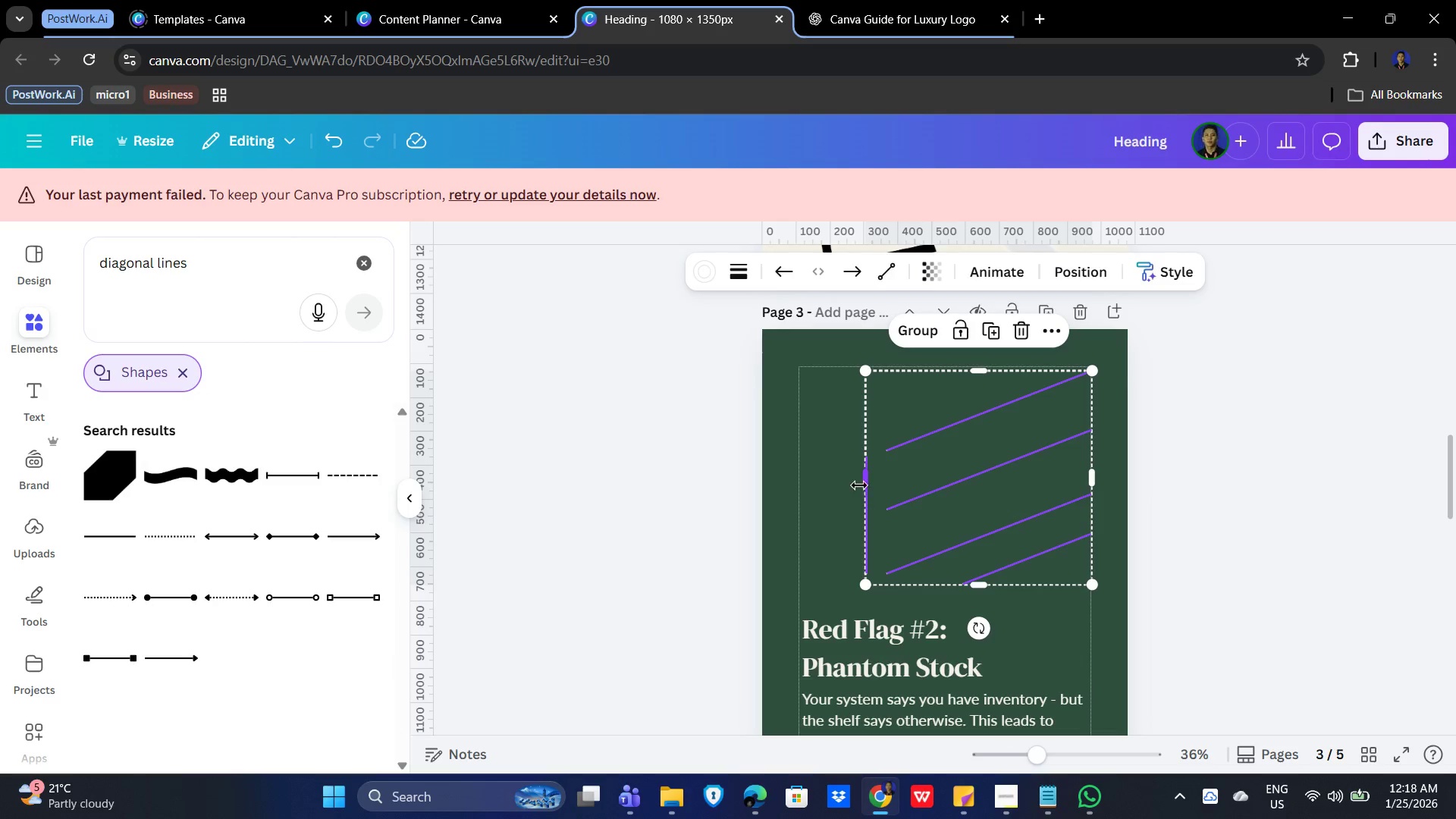 
hold_key(key=ShiftLeft, duration=0.77)
 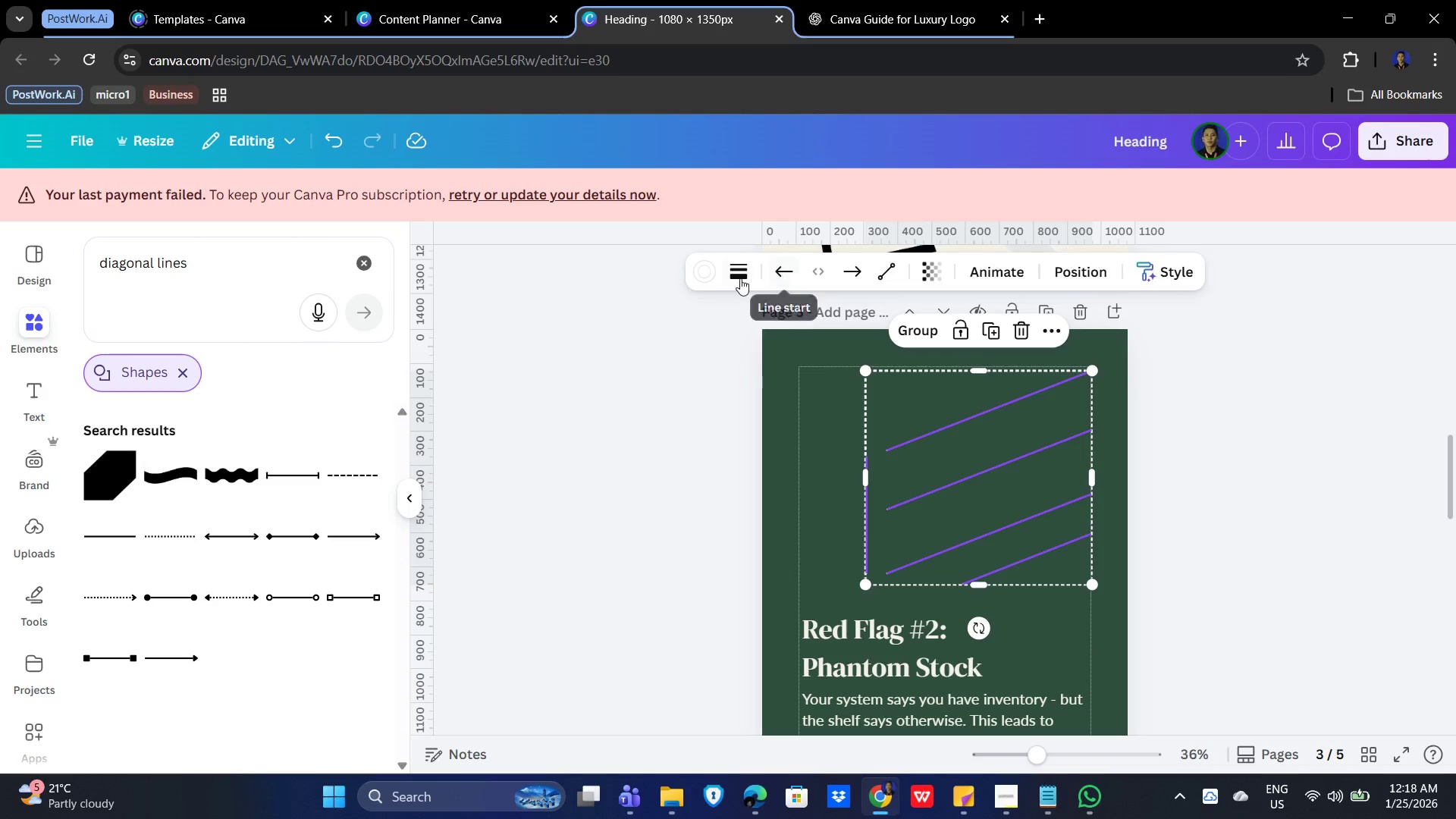 
left_click([704, 271])
 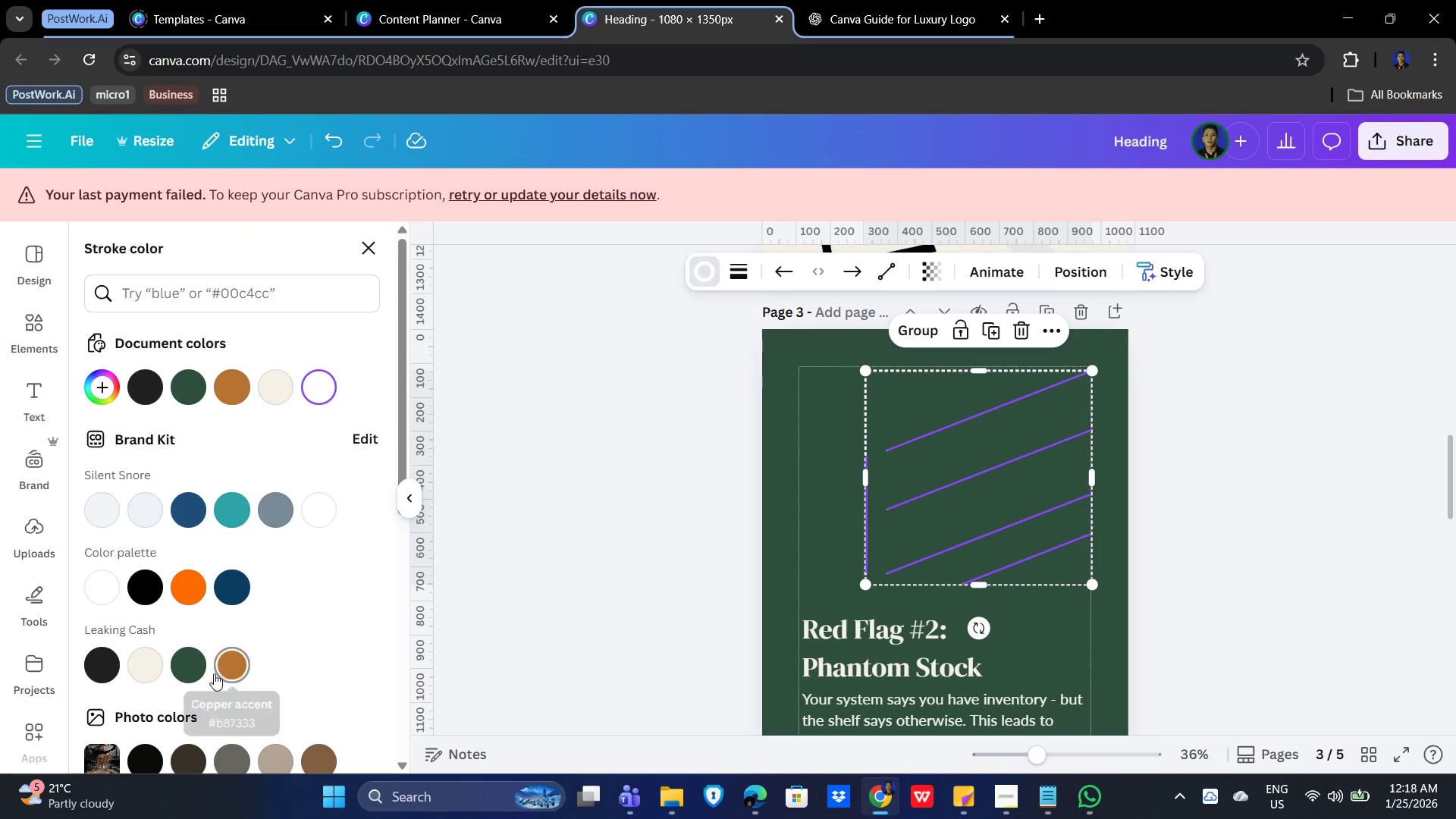 
left_click([225, 664])
 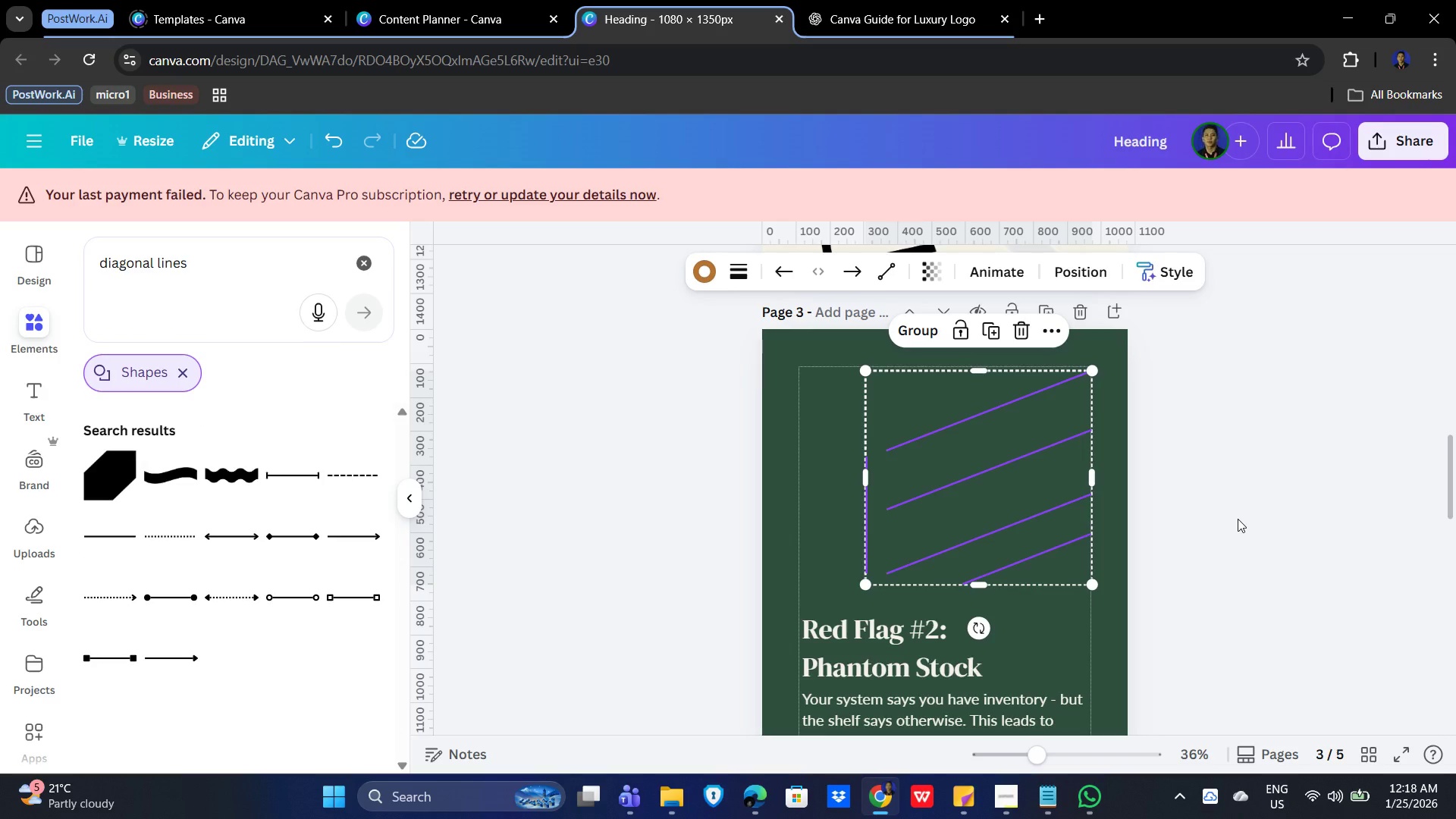 
left_click([1238, 519])
 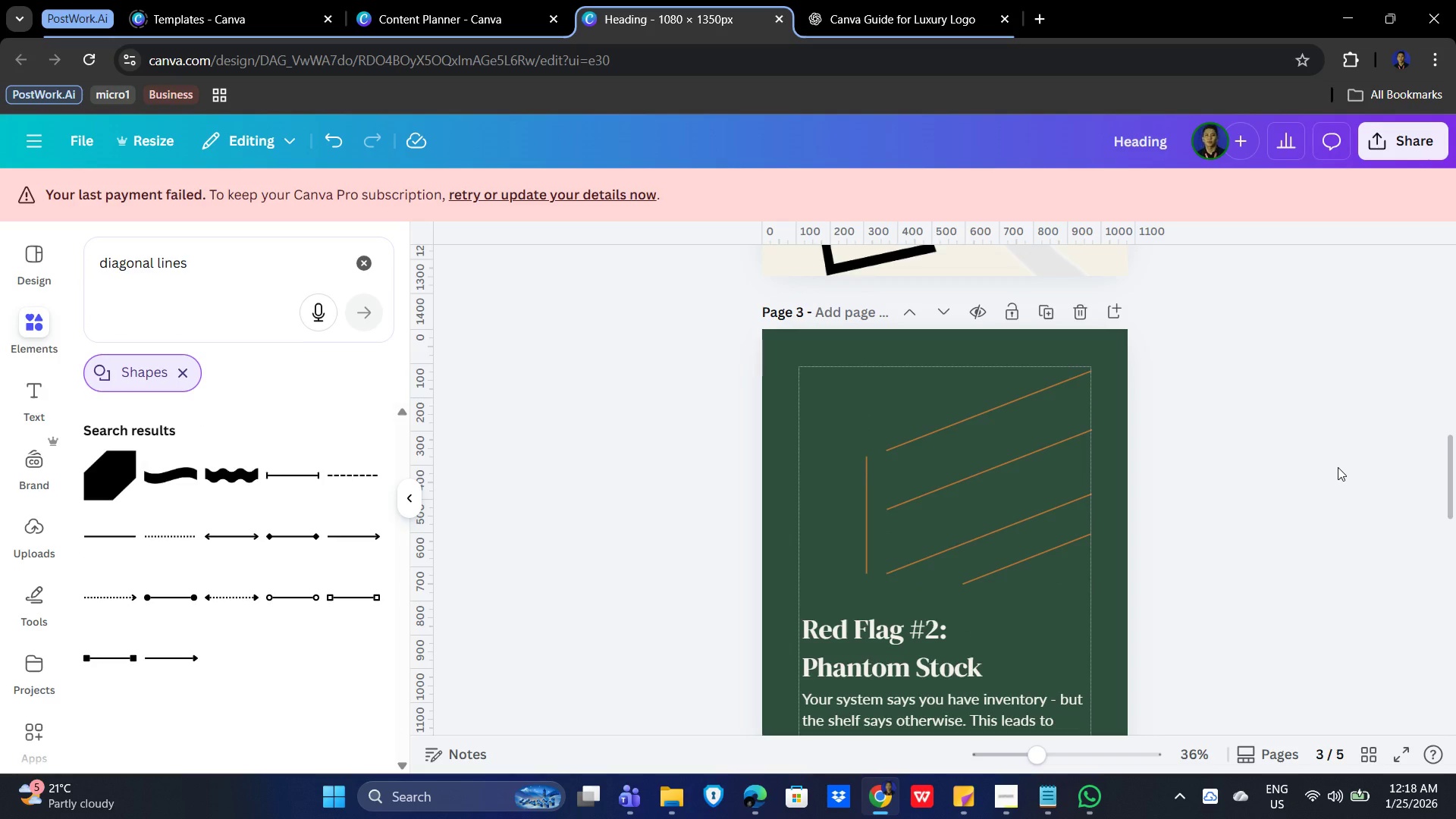 
wait(6.42)
 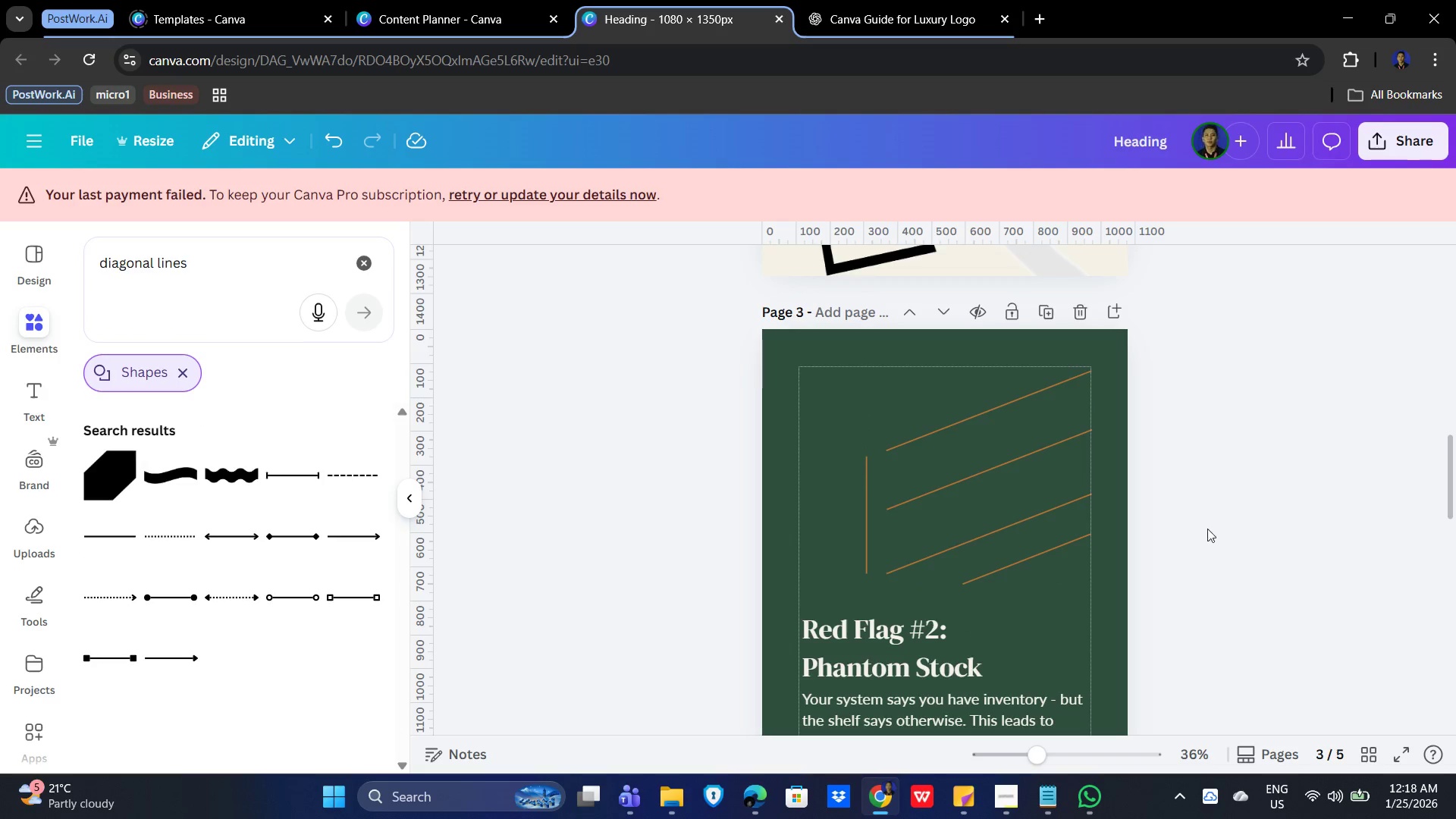 
left_click([206, 259])
 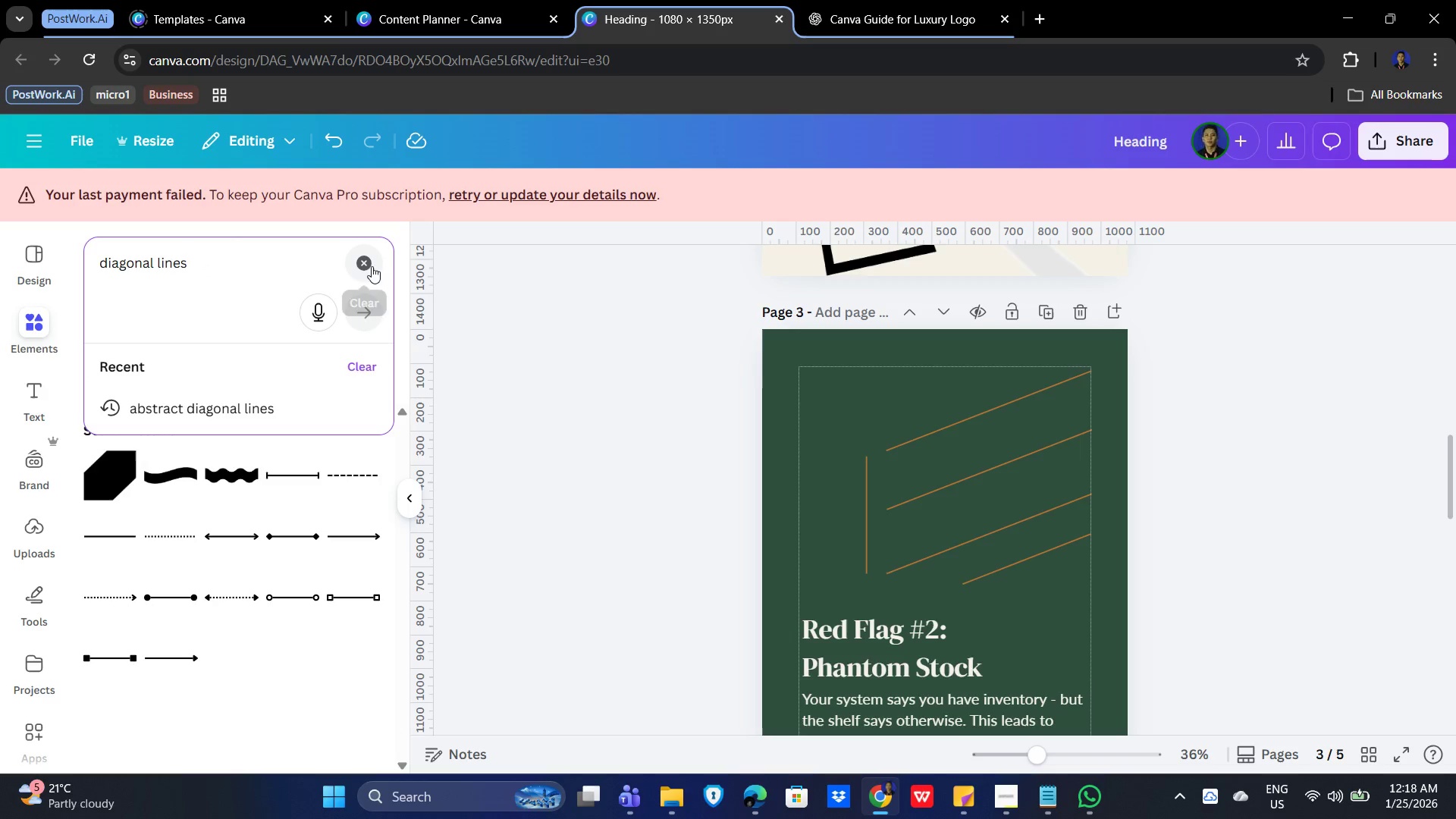 
left_click([365, 265])
 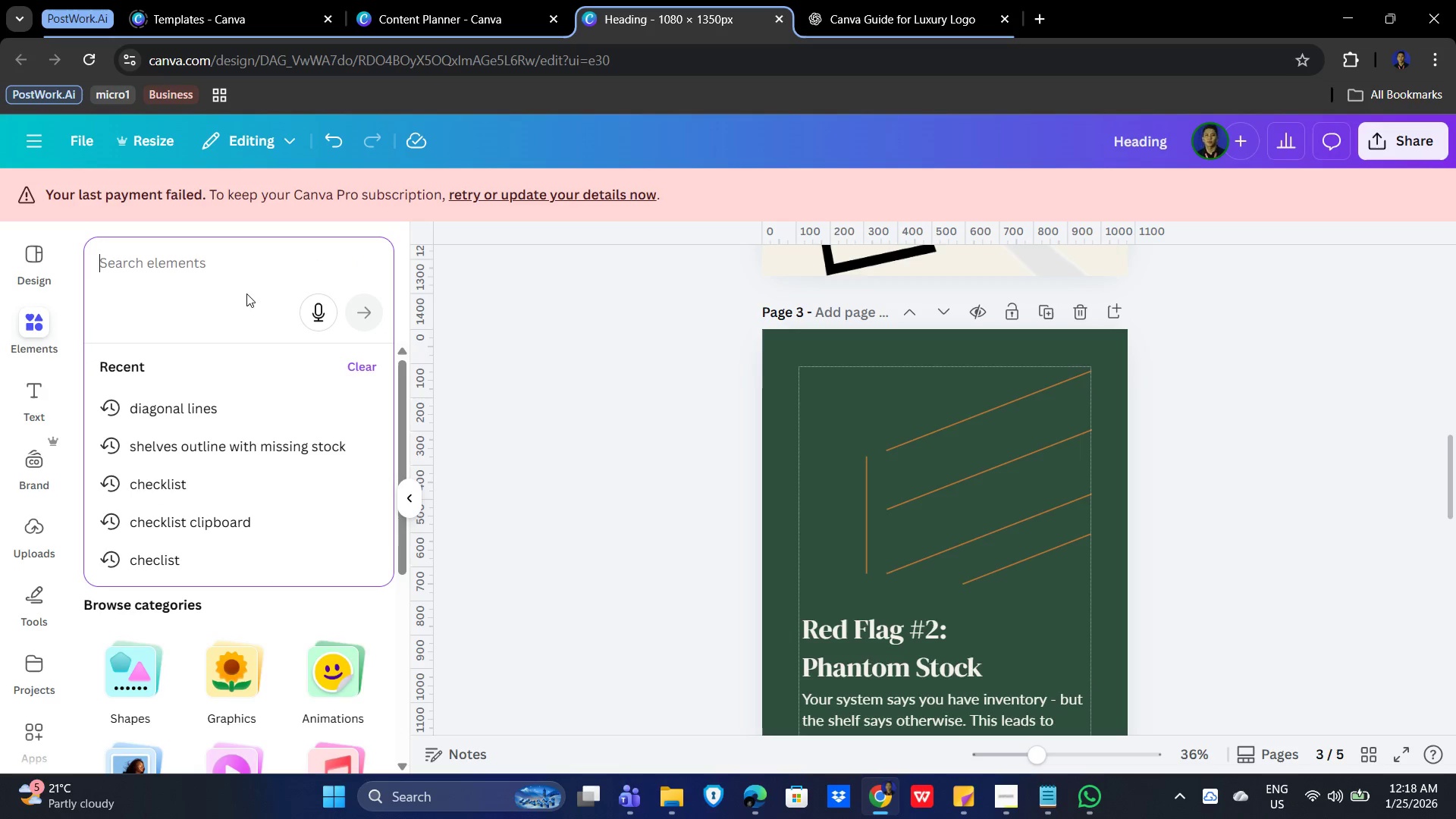 
type(rectangle)
 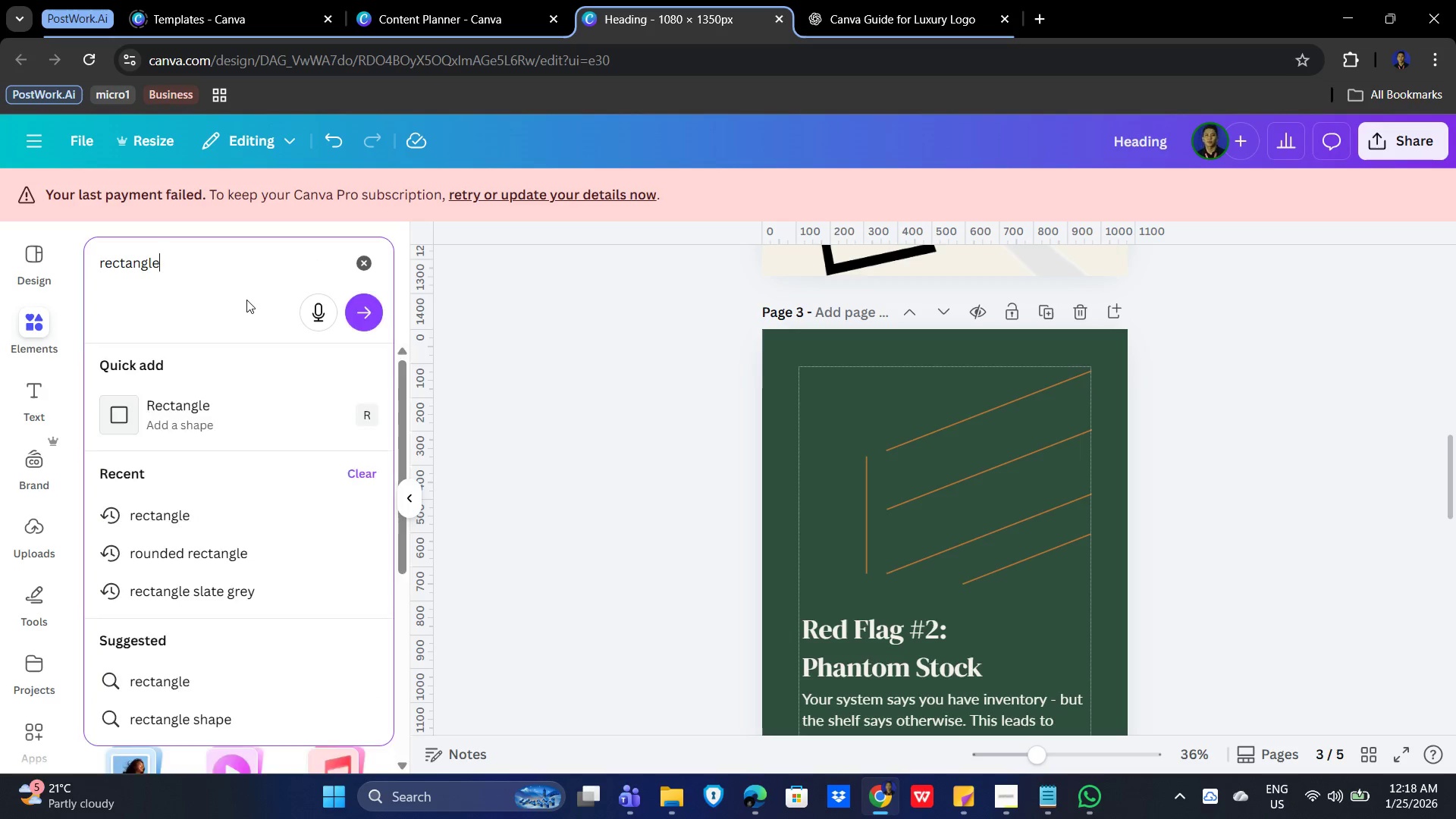 
key(Enter)
 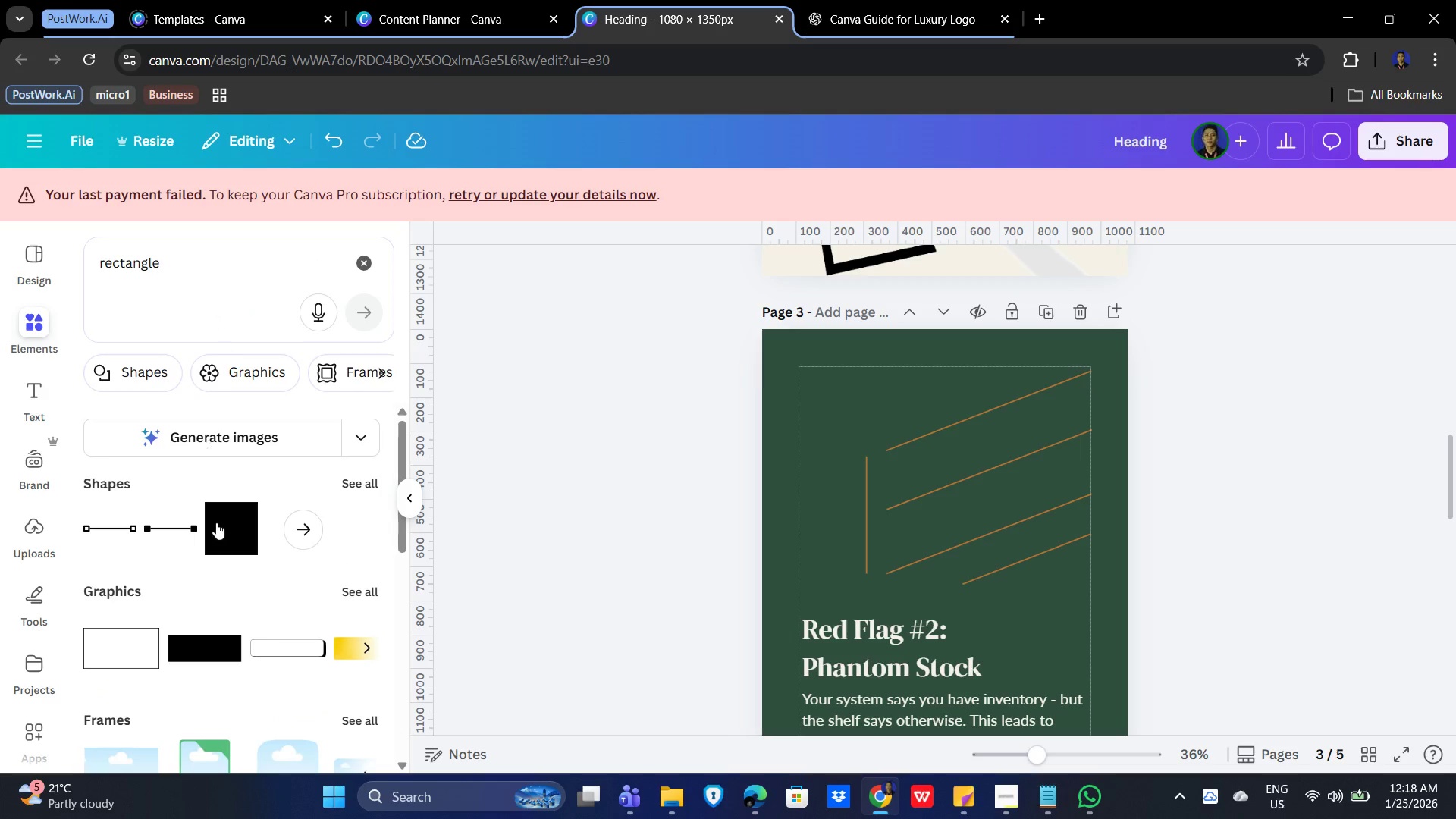 
left_click([218, 522])
 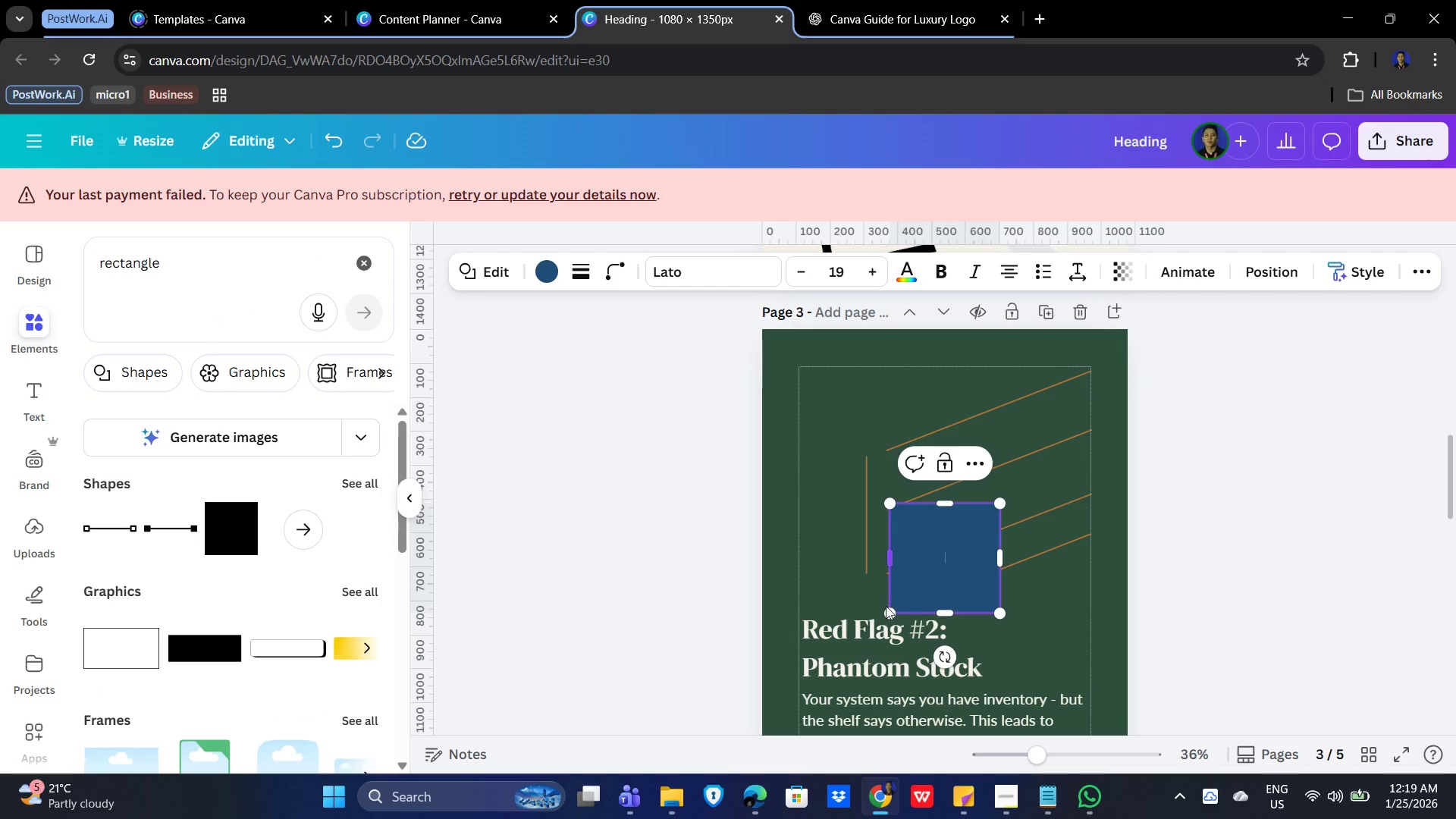 
left_click_drag(start_coordinate=[886, 610], to_coordinate=[940, 570])
 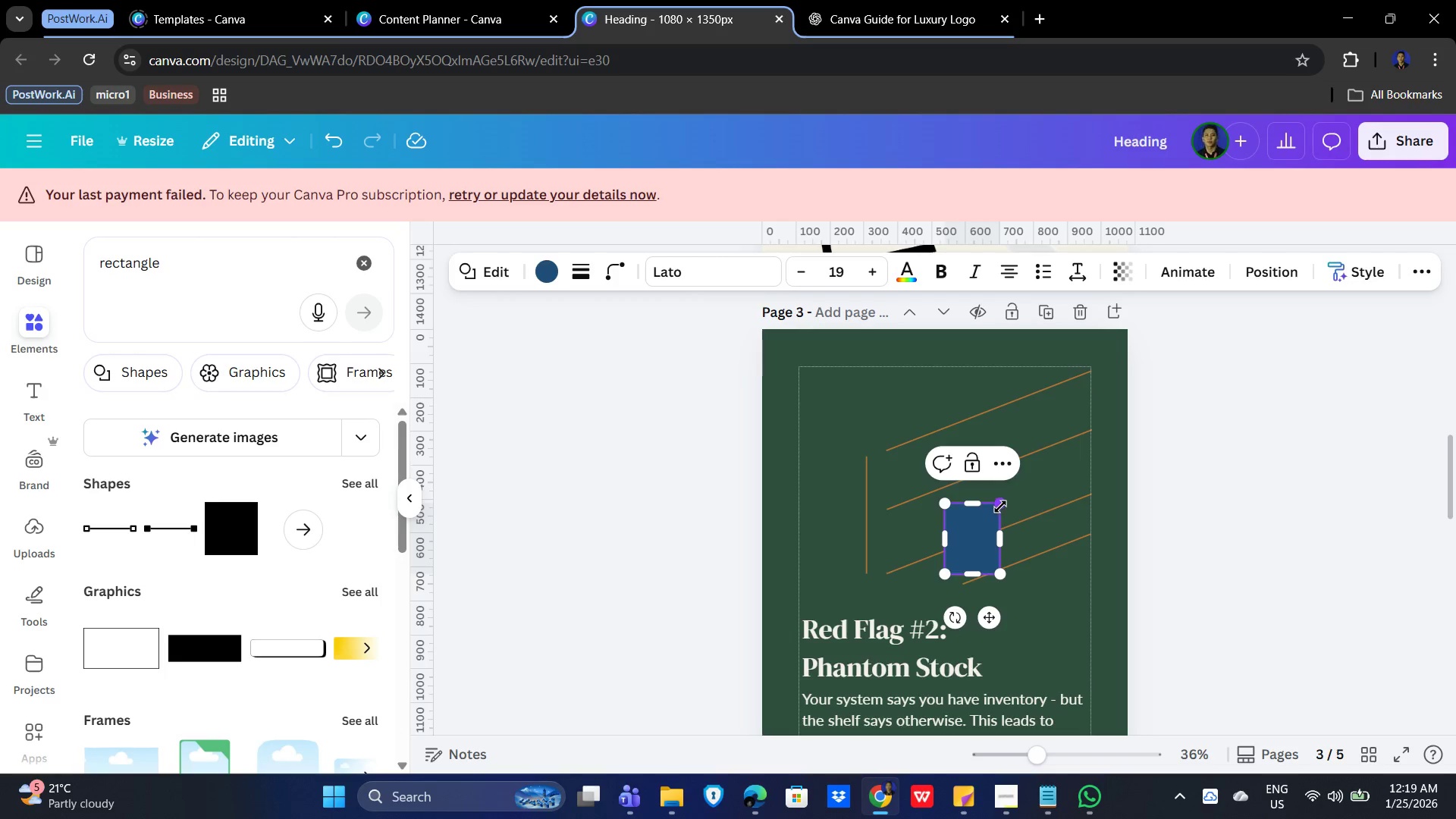 
left_click([611, 269])
 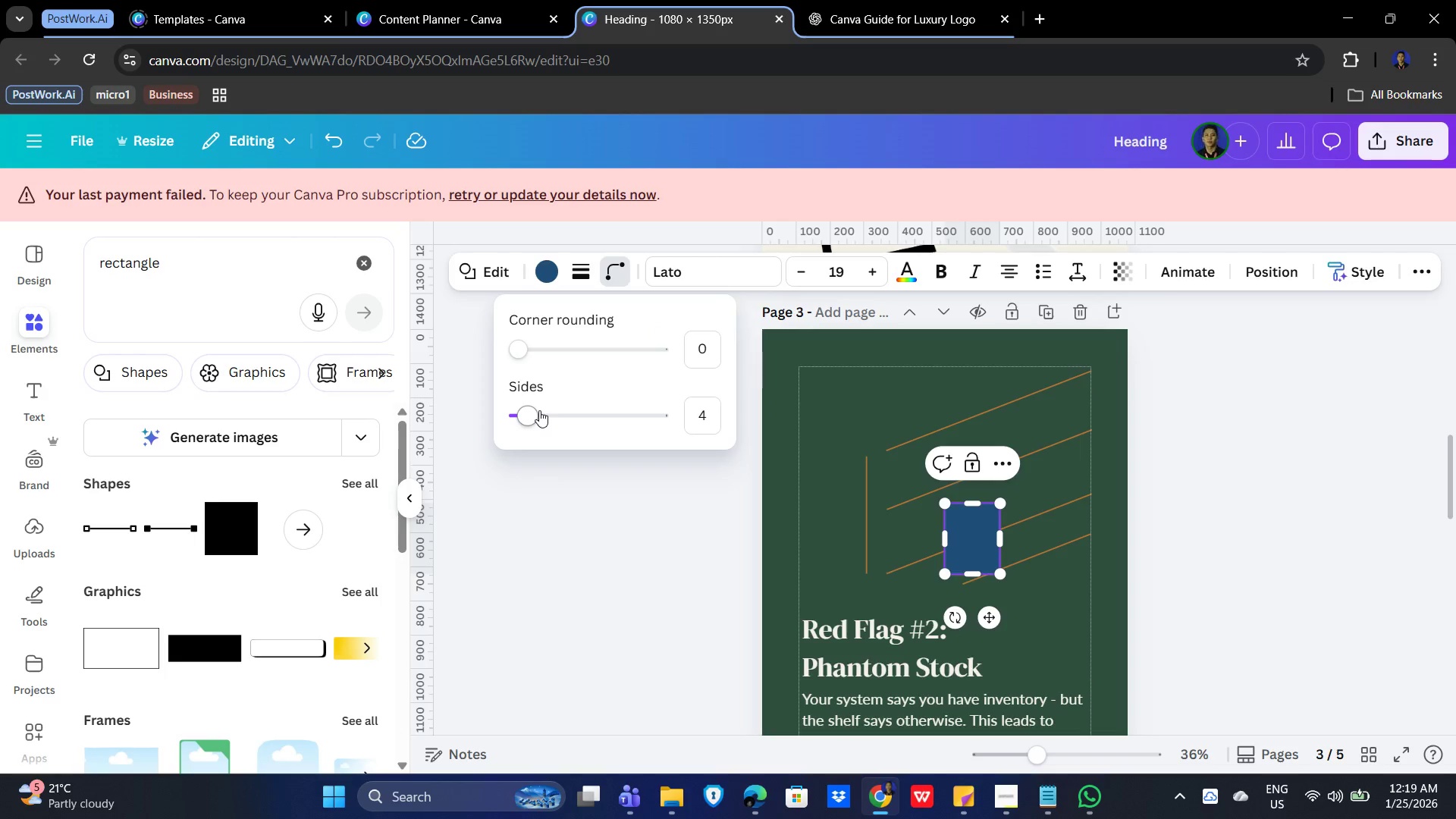 
left_click_drag(start_coordinate=[531, 410], to_coordinate=[524, 411])
 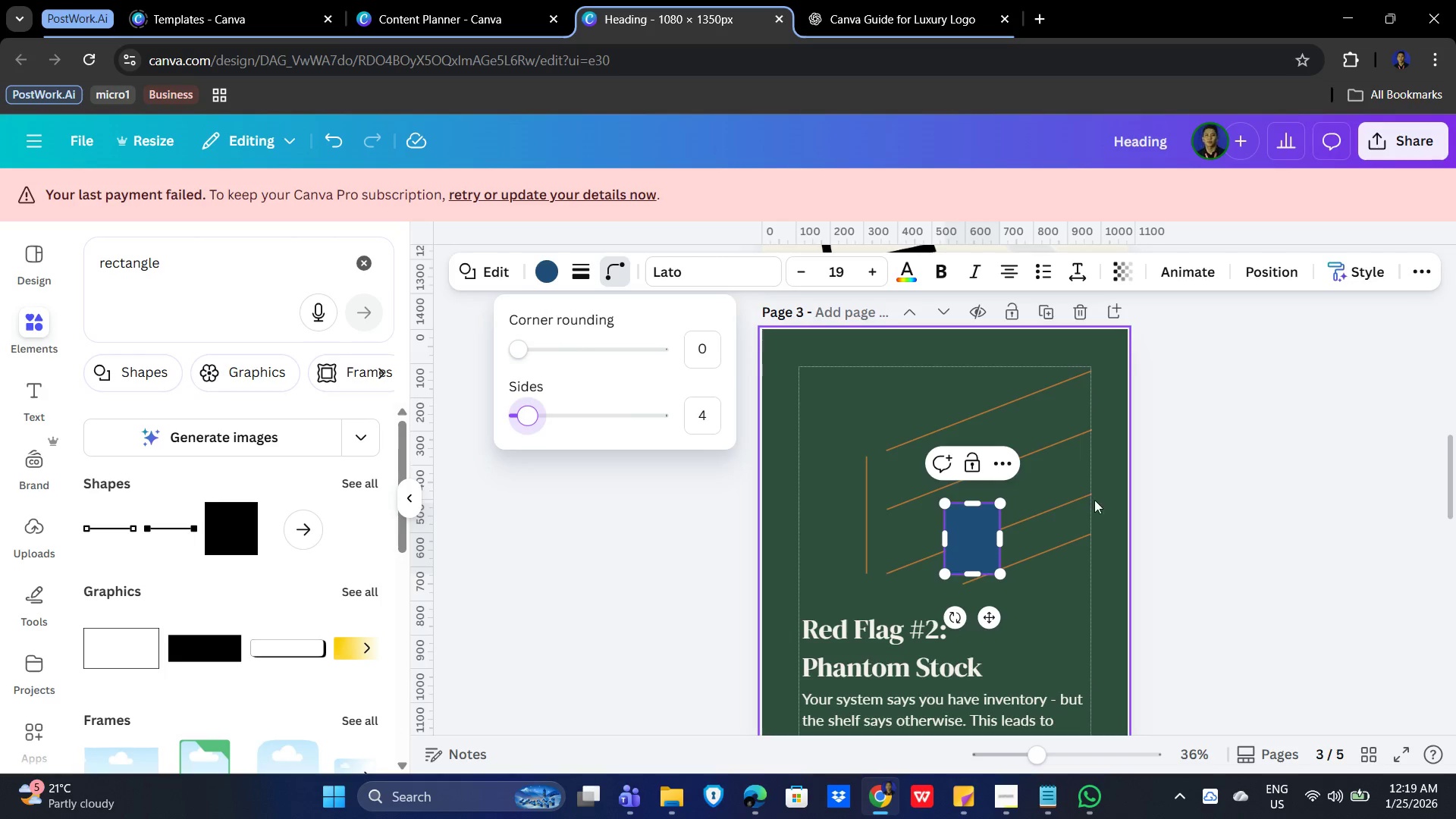 
wait(8.51)
 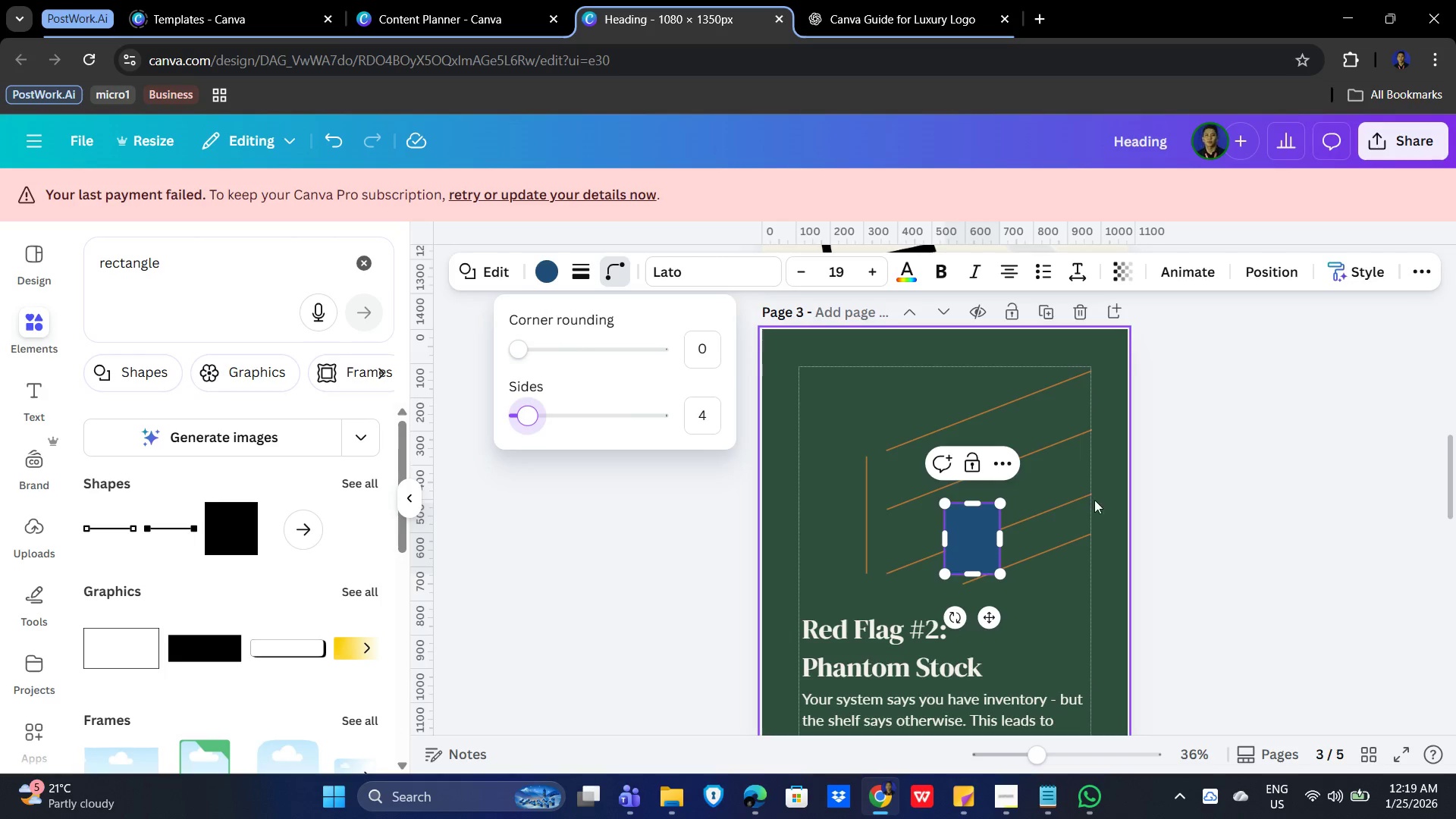 
left_click([478, 273])
 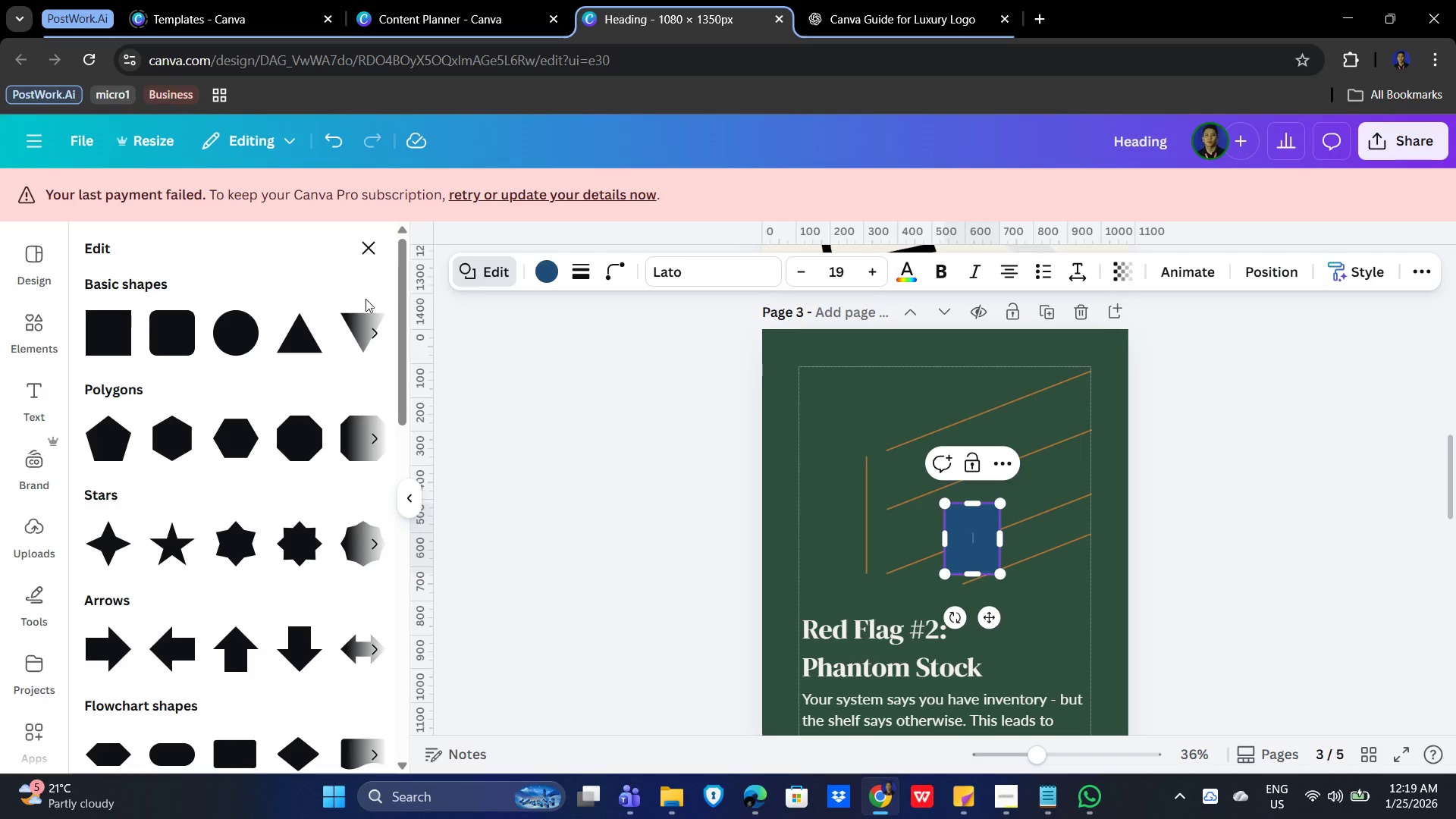 
scroll: coordinate [193, 536], scroll_direction: down, amount: 1.0
 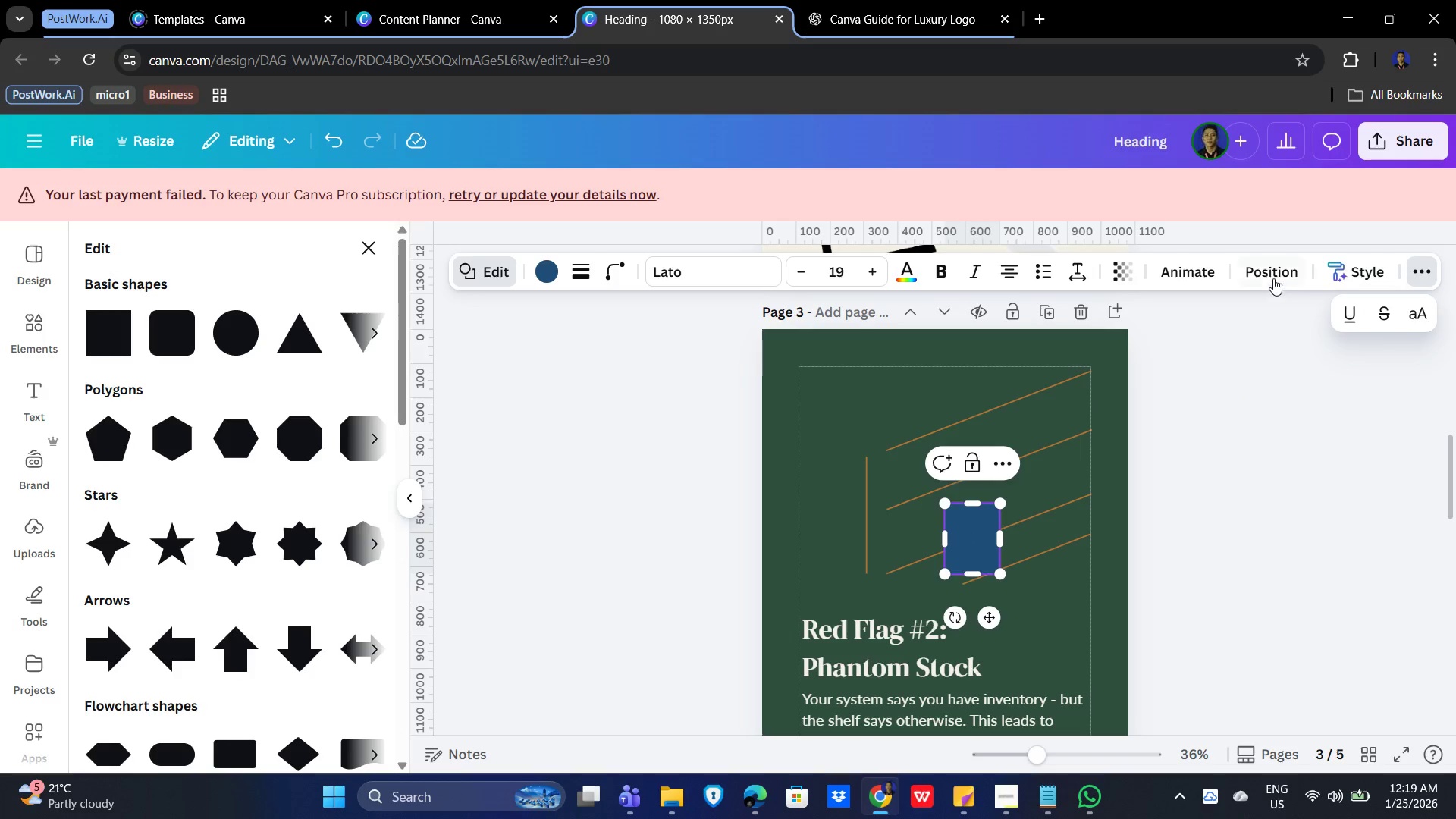 
left_click([1189, 267])
 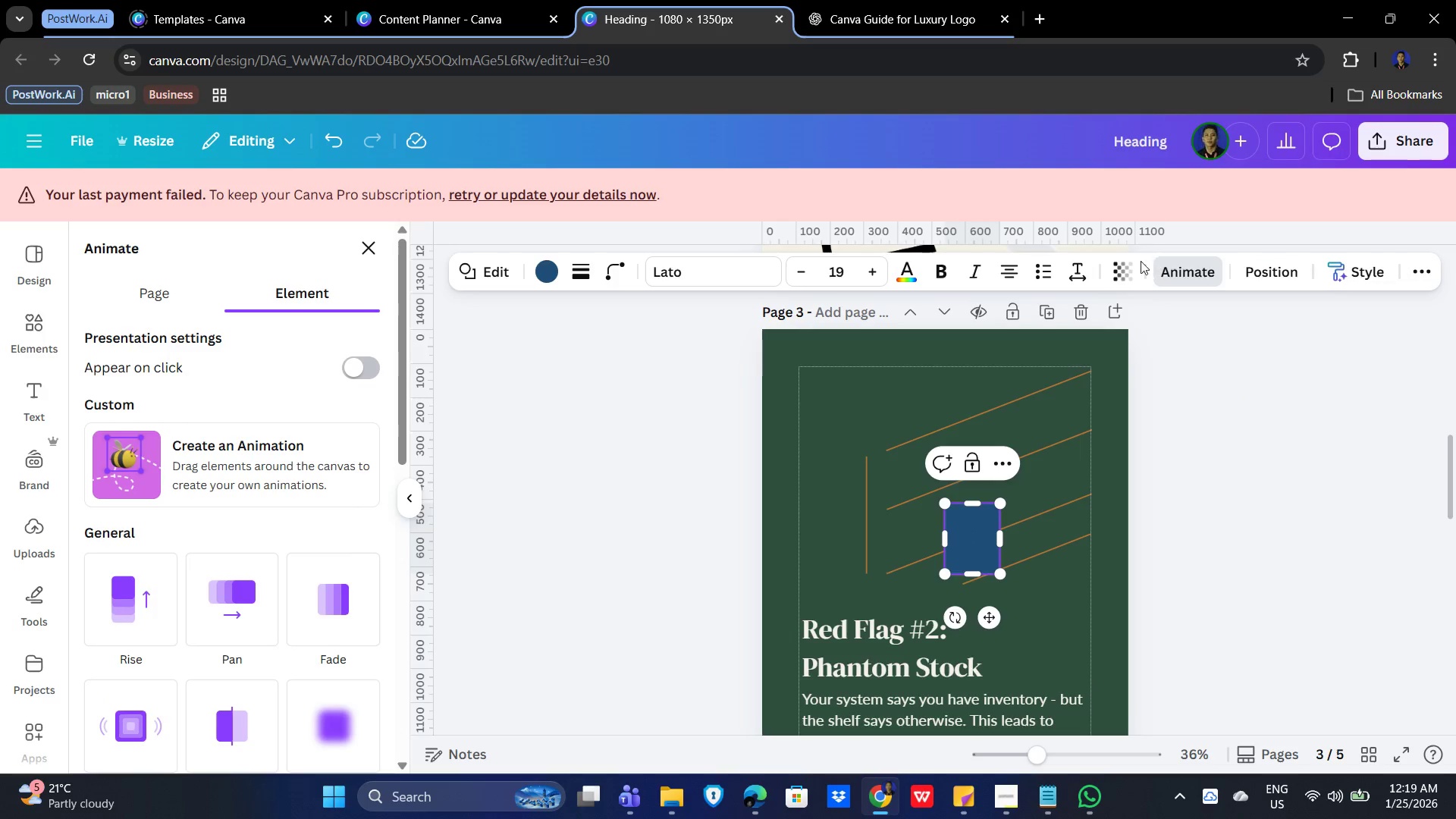 
left_click([1116, 269])
 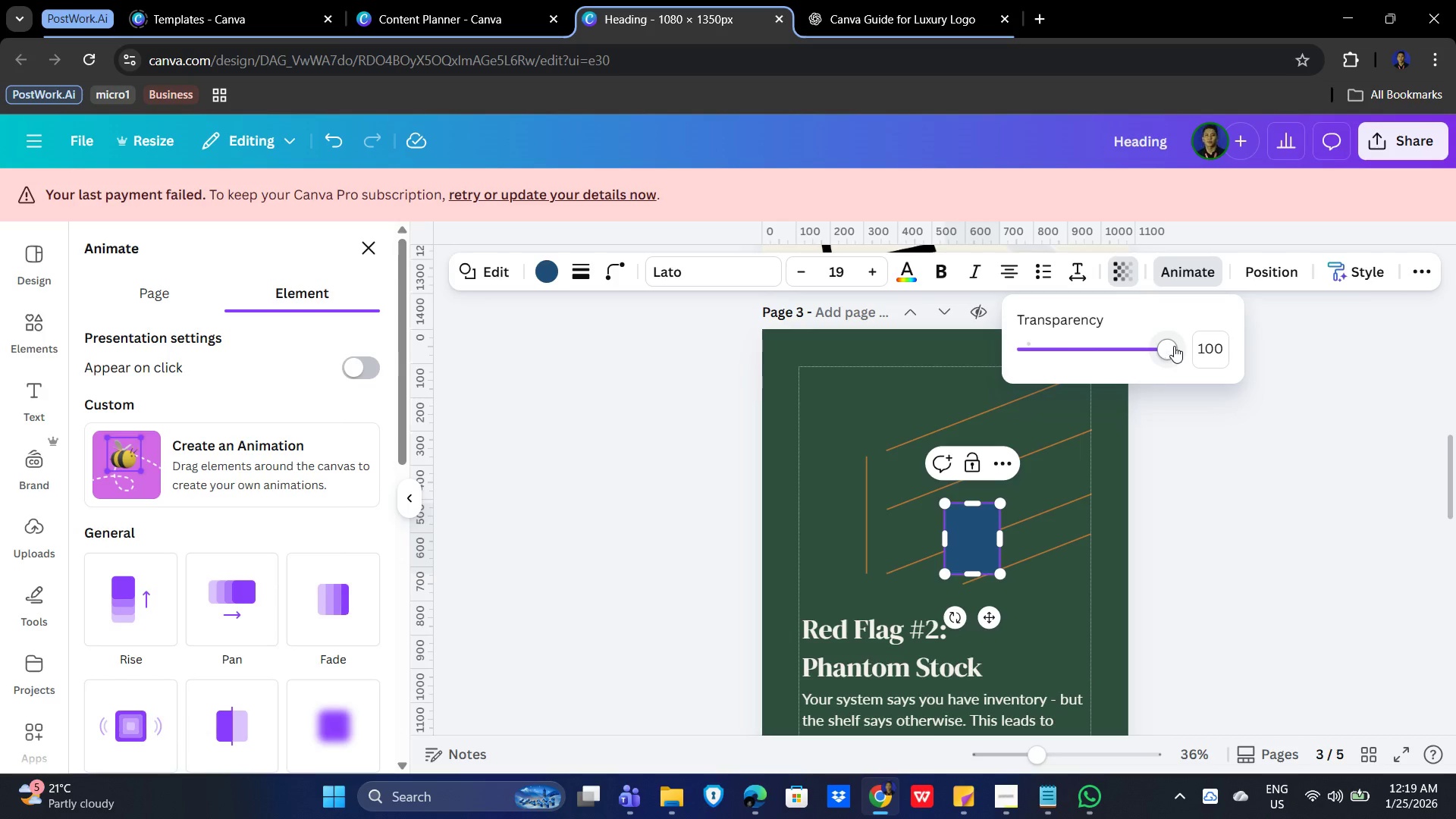 
left_click_drag(start_coordinate=[1174, 345], to_coordinate=[1104, 359])
 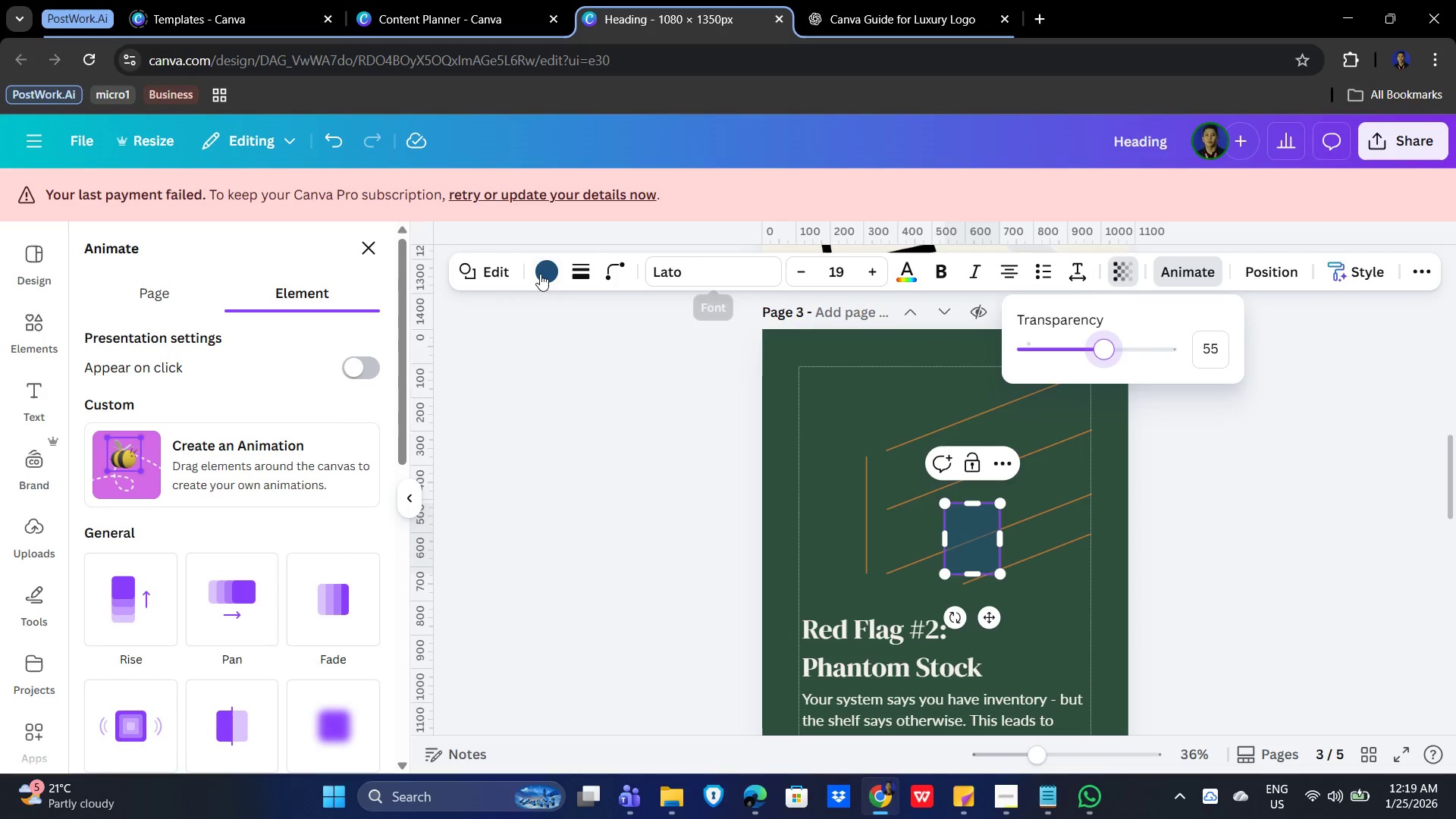 
left_click([538, 274])
 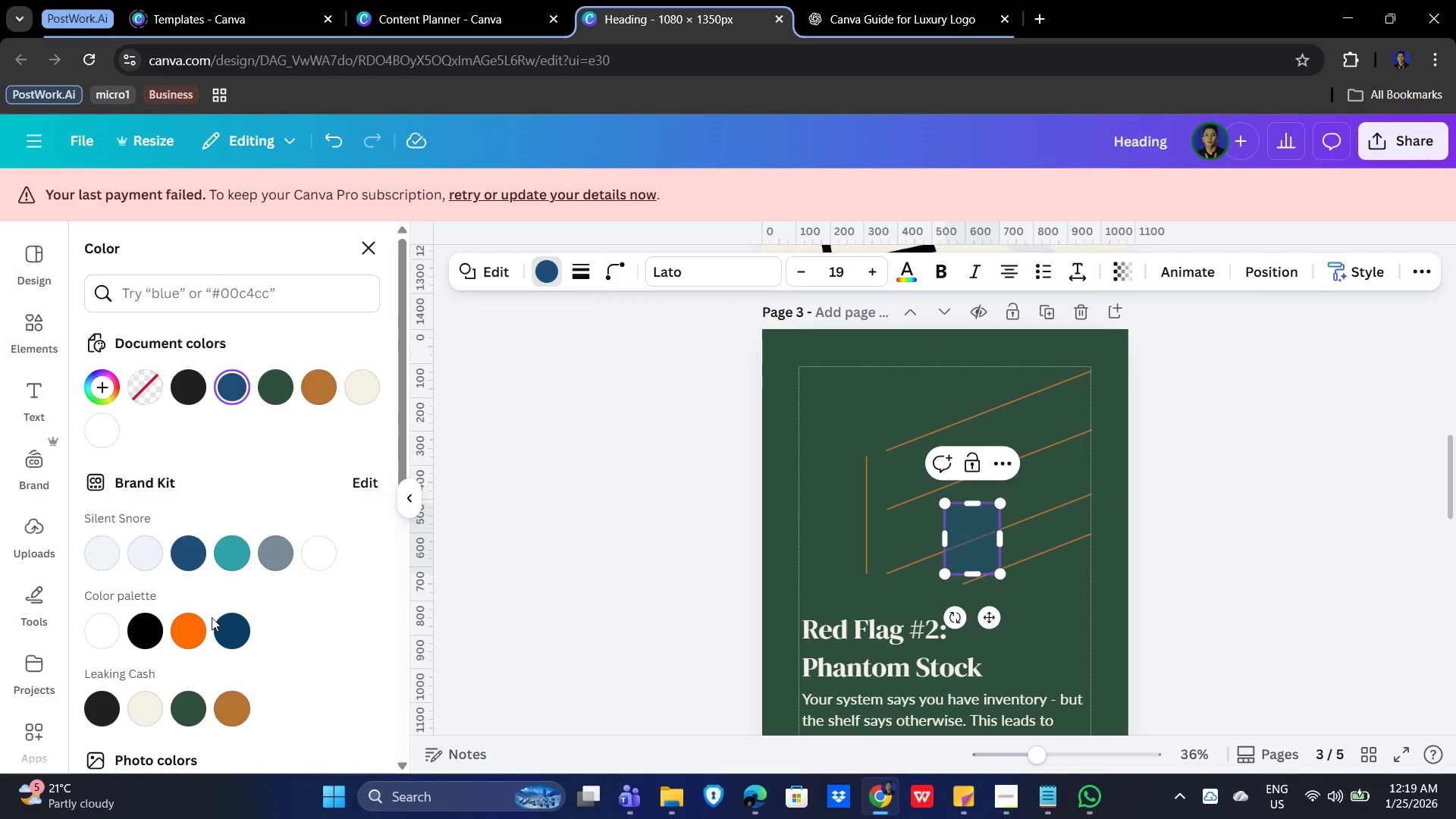 
left_click([231, 710])
 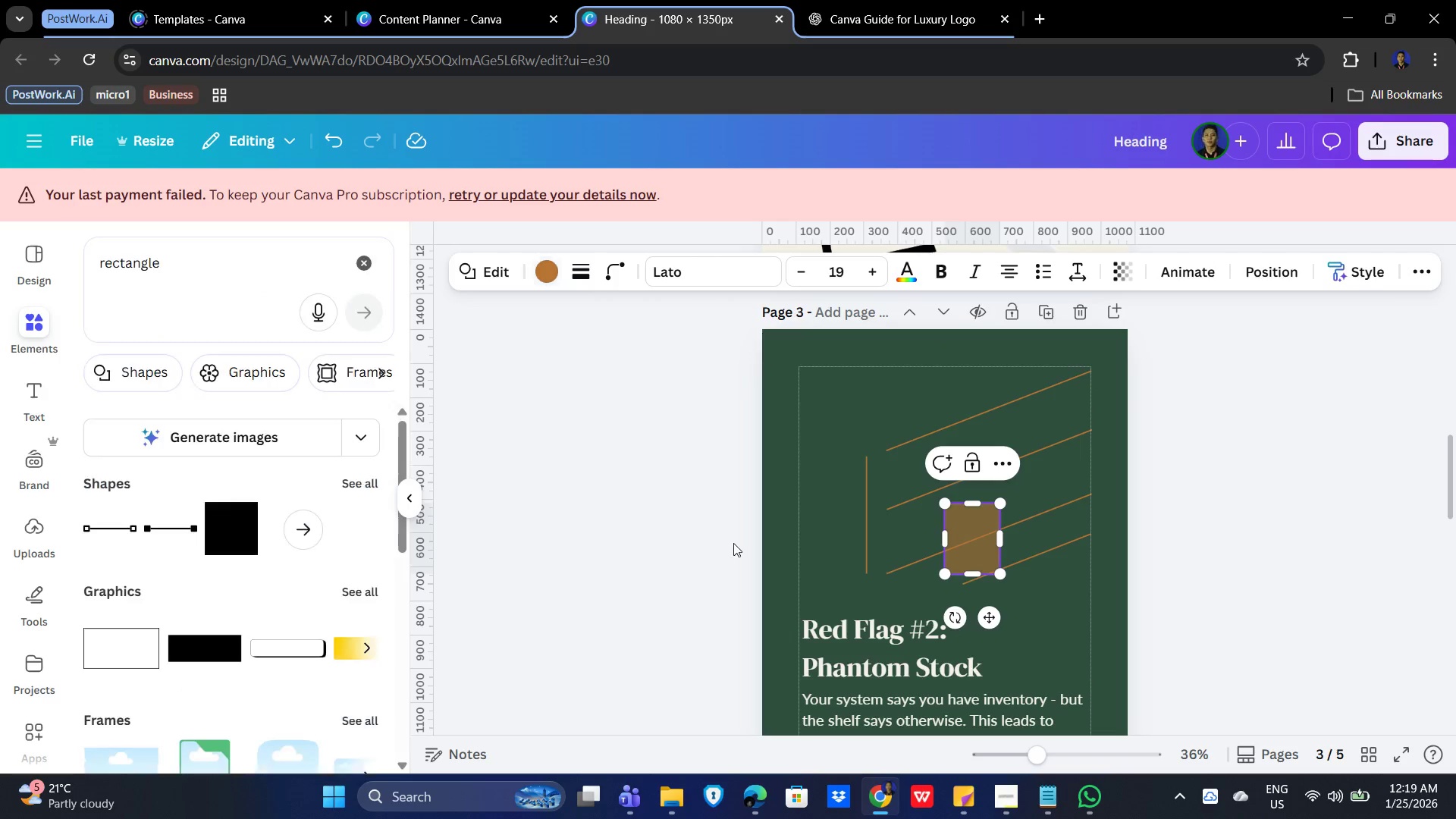 
left_click([1385, 496])
 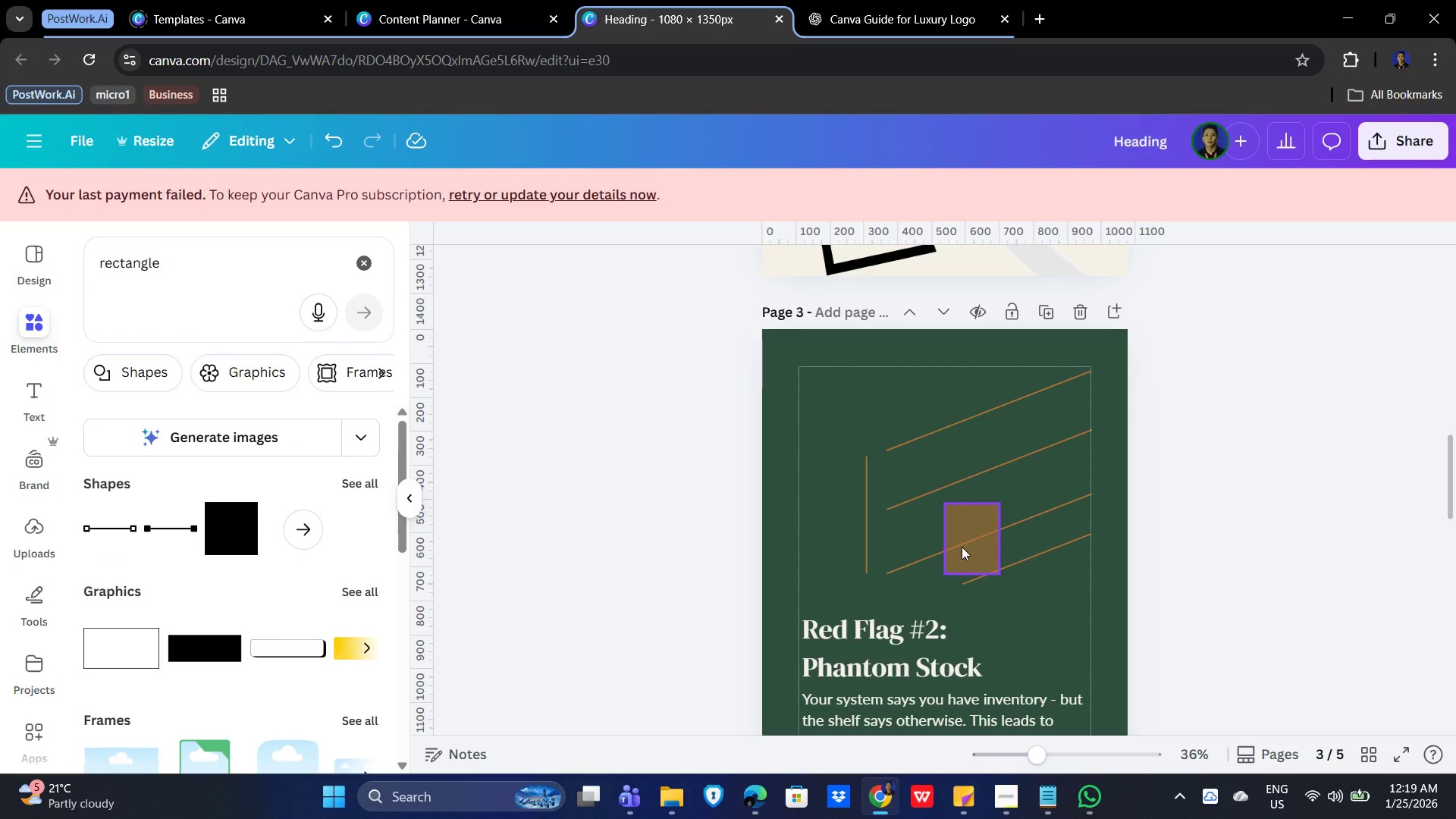 
left_click_drag(start_coordinate=[962, 547], to_coordinate=[966, 480])
 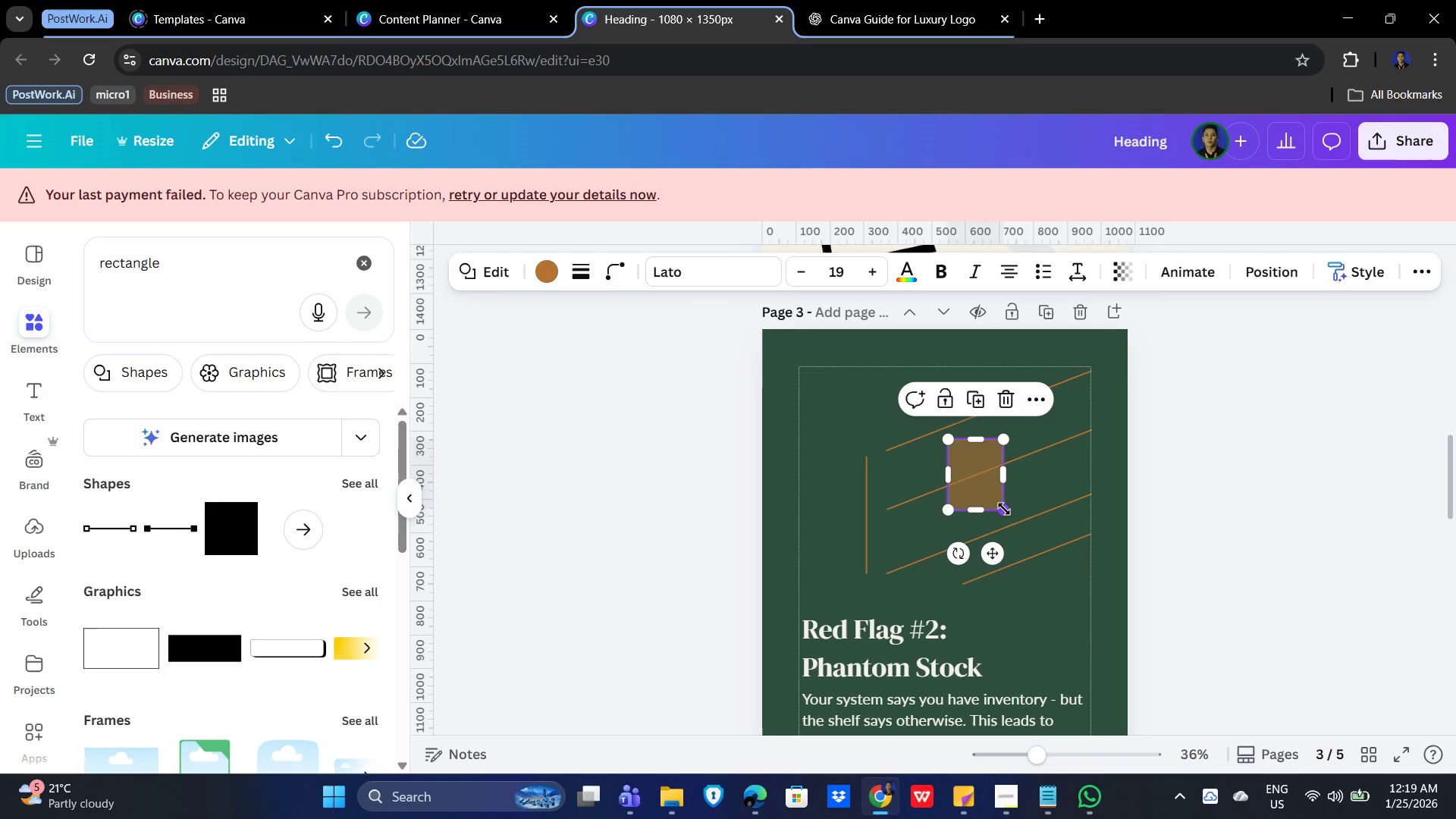 
left_click_drag(start_coordinate=[1003, 509], to_coordinate=[965, 487])
 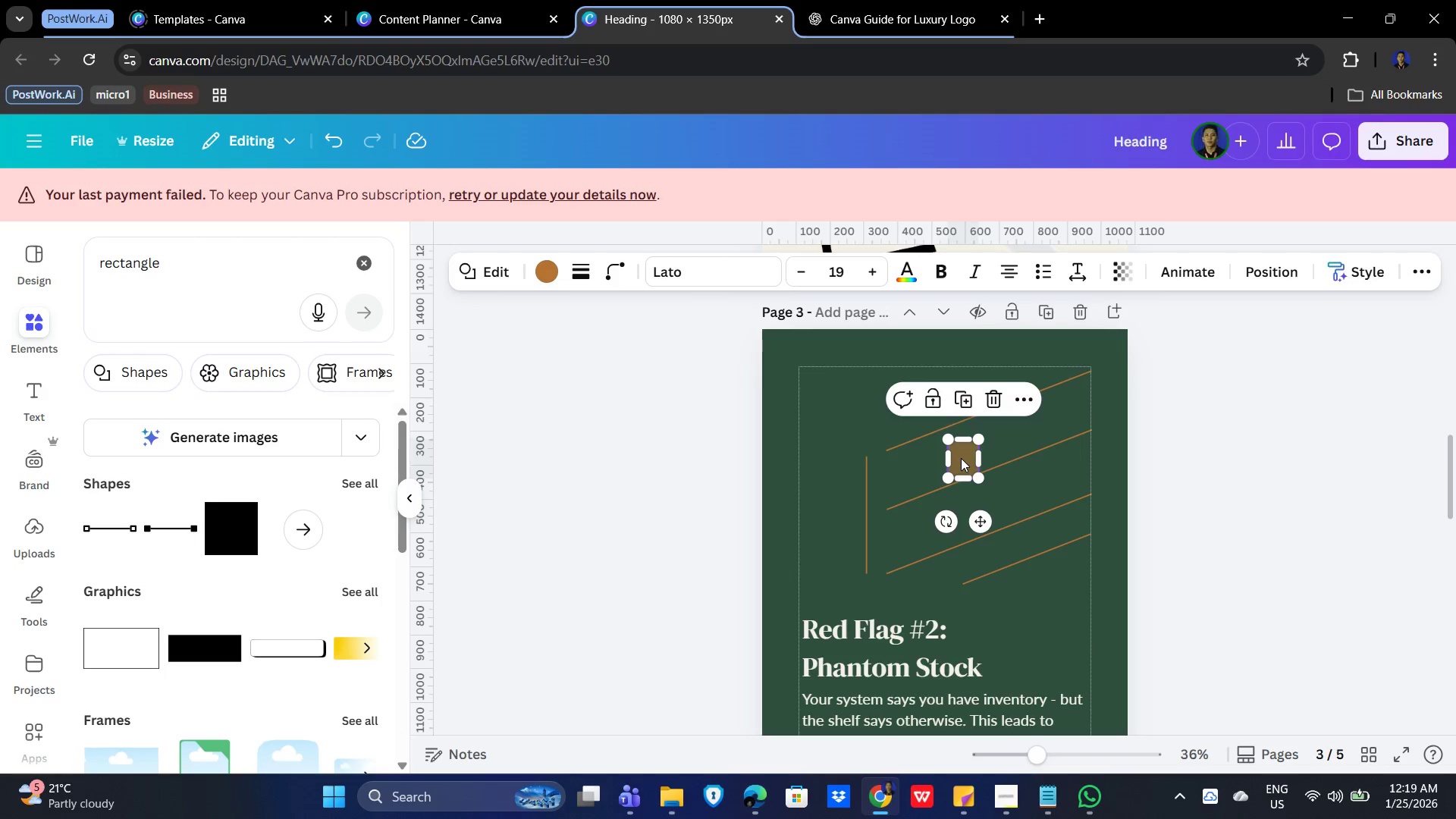 
left_click_drag(start_coordinate=[961, 458], to_coordinate=[941, 459])
 